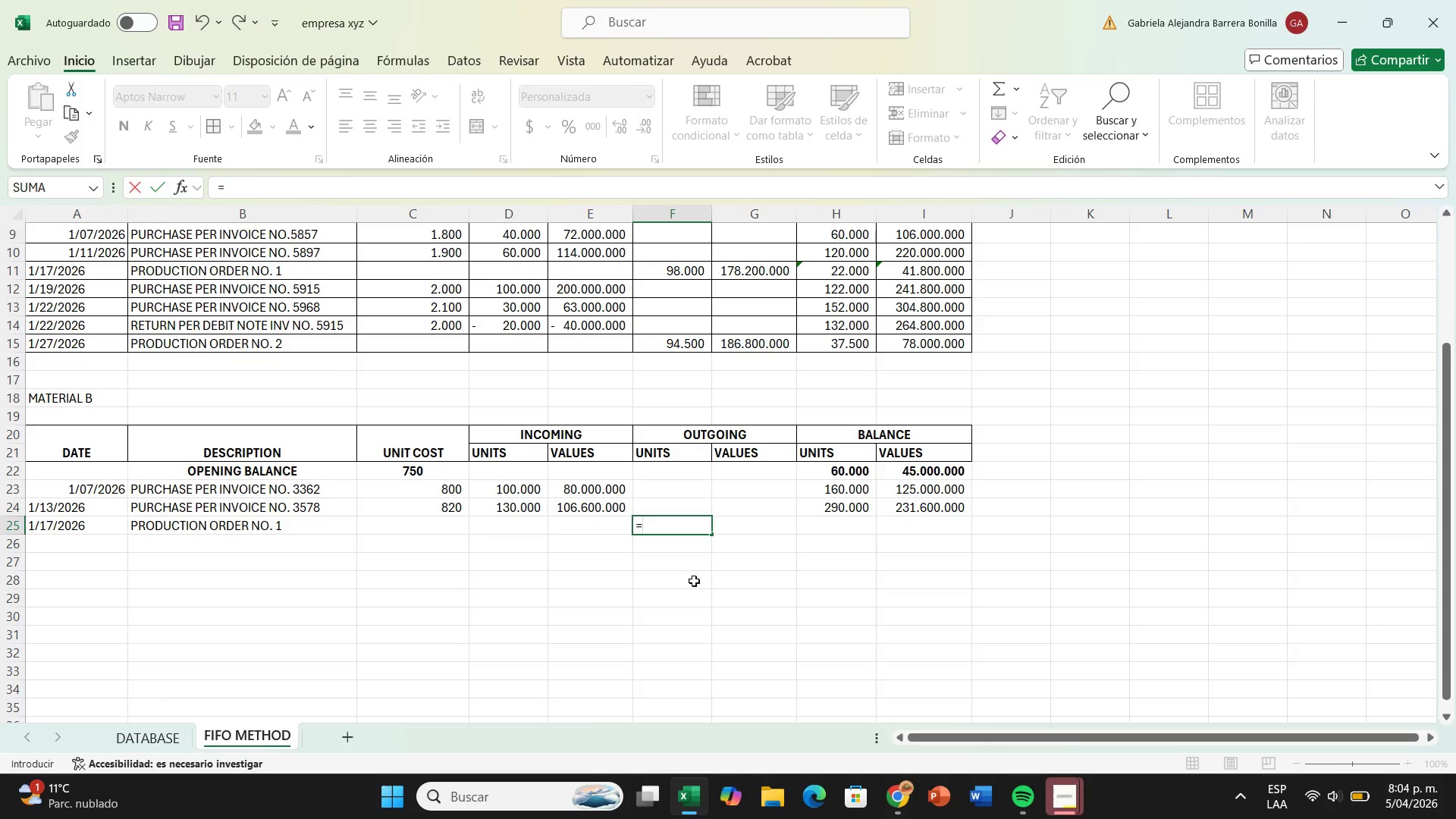 
type(14000)
 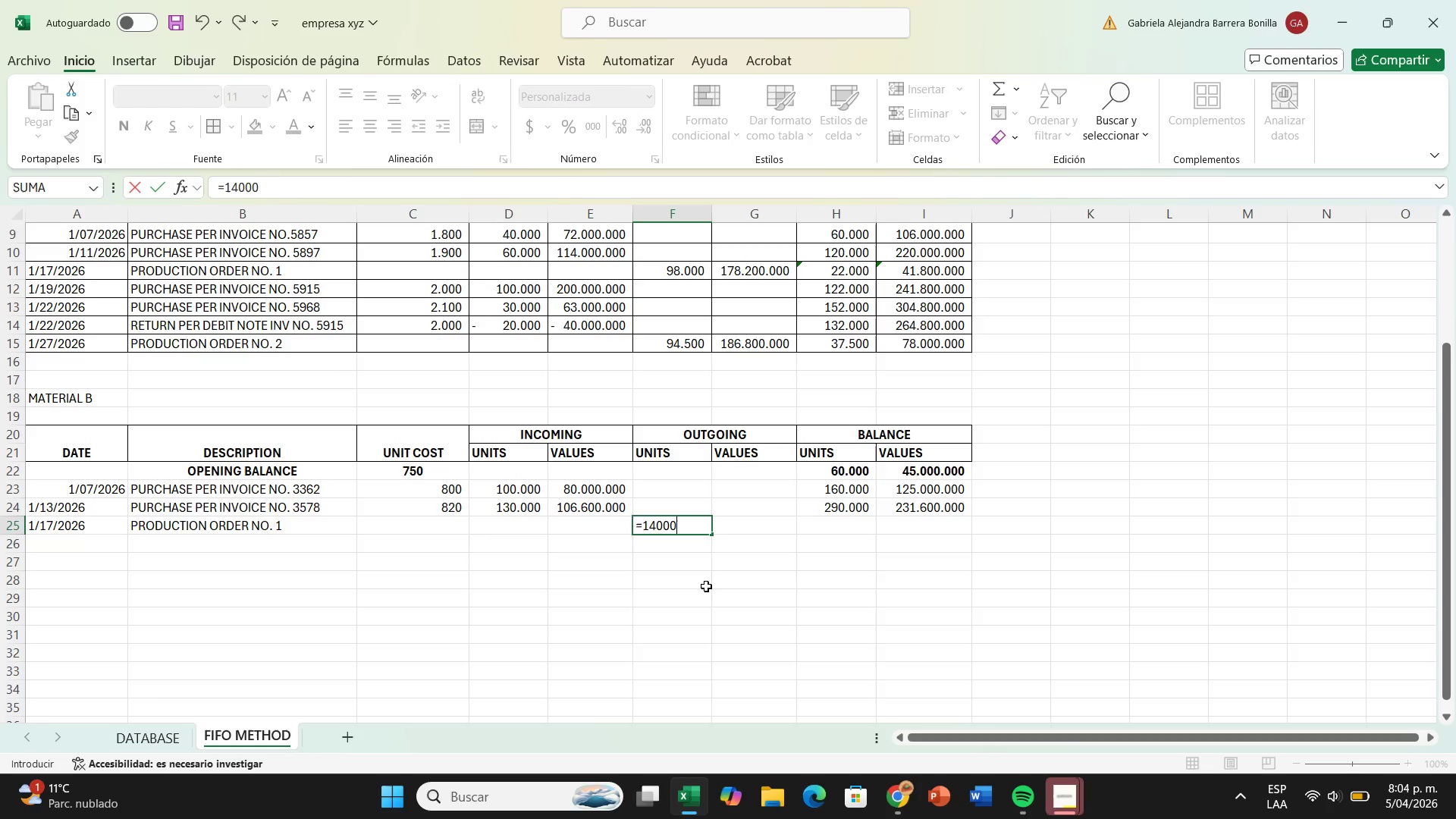 
key(Enter)
 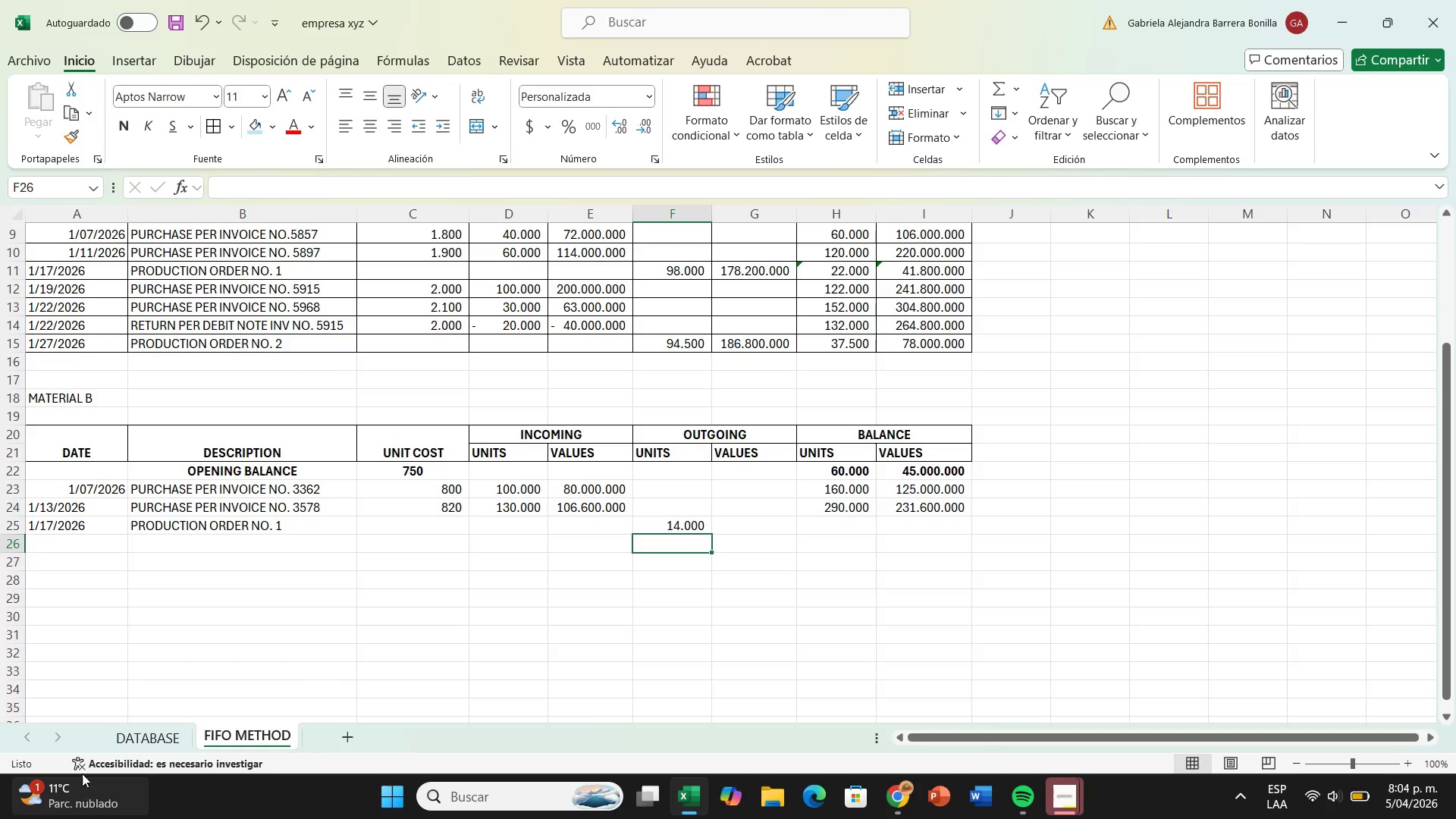 
left_click([136, 744])
 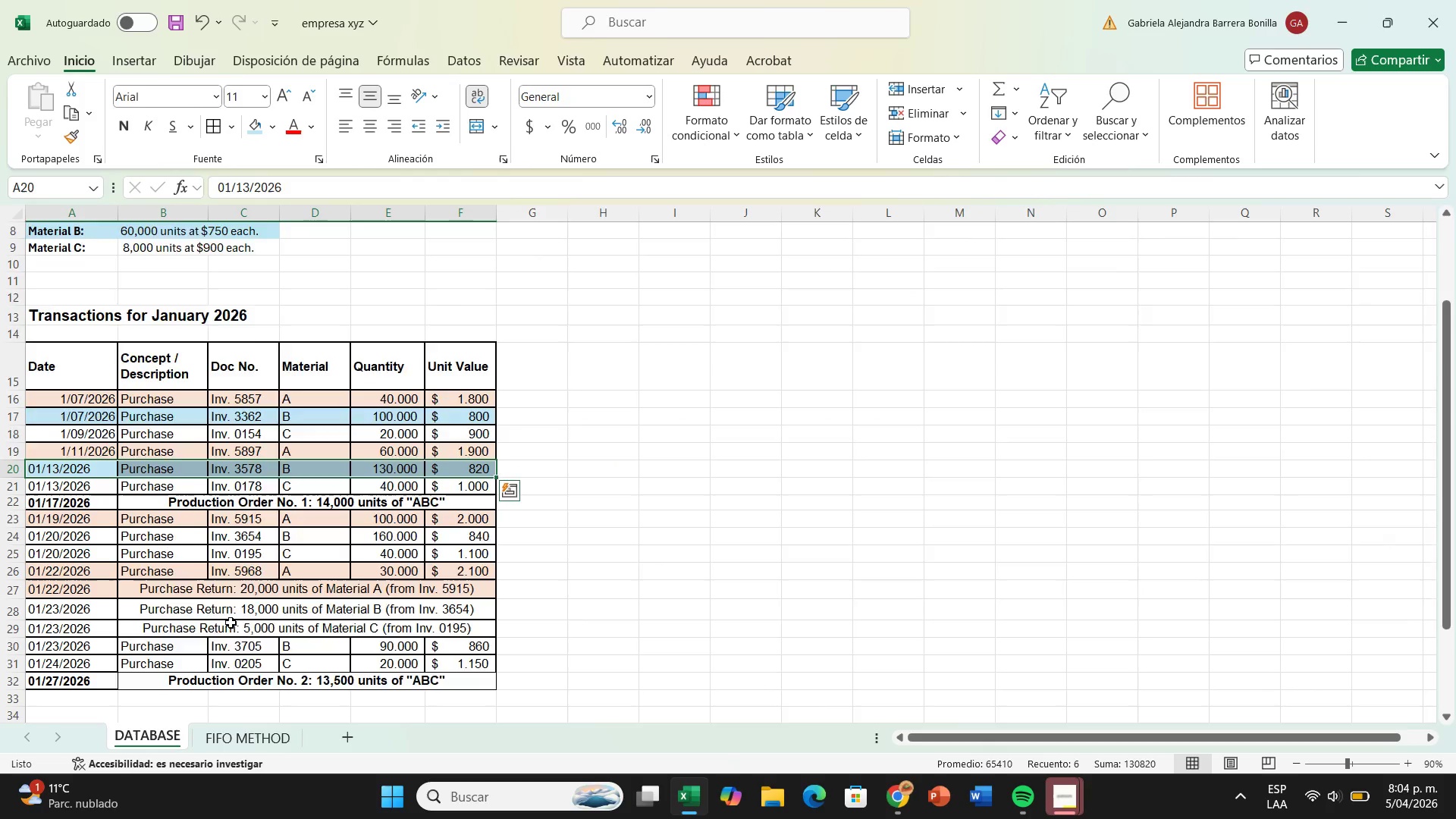 
scroll: coordinate [231, 623], scroll_direction: down, amount: 2.0
 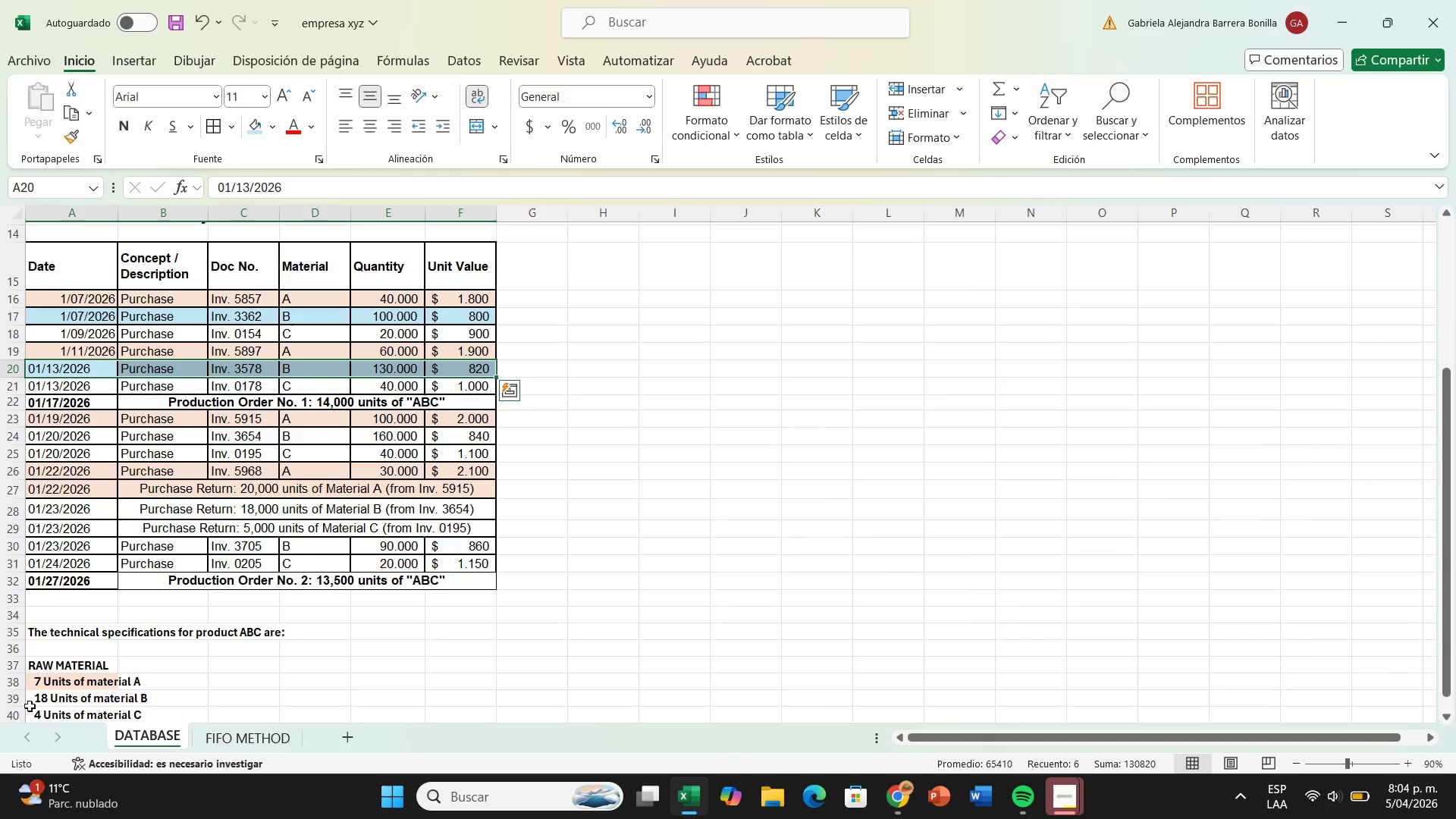 
left_click([245, 738])
 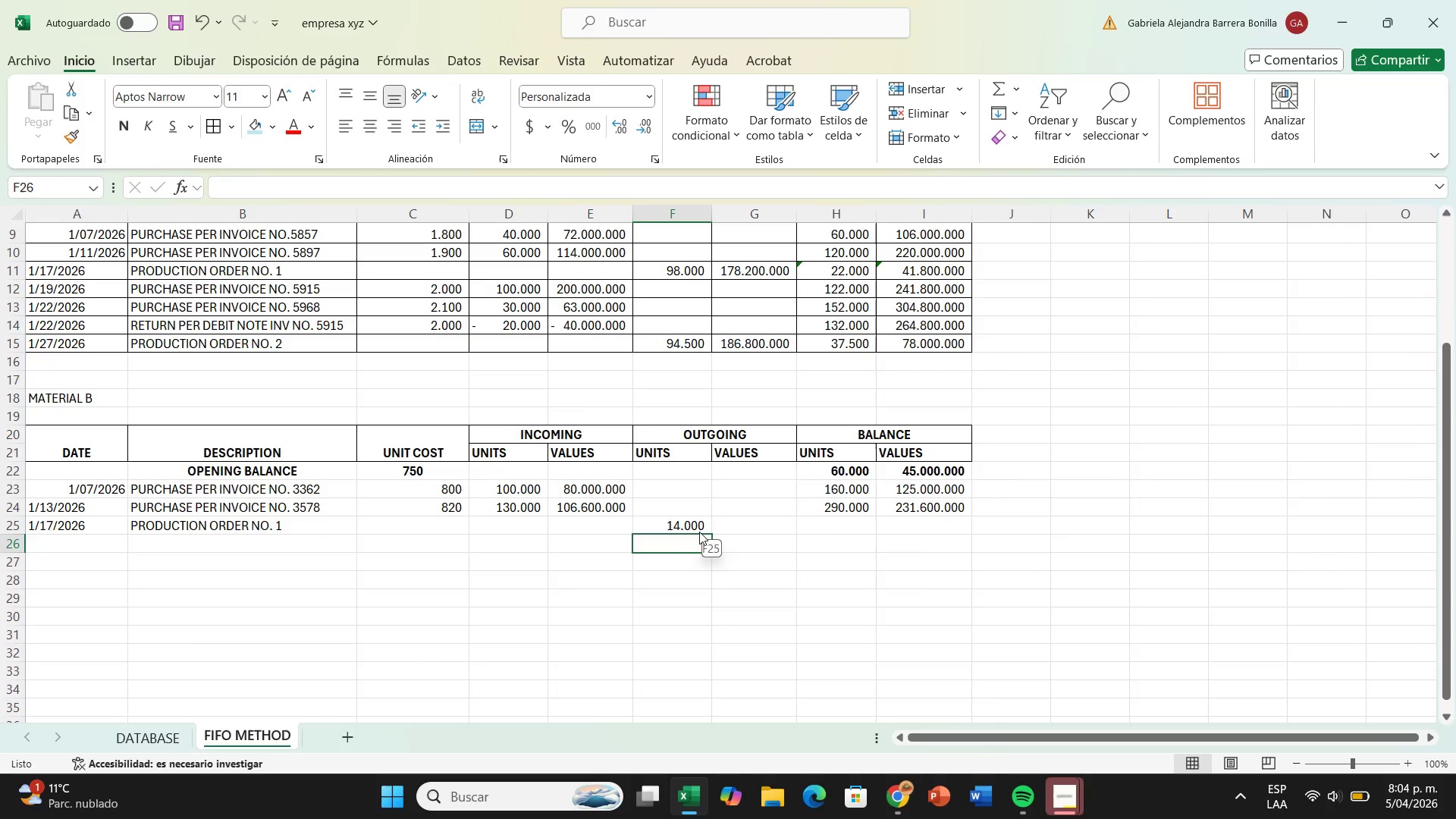 
double_click([699, 532])
 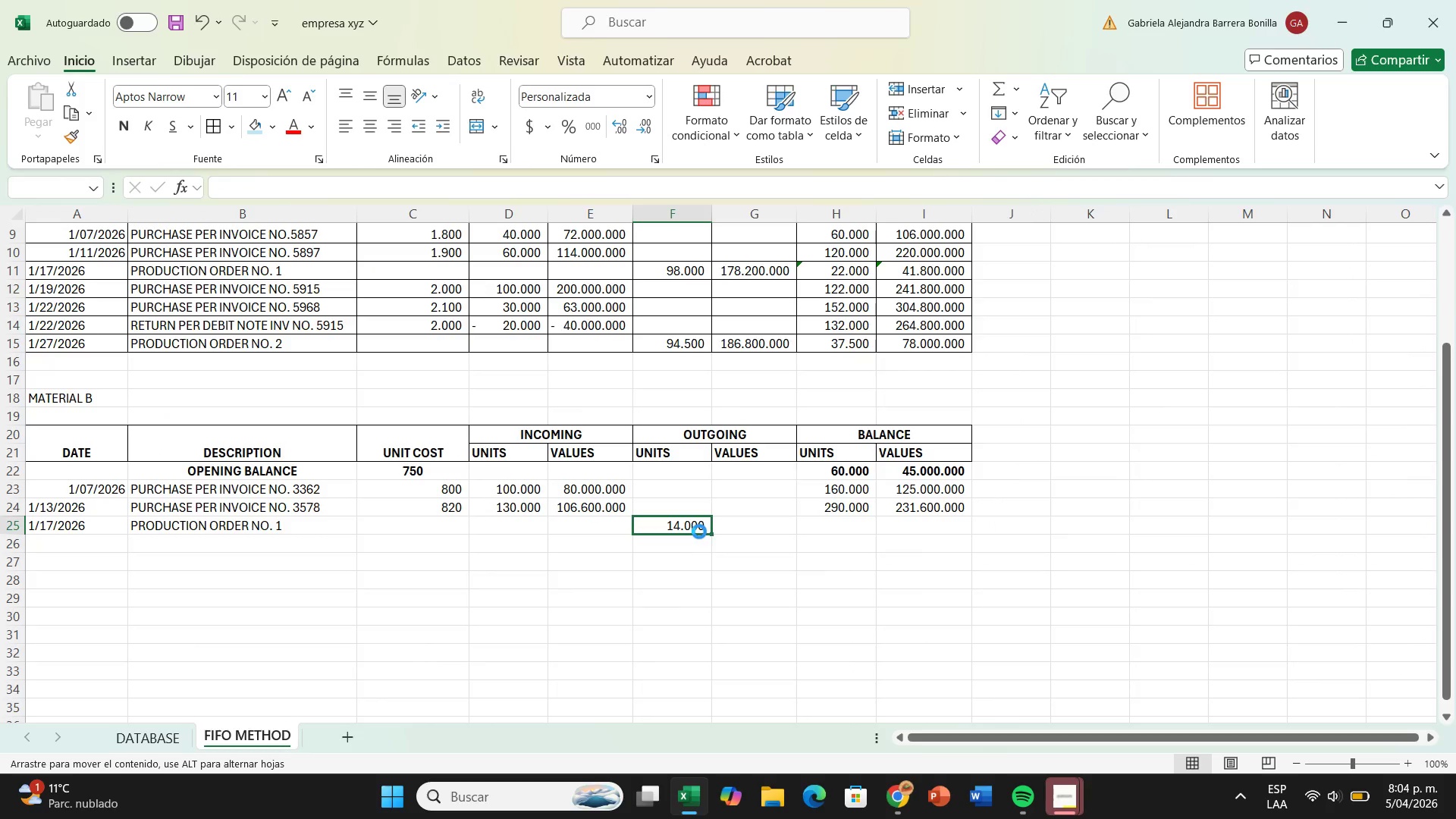 
triple_click([699, 532])
 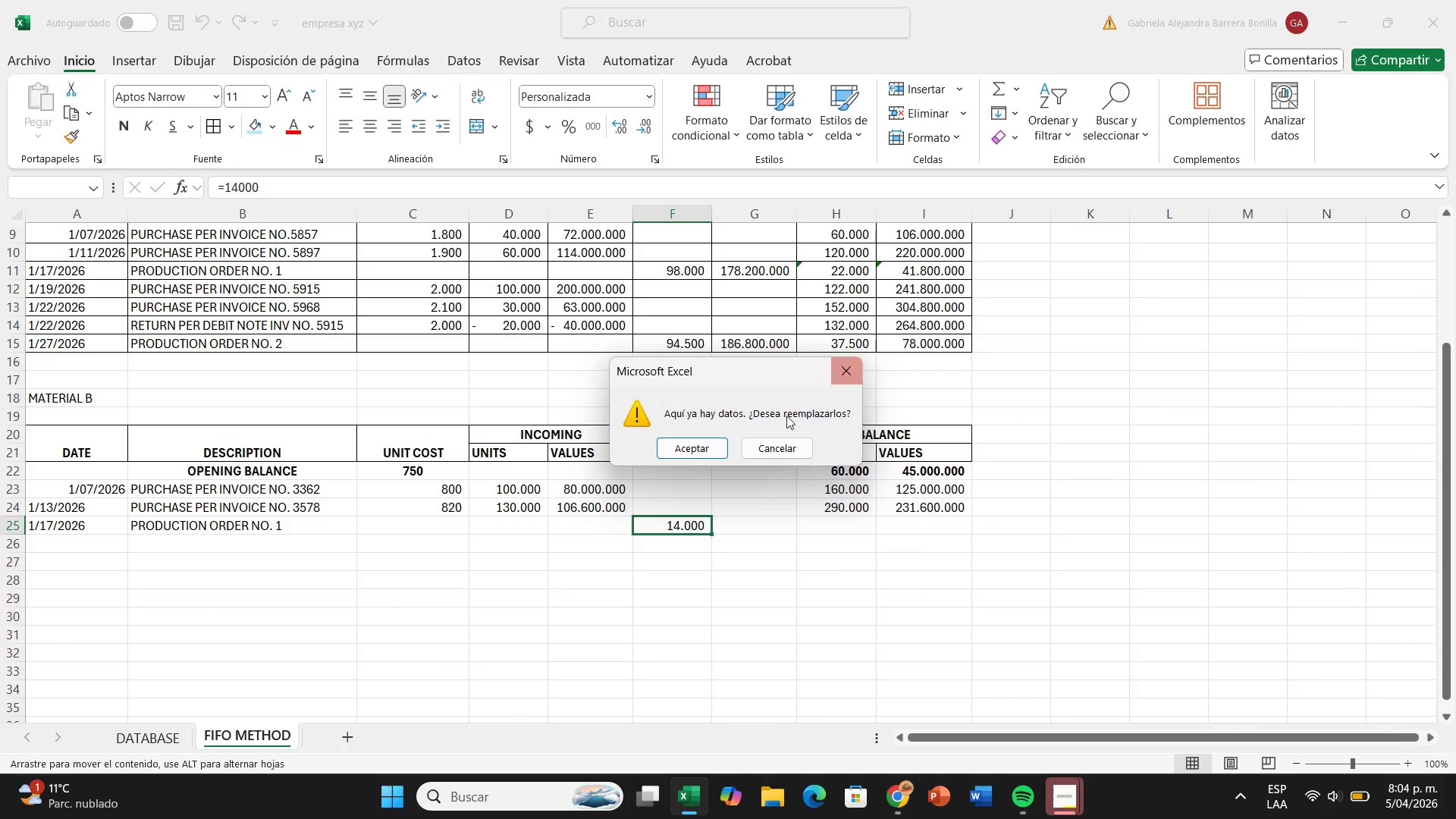 
left_click([711, 447])
 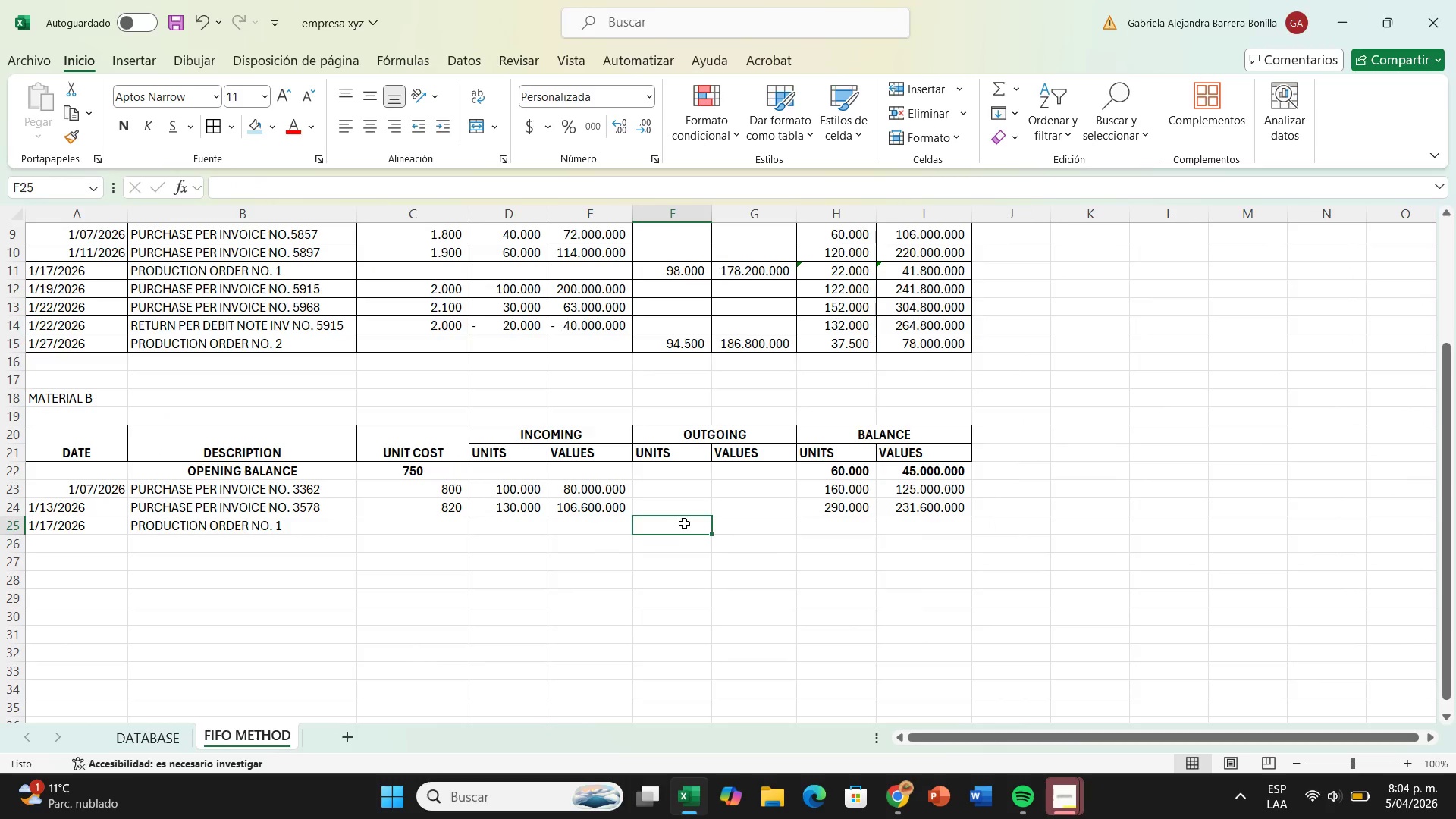 
type()14000+800)
key(Backspace)
key(Backspace)
key(Backspace)
type(18)
 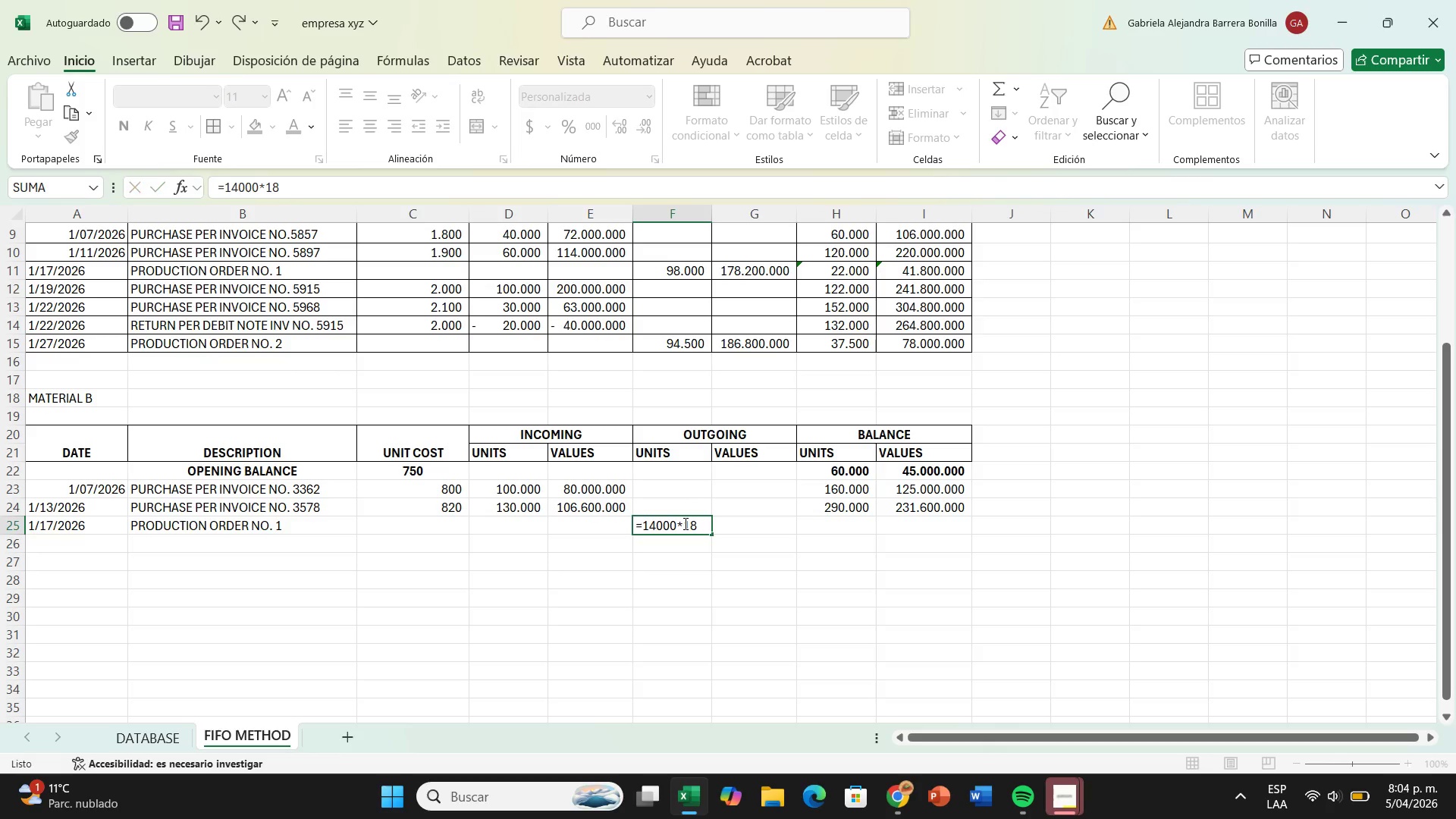 
 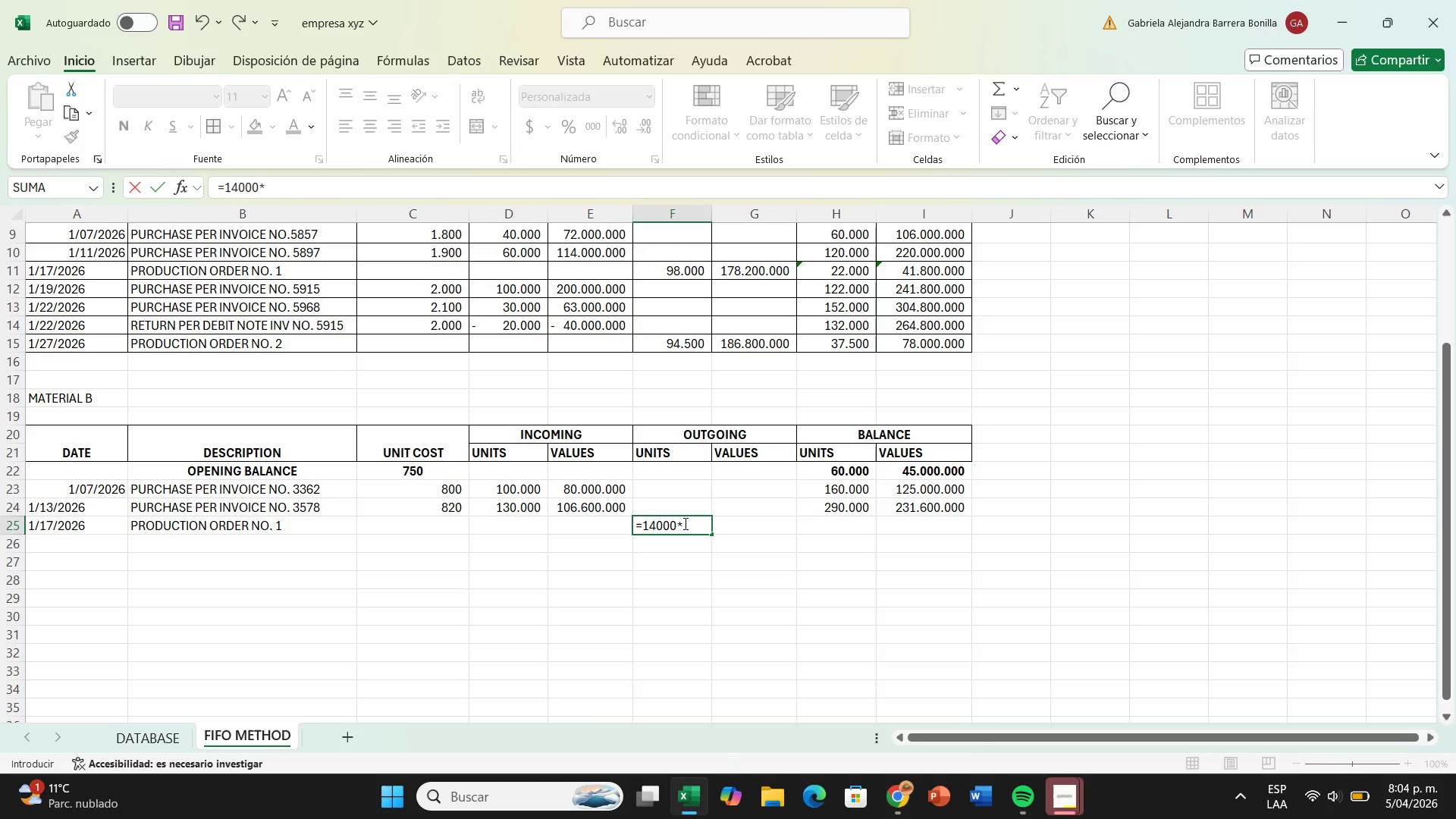 
key(Enter)
 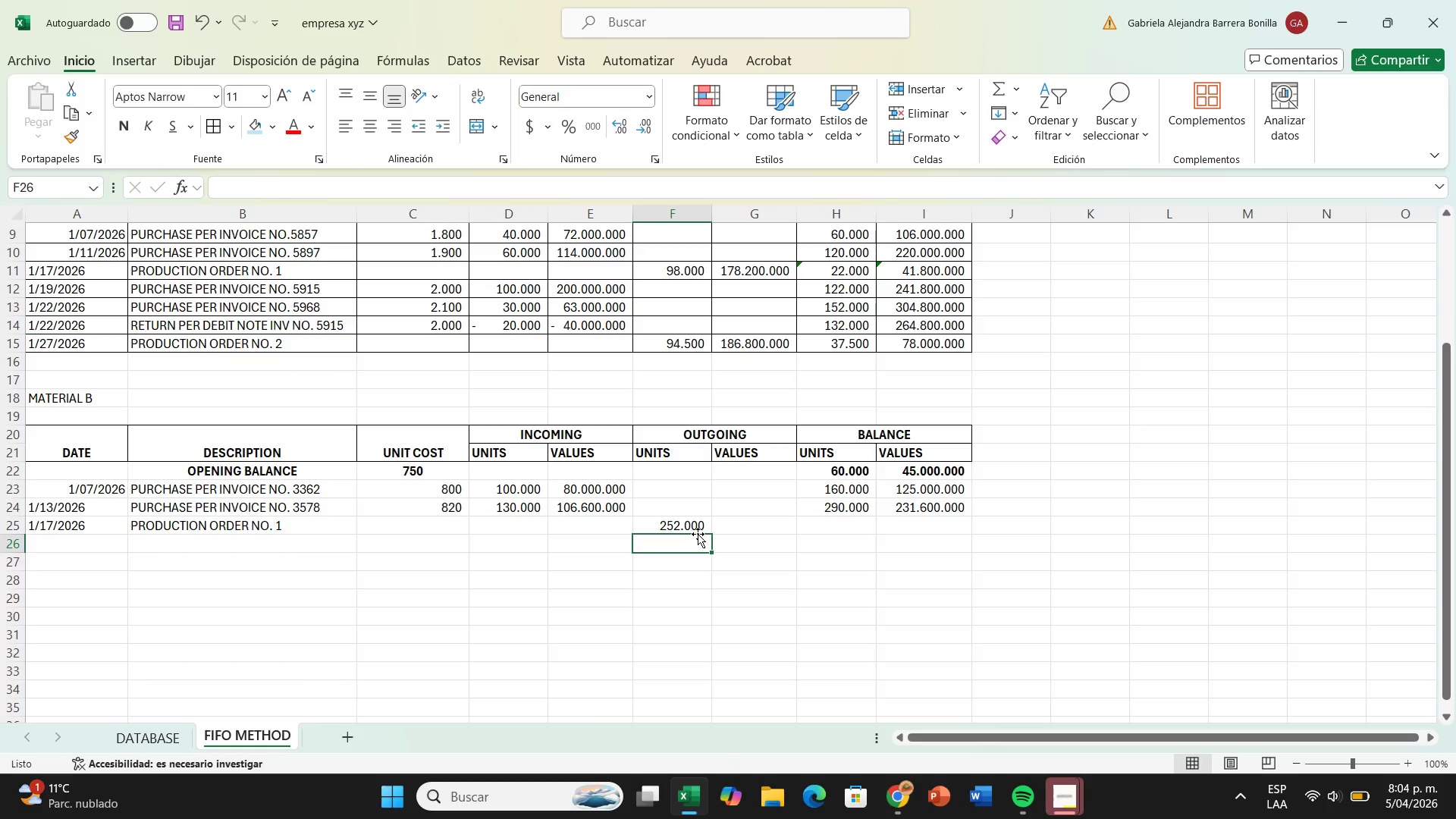 
left_click([726, 523])
 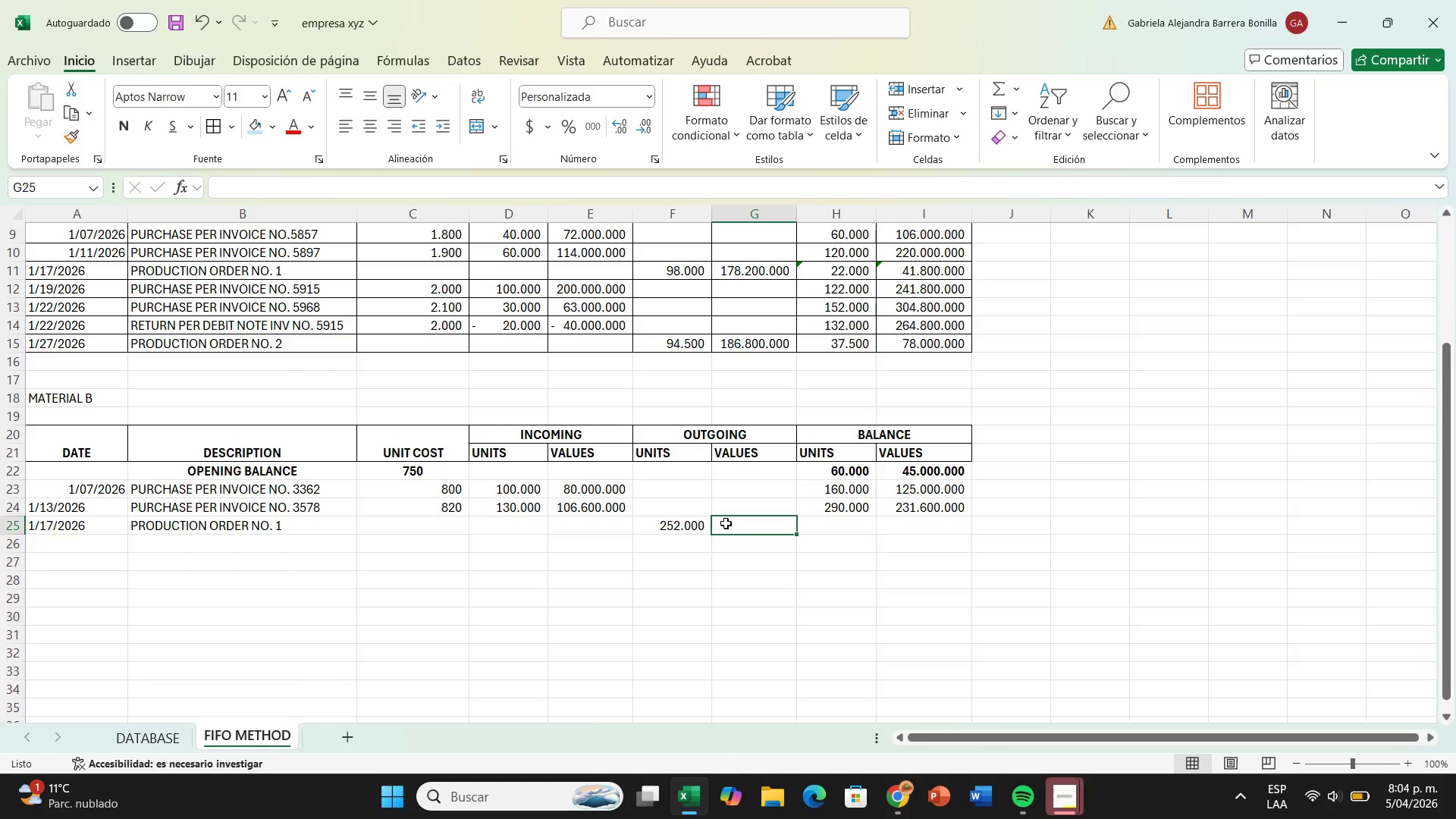 
key(Shift+0)
 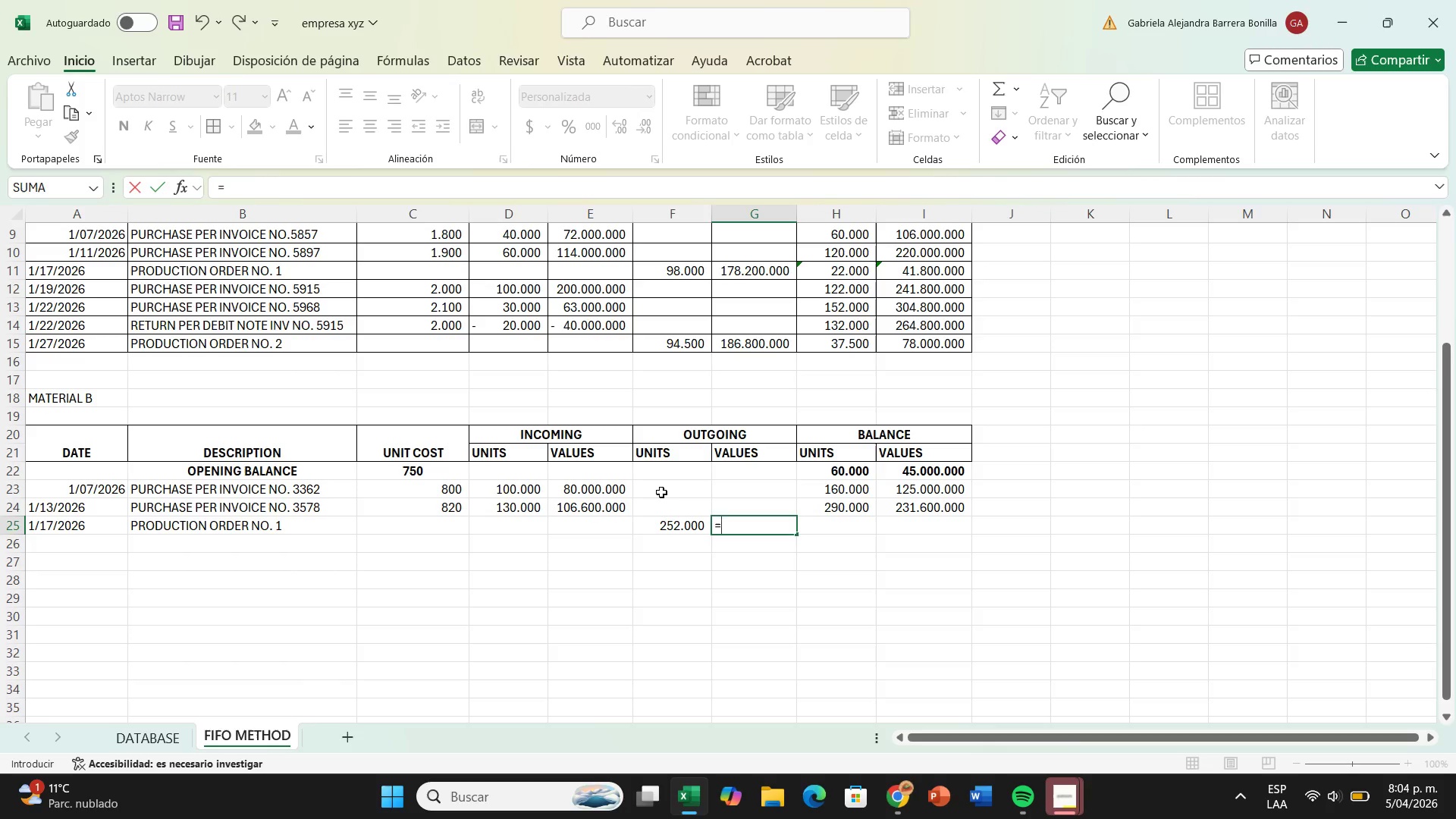 
wait(7.52)
 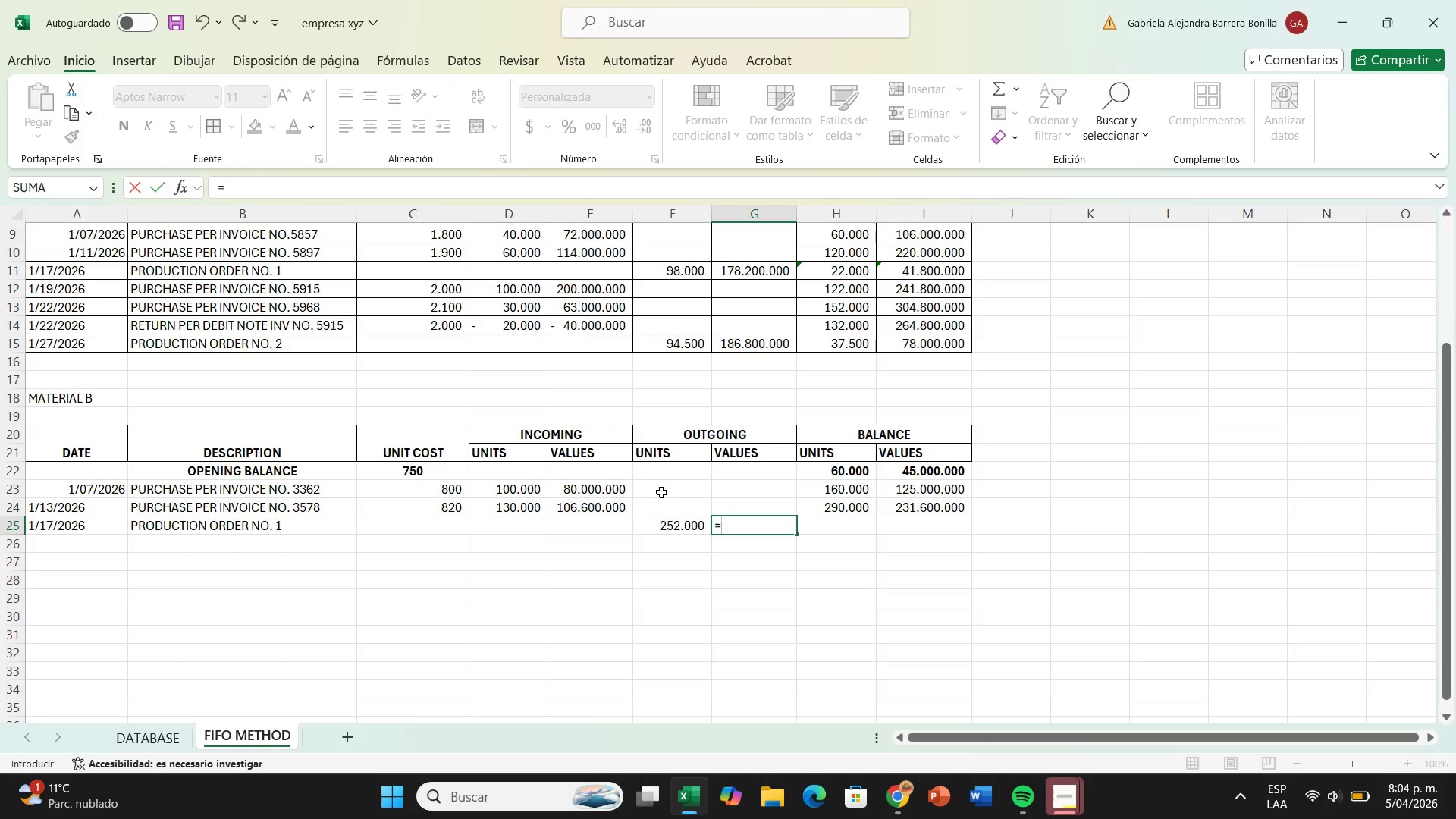 
left_click([844, 470])
 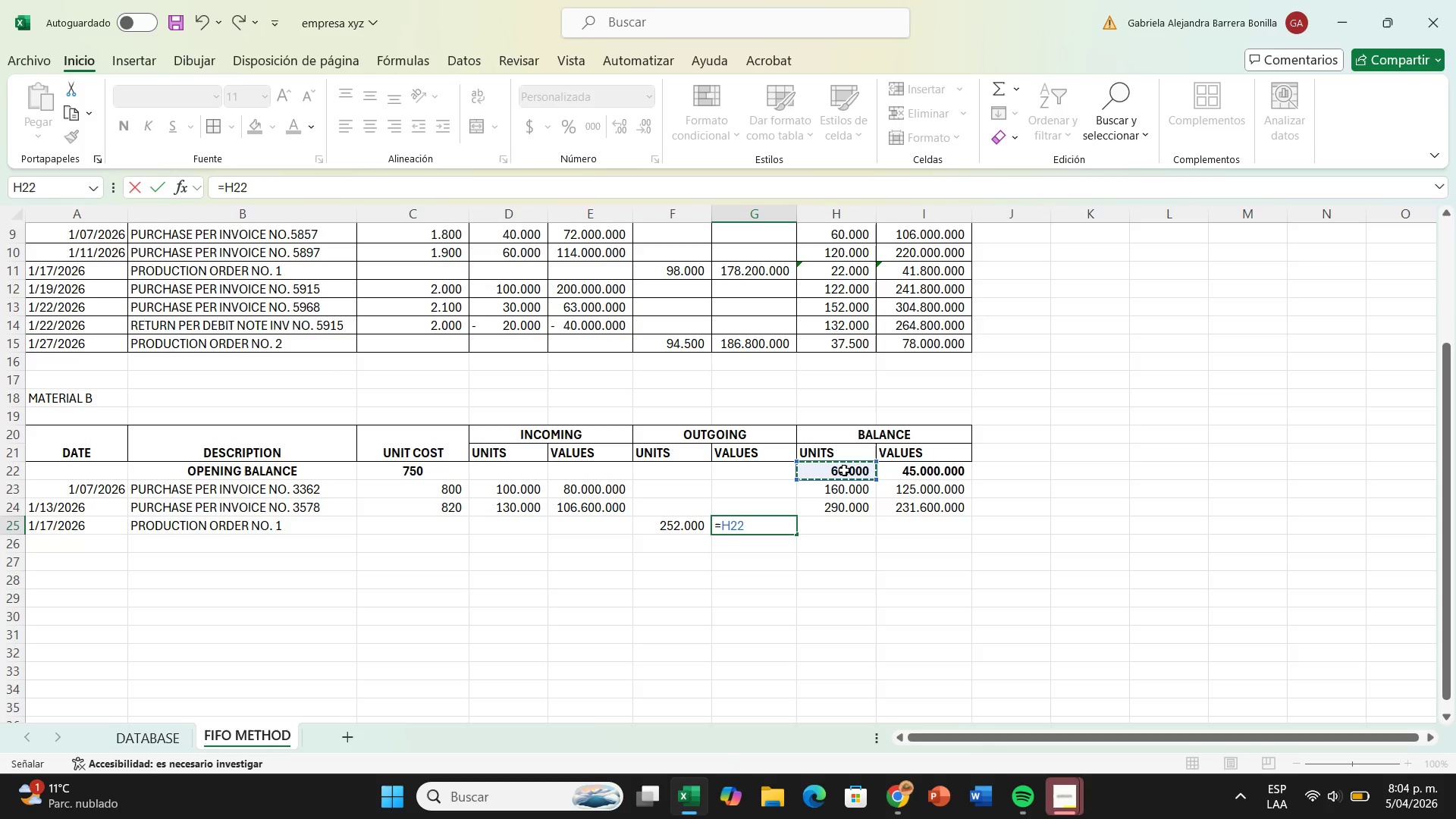 
key(Shift+Equal)
 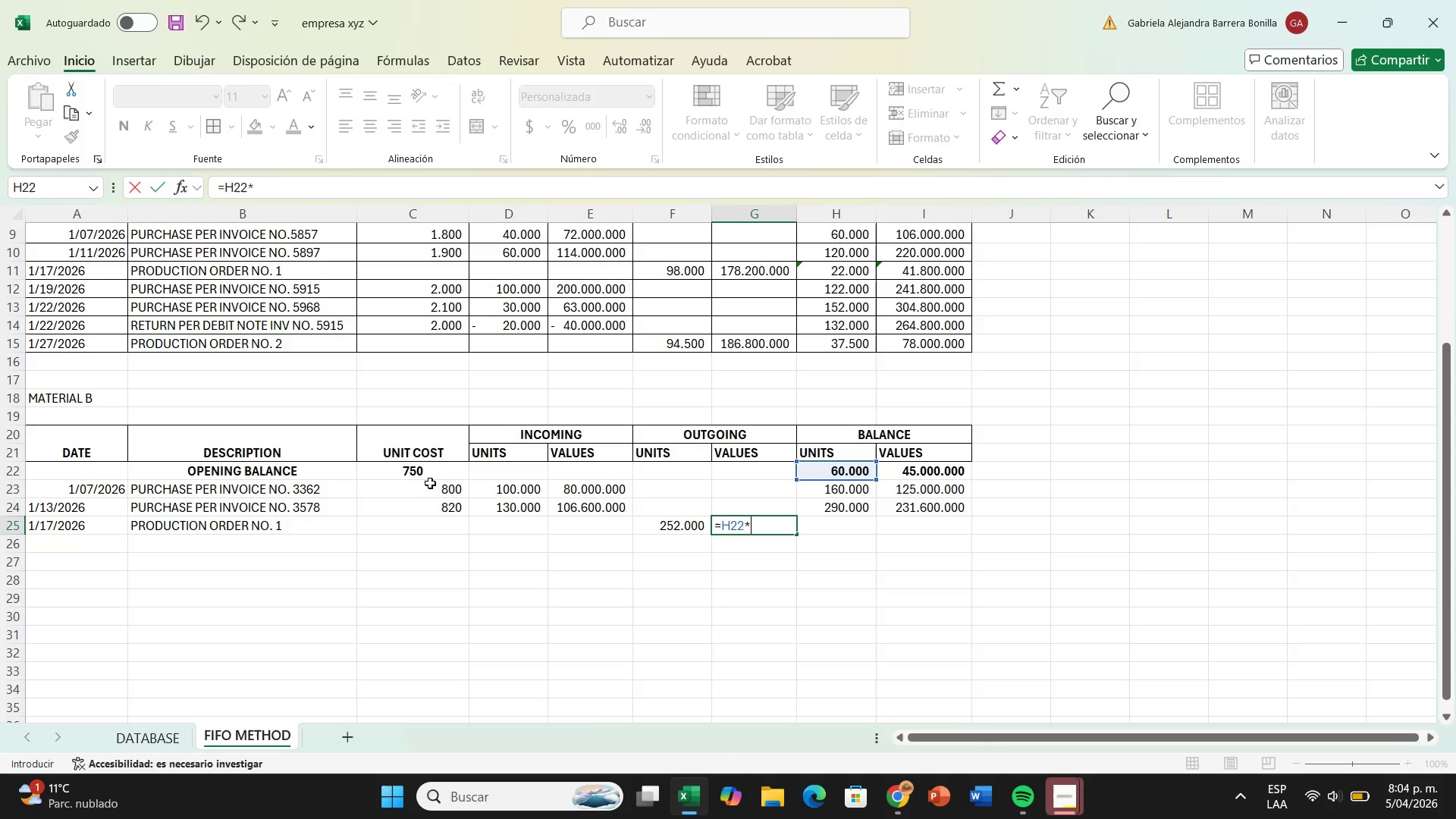 
left_click([420, 471])
 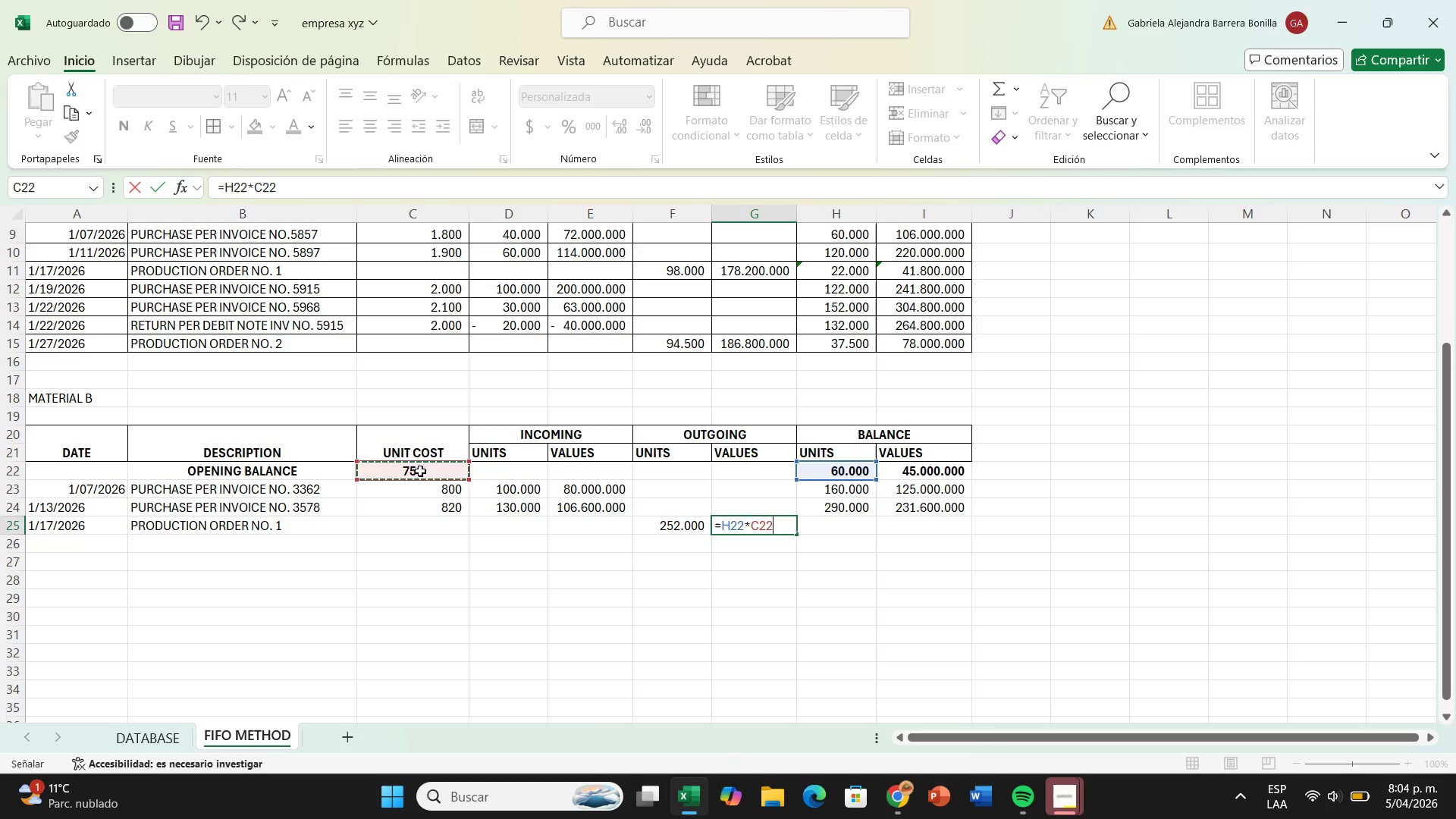 
key(Equal)
 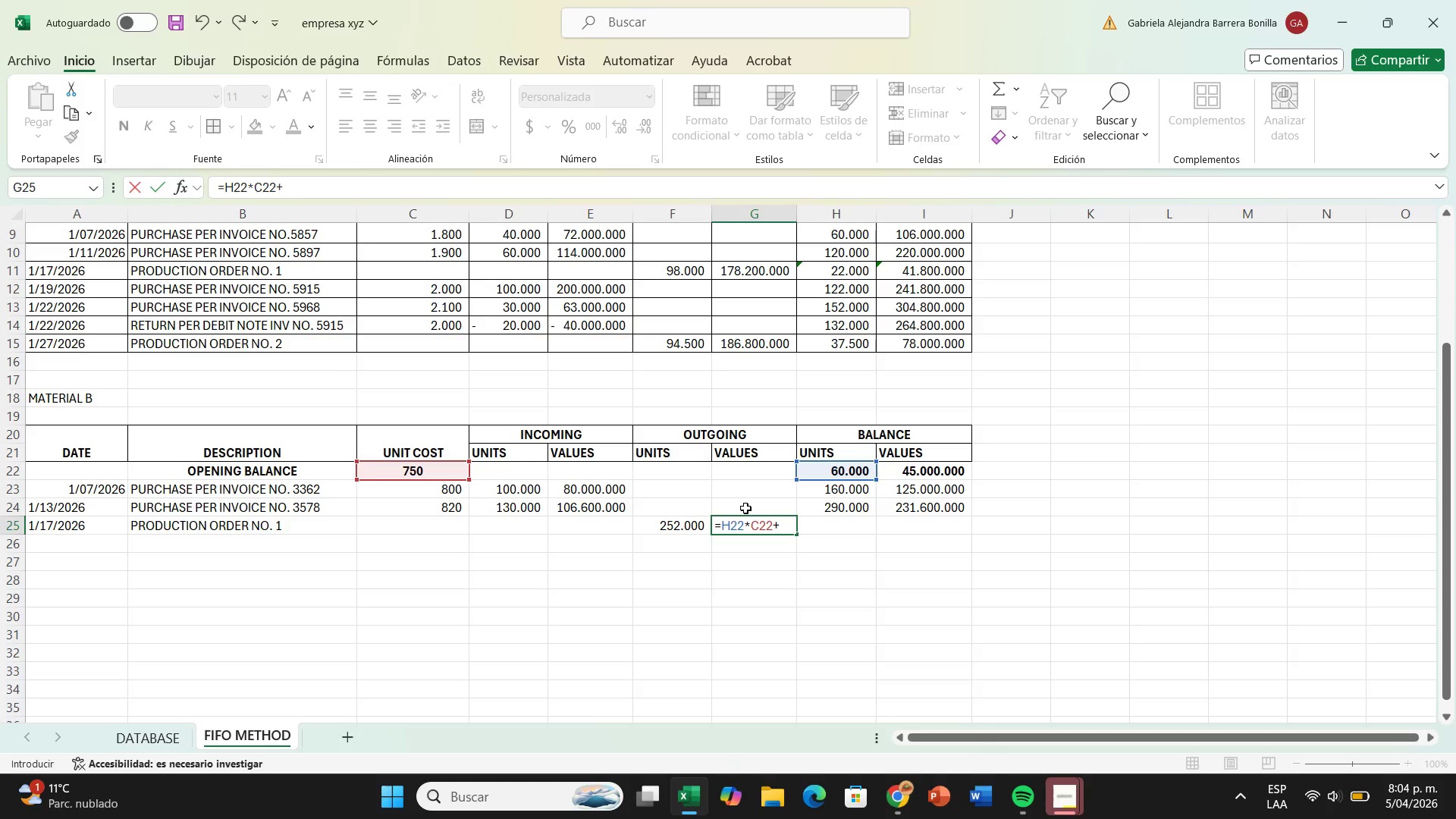 
left_click([515, 490])
 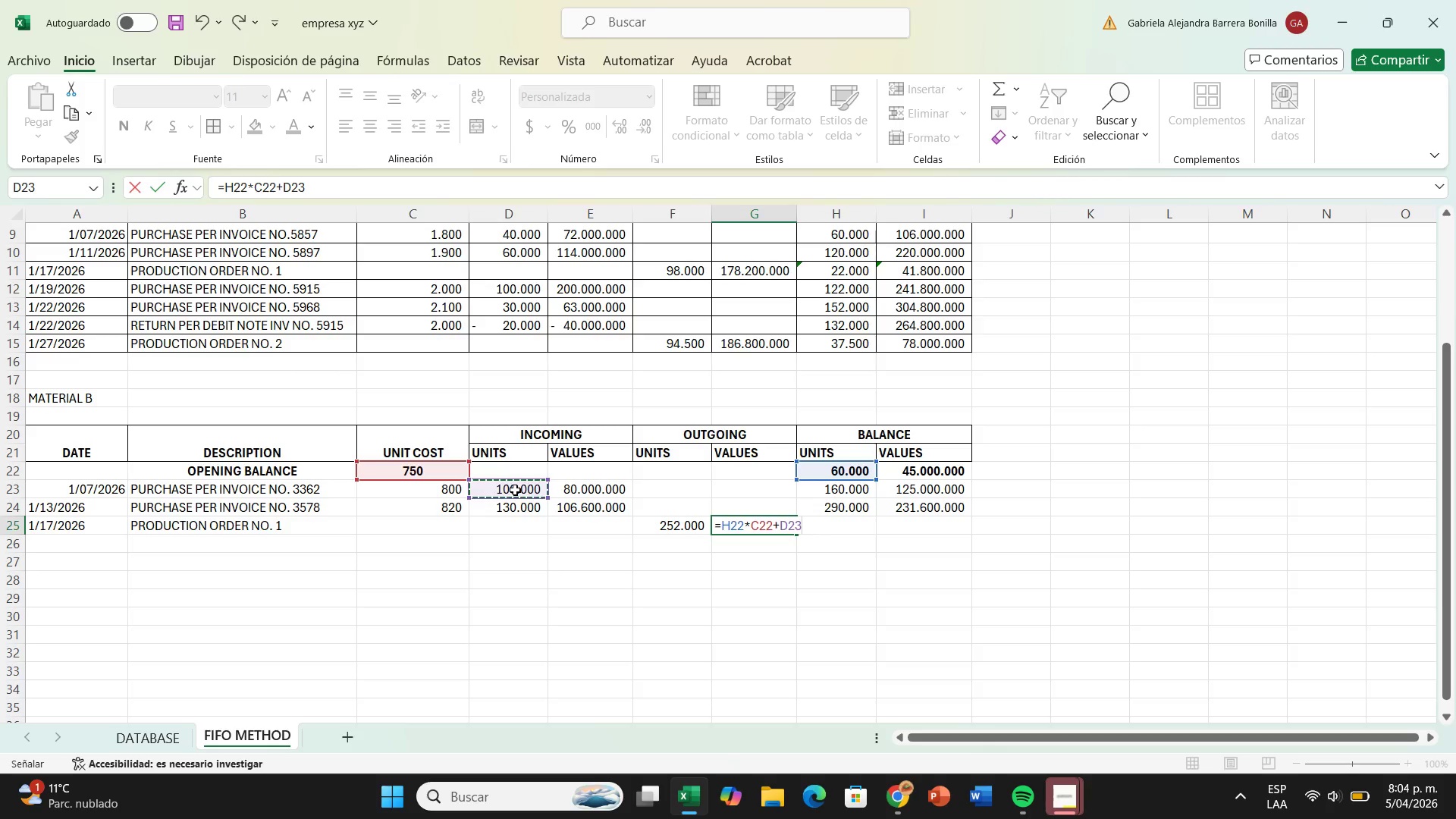 
key(Shift+ShiftRight)
 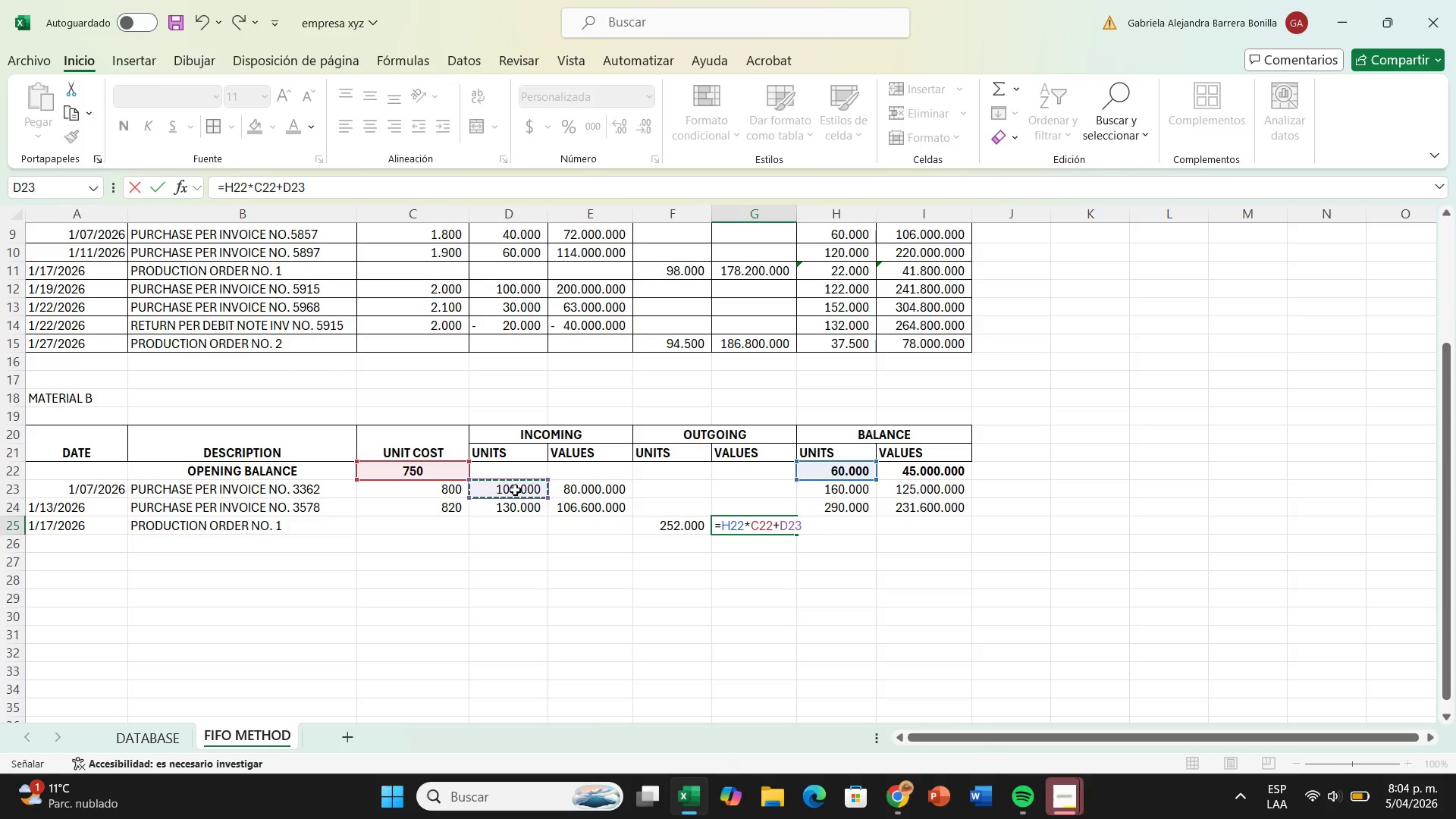 
key(Shift+Equal)
 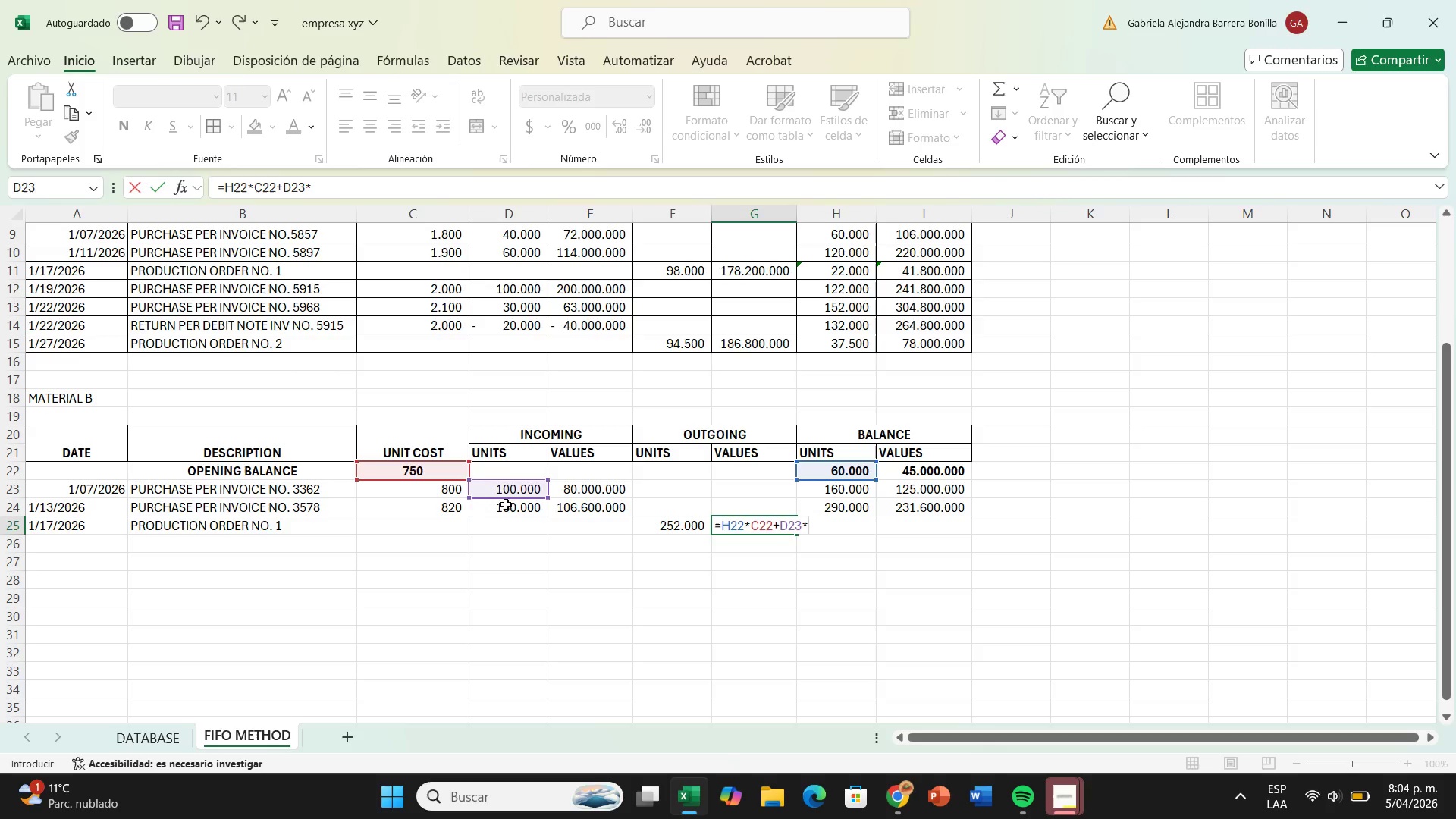 
left_click([450, 489])
 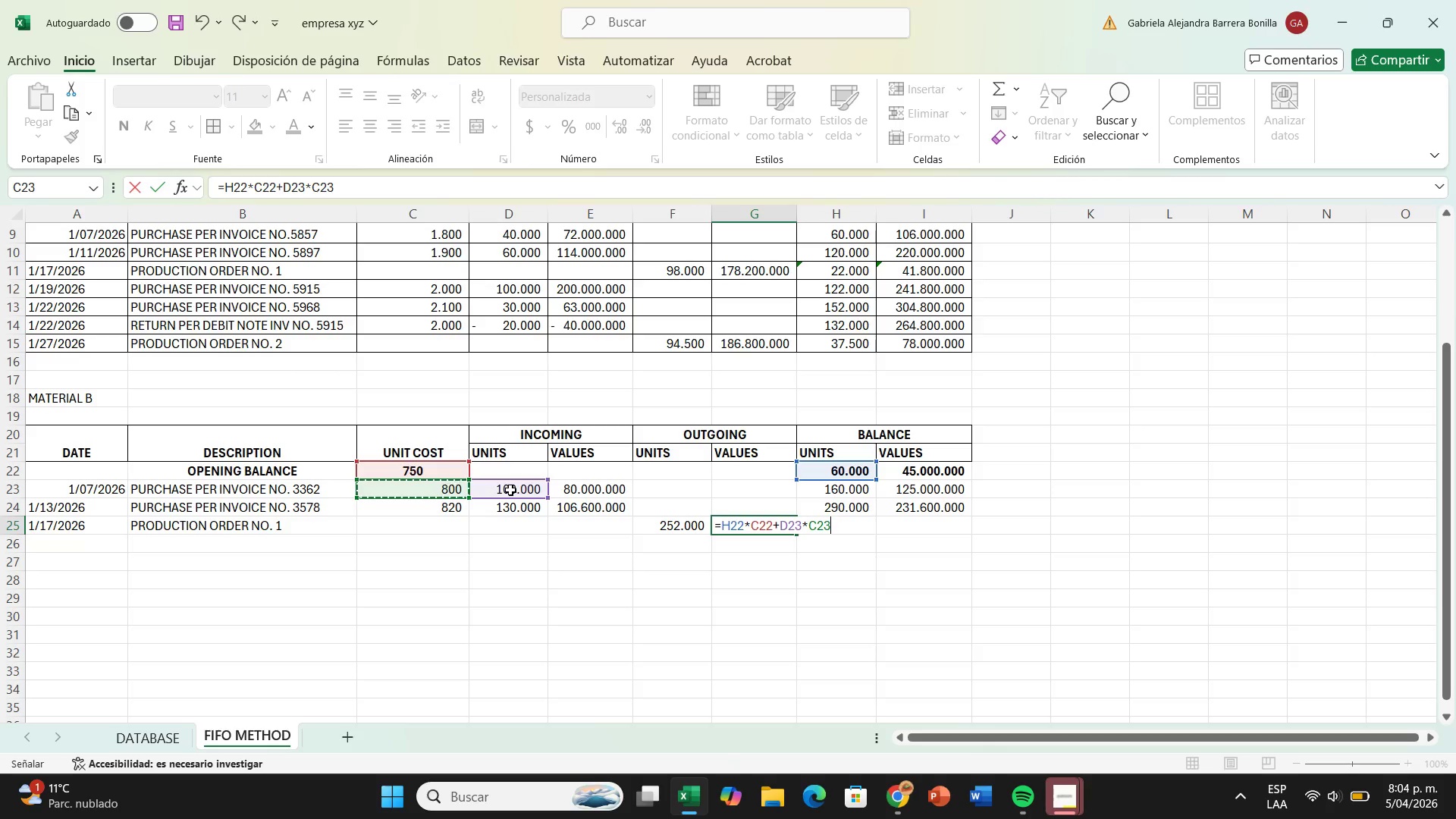 
key(Equal)
 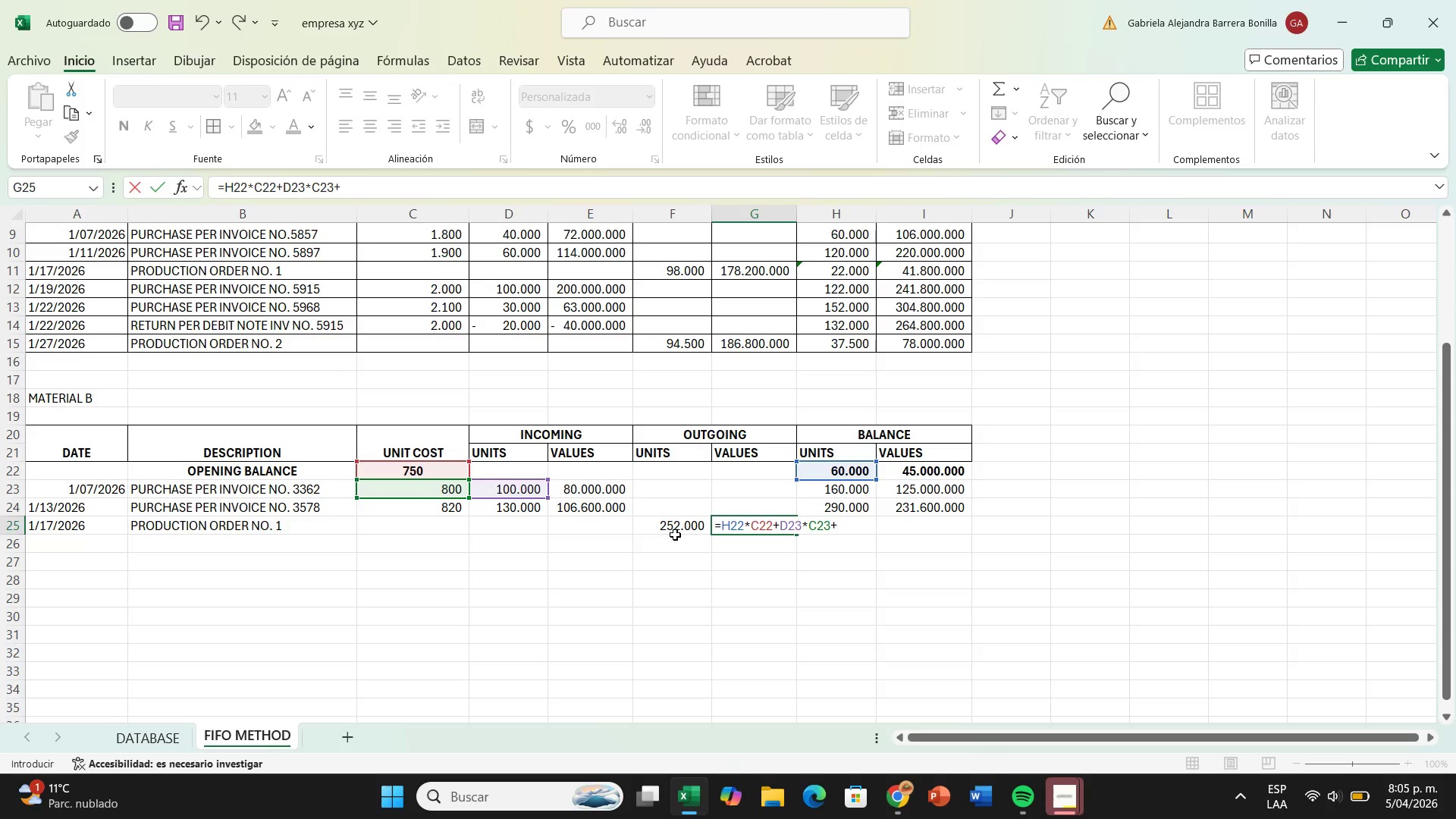 
type(92000)
 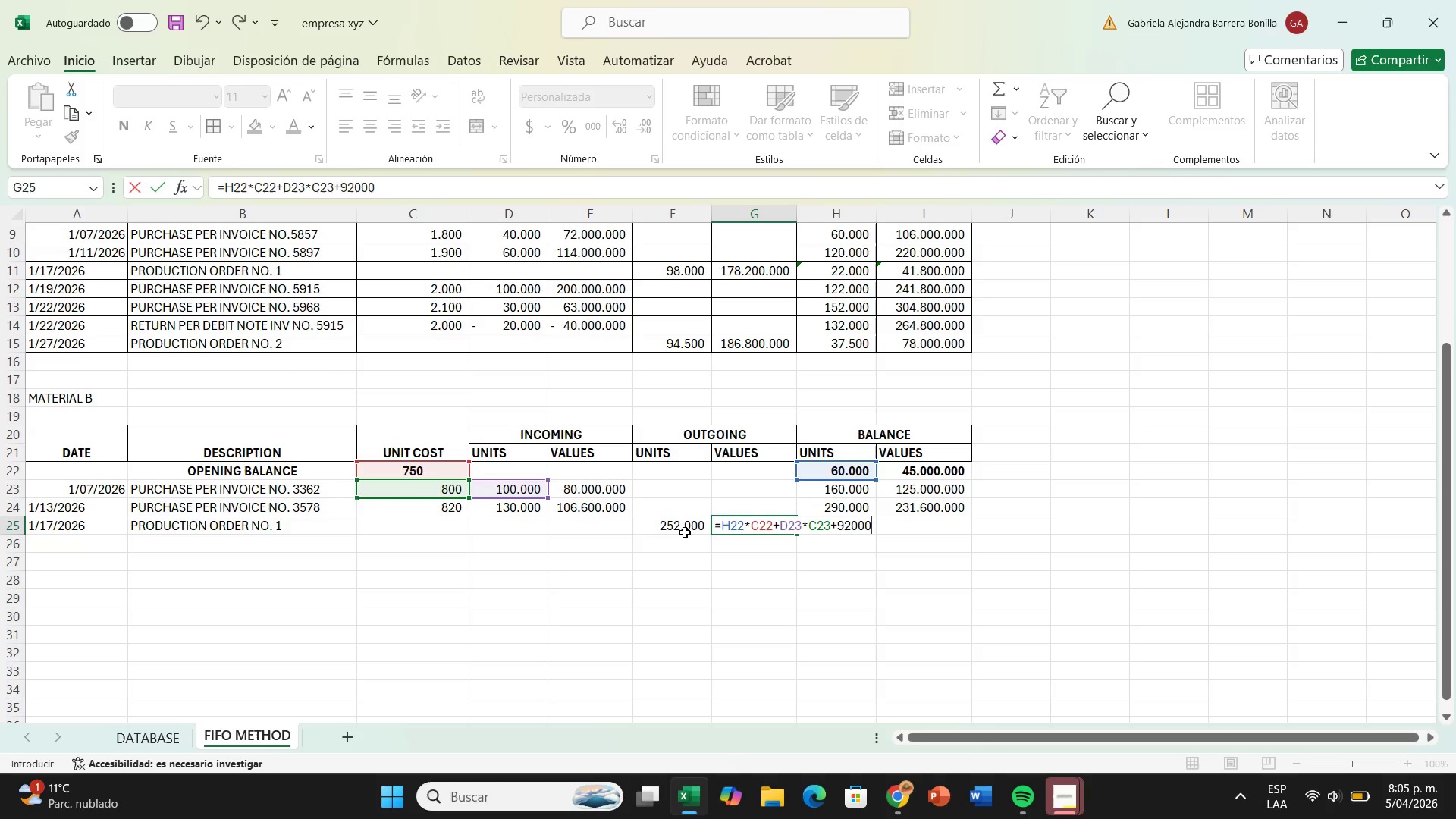 
key(Shift+ShiftRight)
 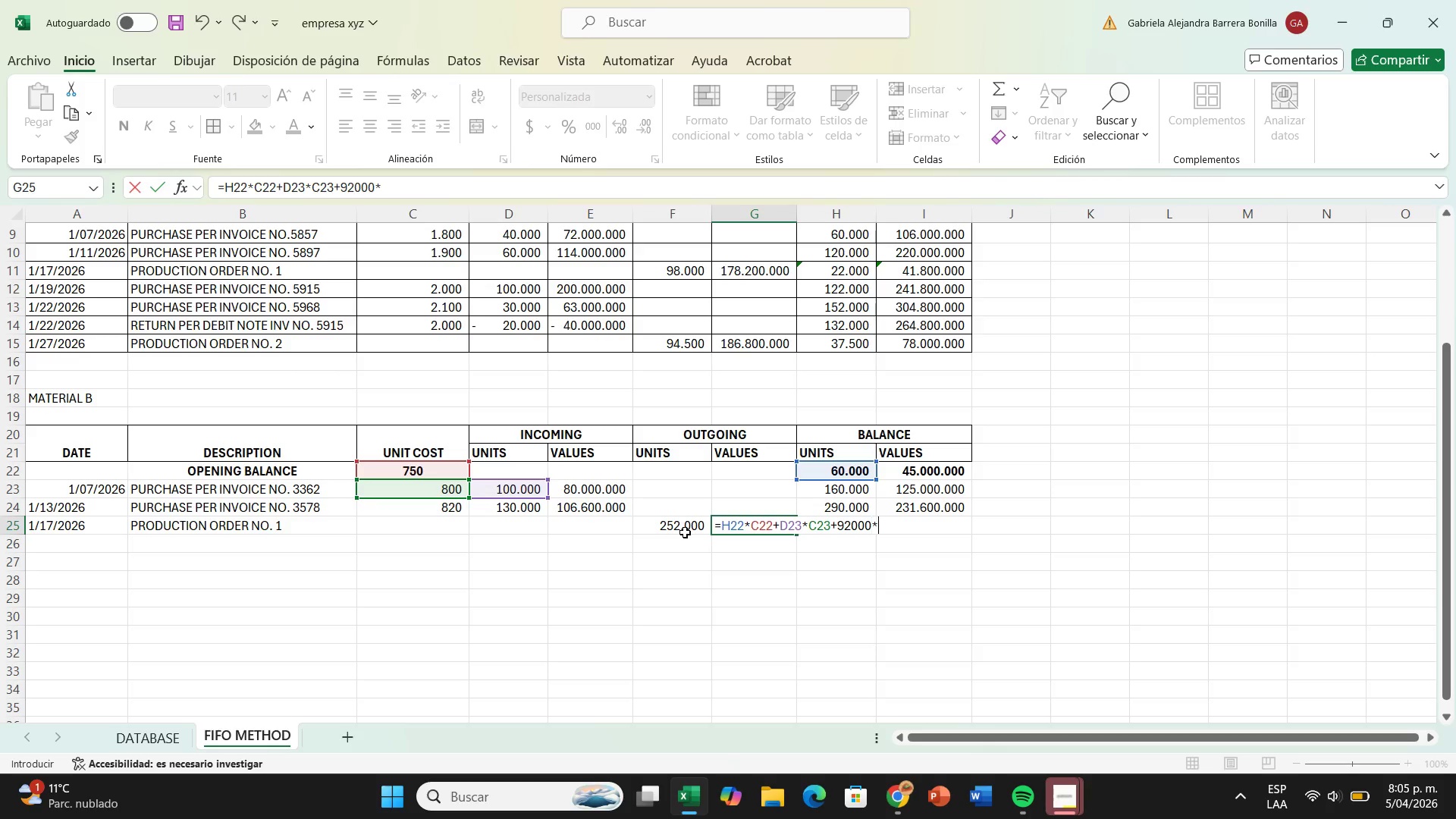 
key(Shift+Equal)
 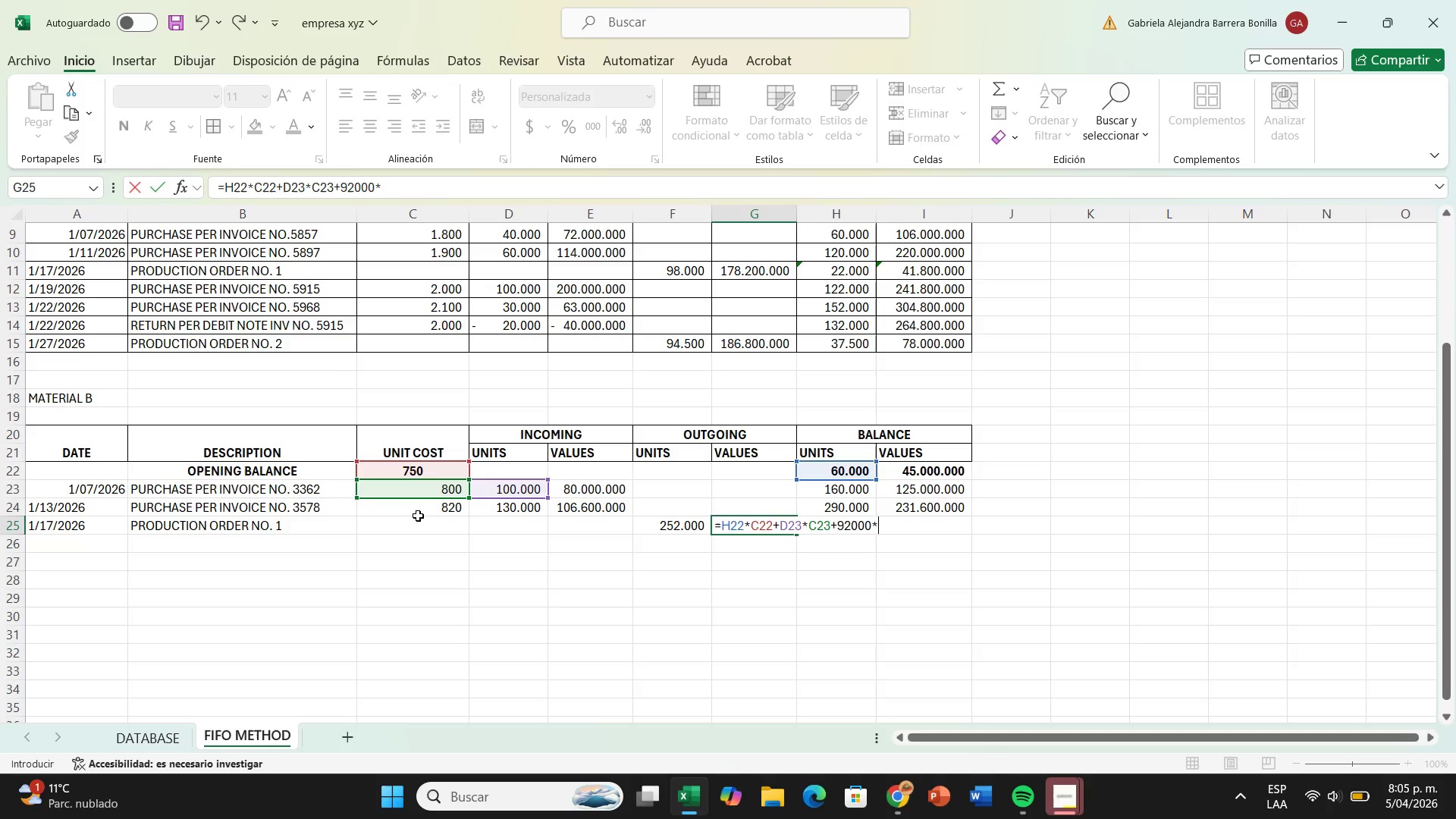 
left_click([424, 510])
 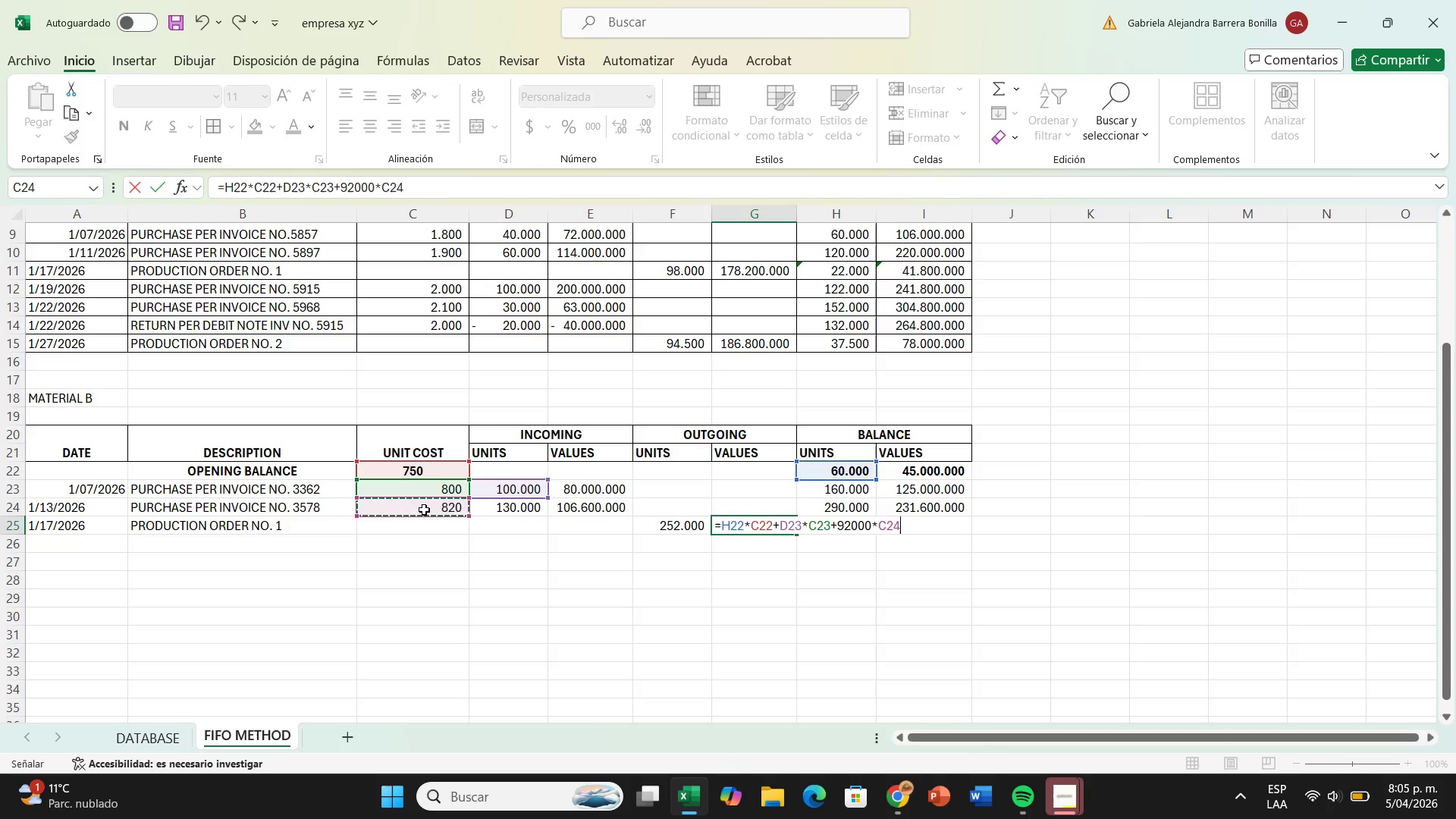 
key(Enter)
 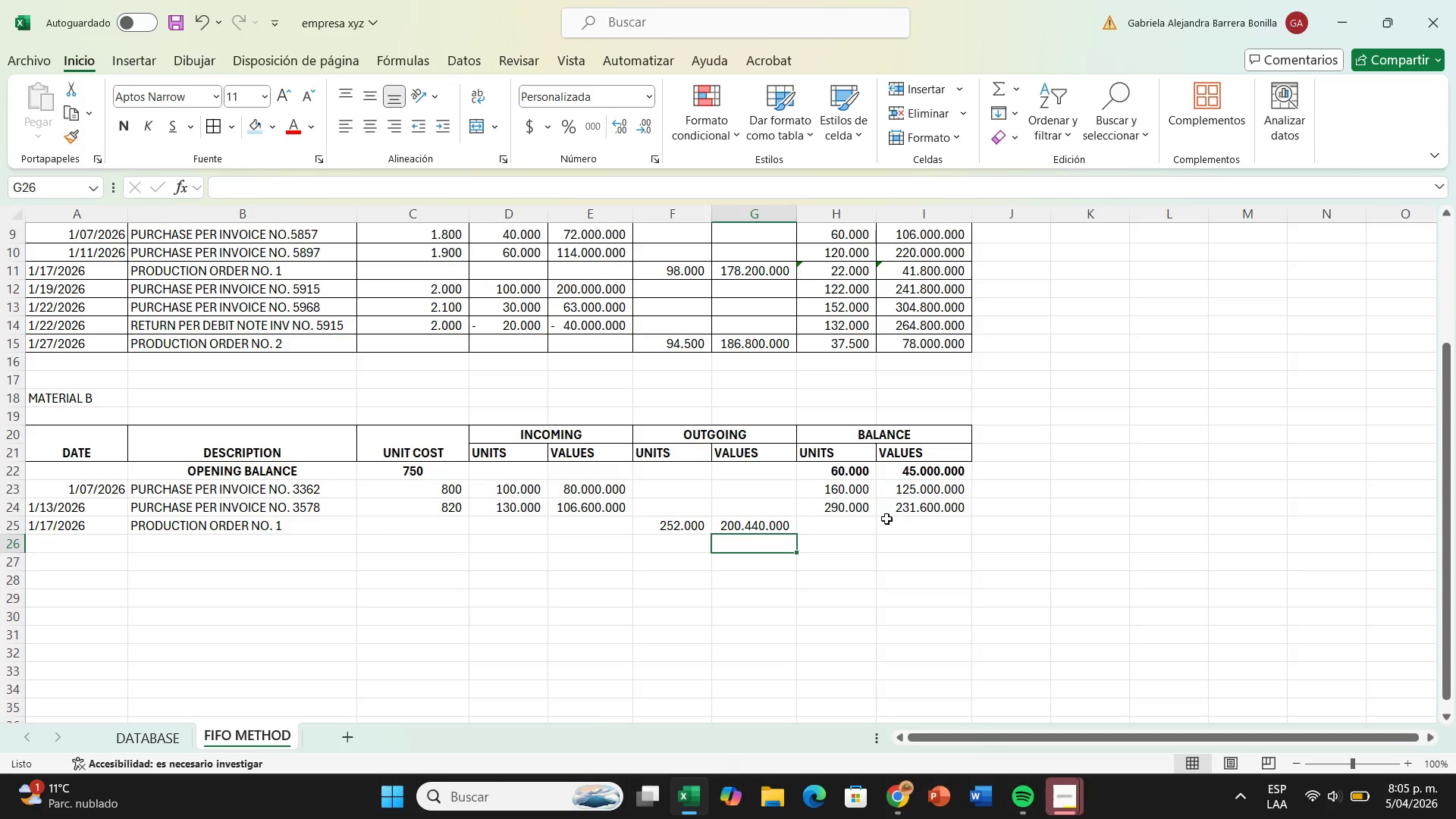 
left_click([856, 525])
 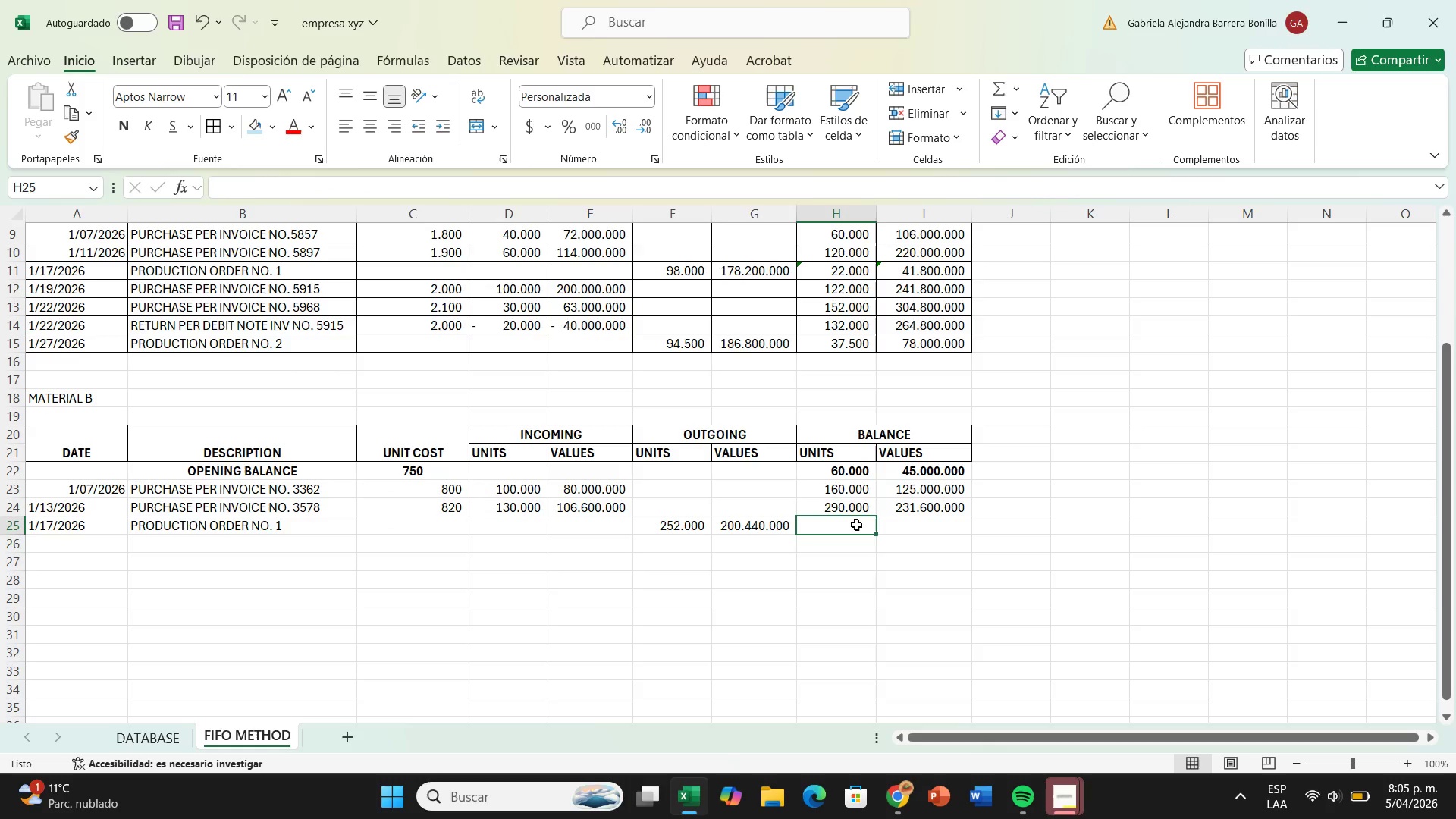 
key(Shift+0)
 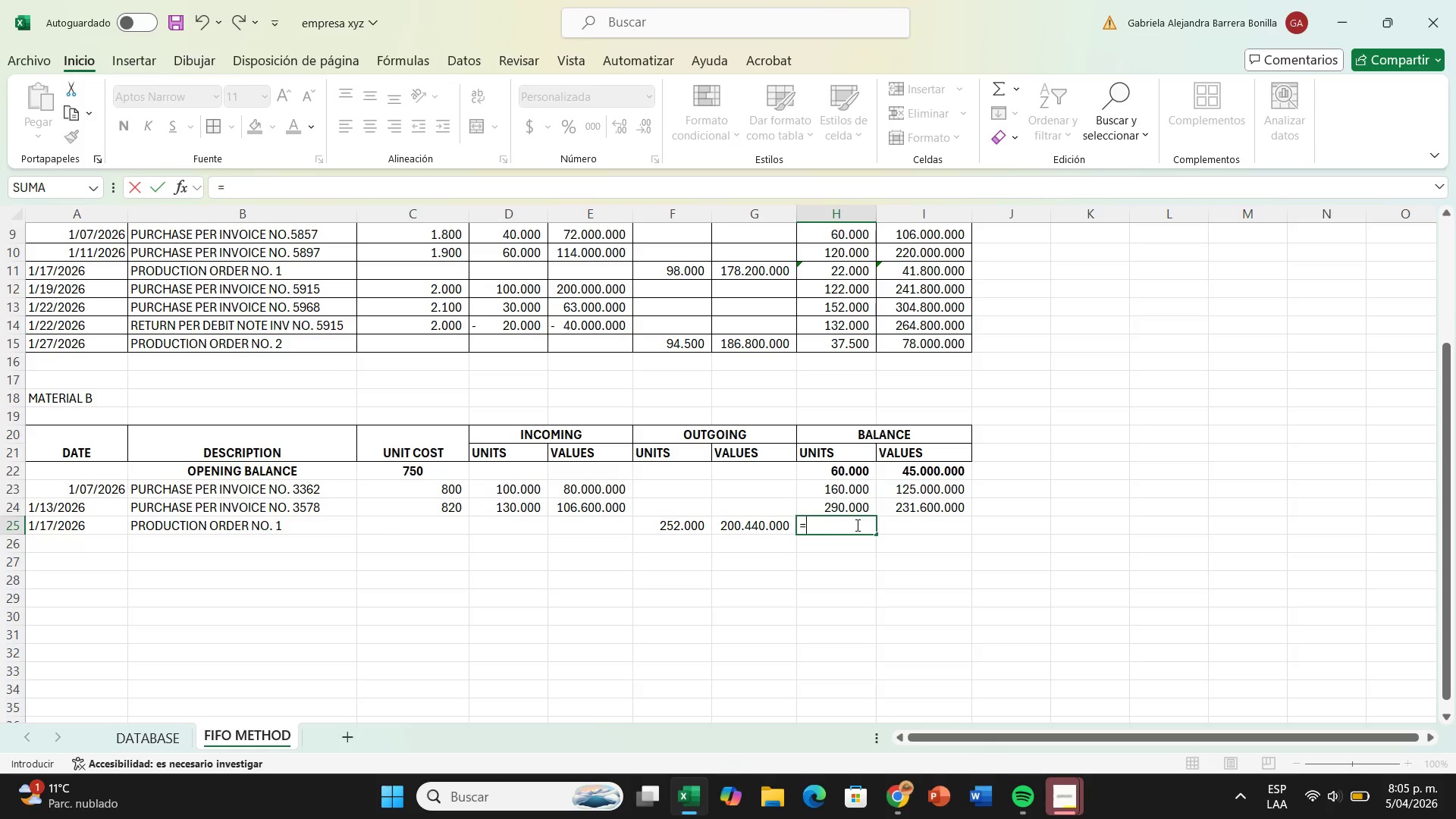 
wait(8.48)
 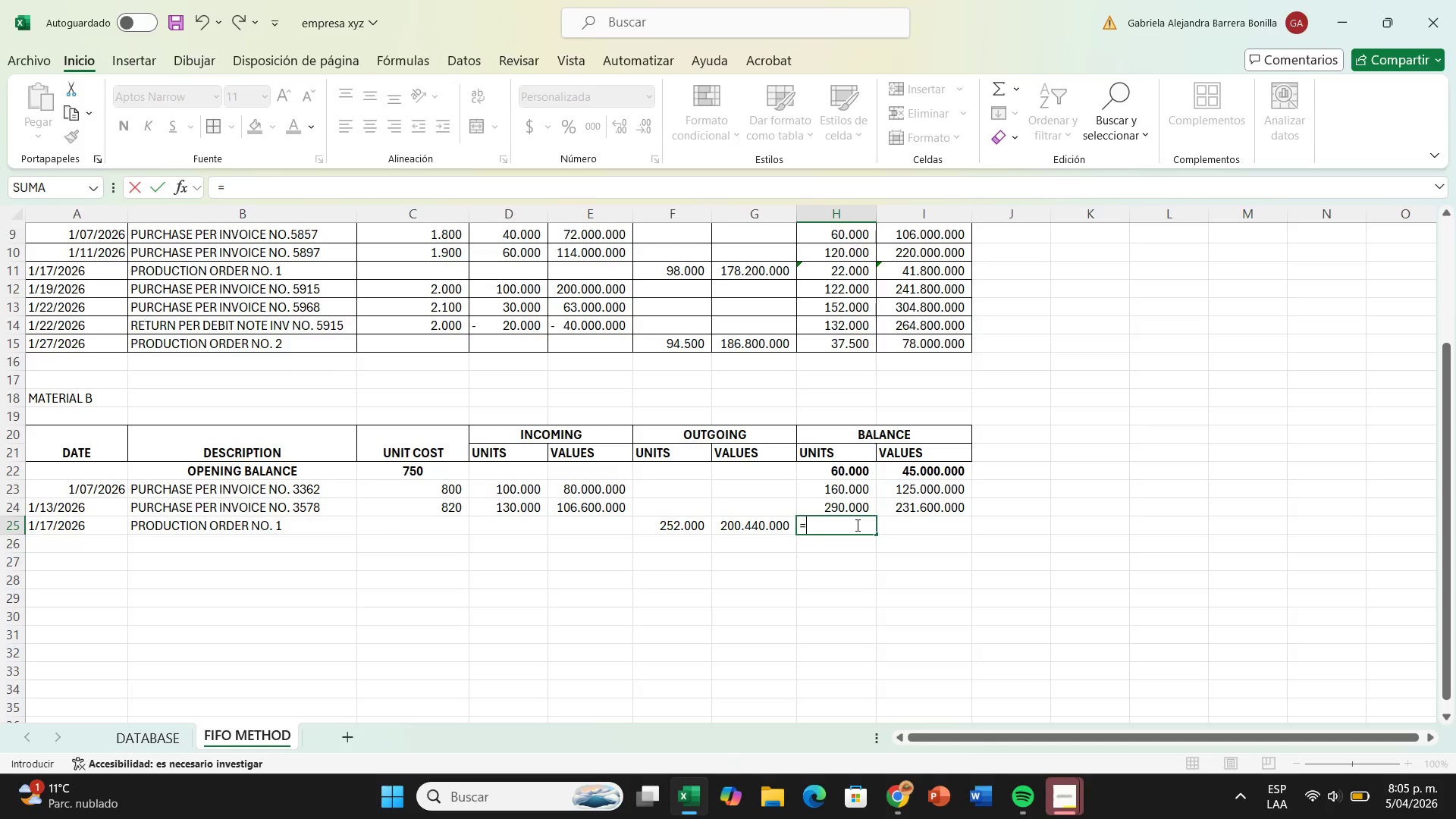 
key(Minus)
 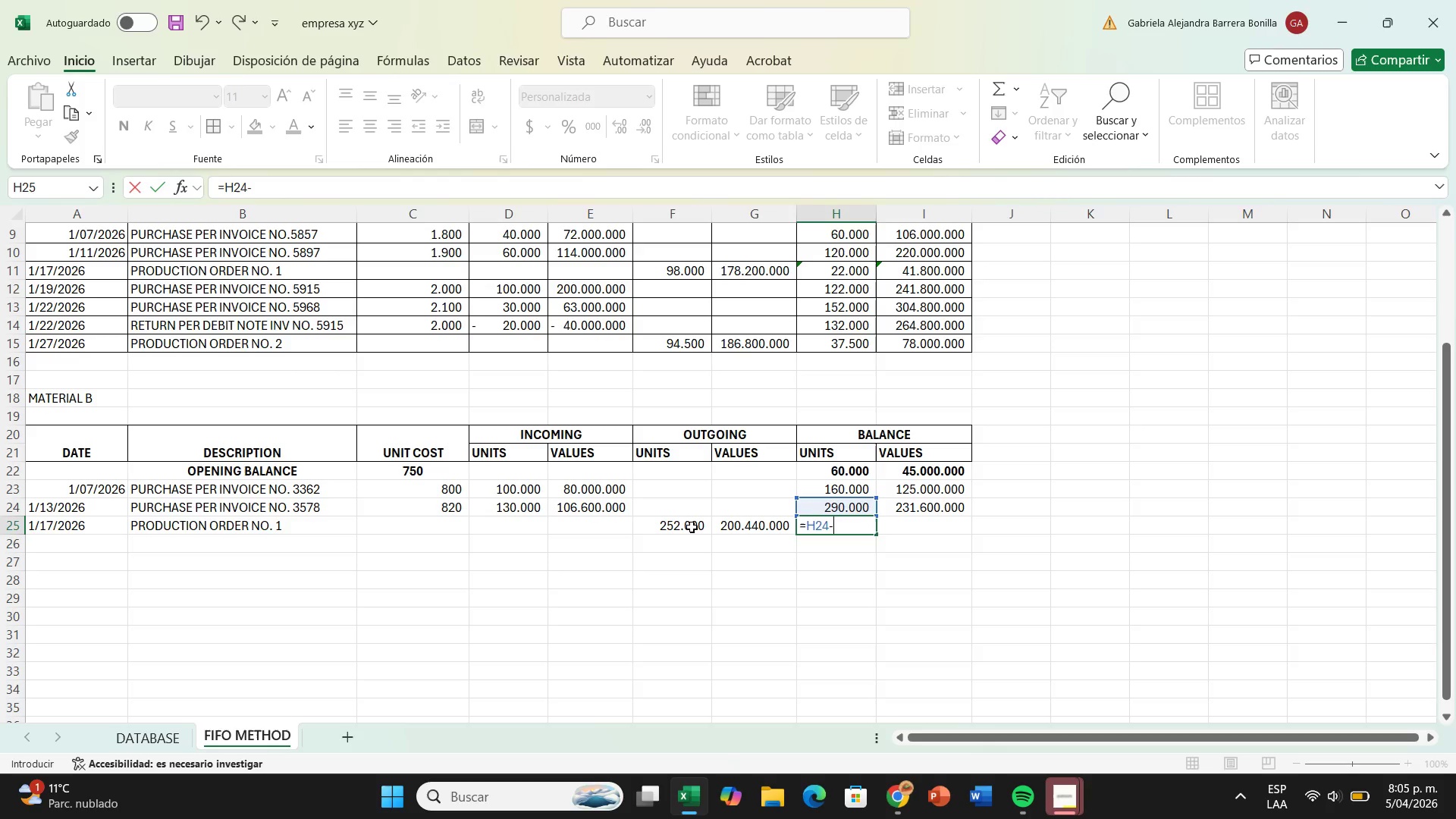 
left_click([691, 527])
 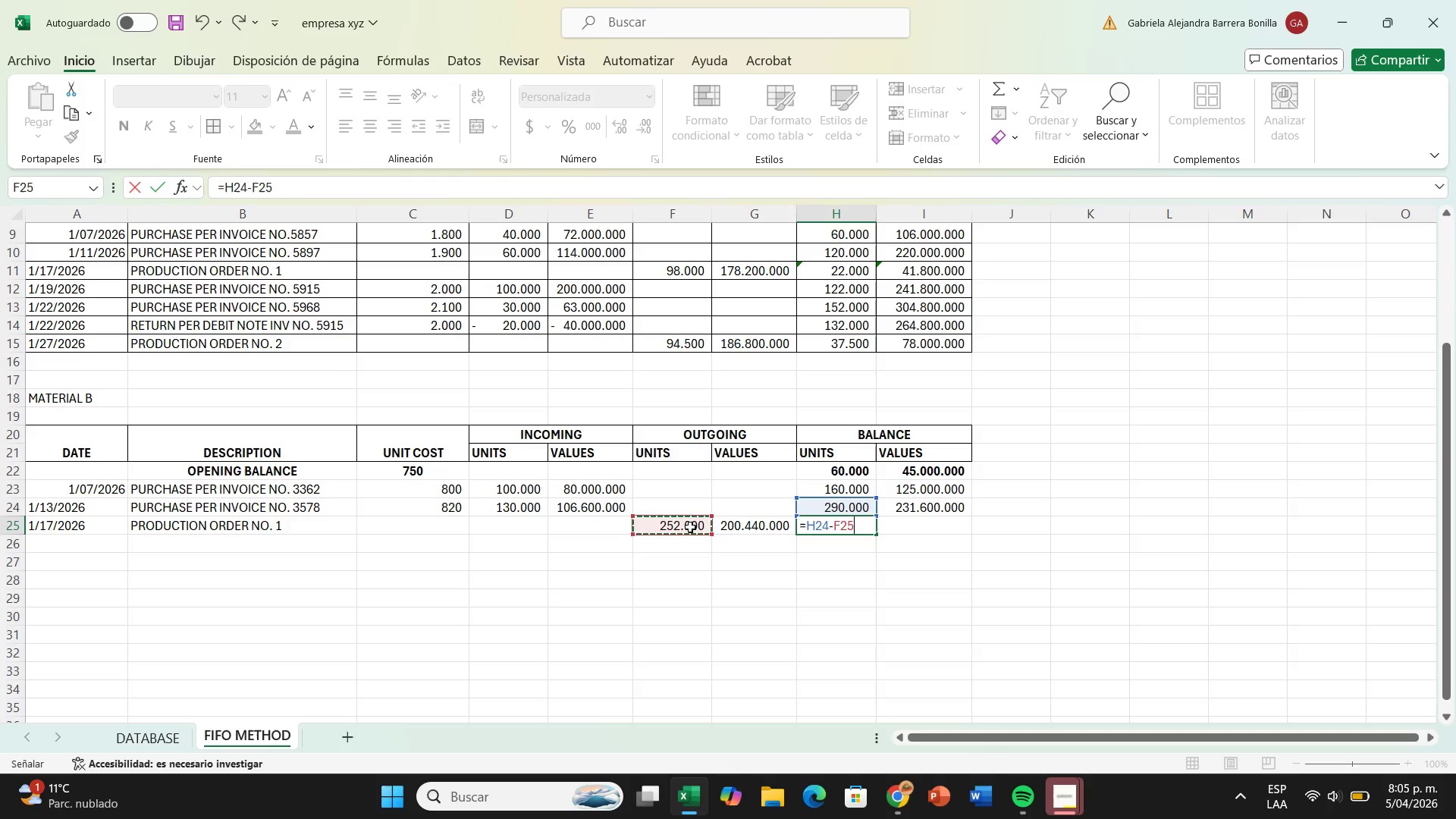 
key(Enter)
 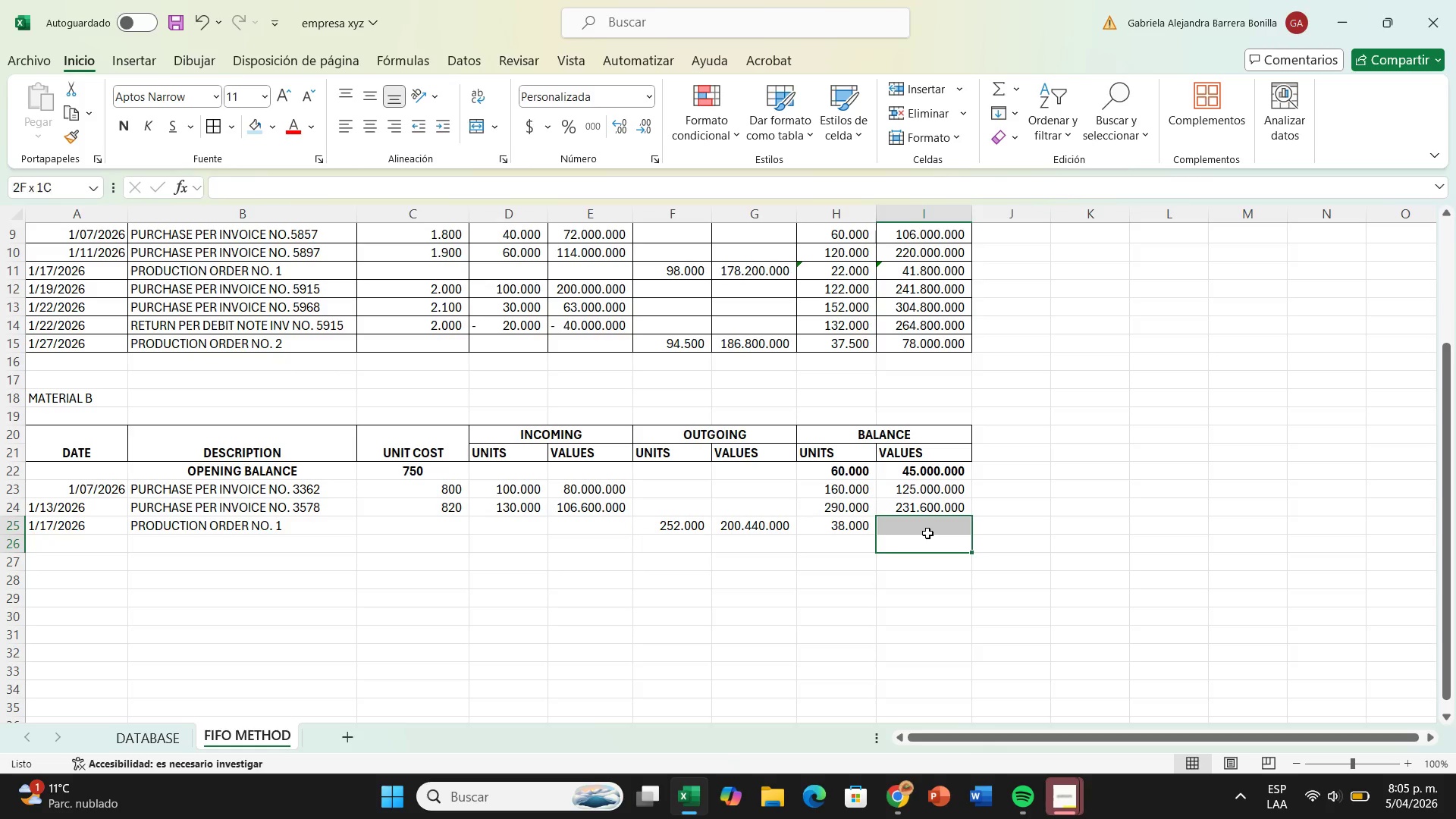 
left_click([927, 532])
 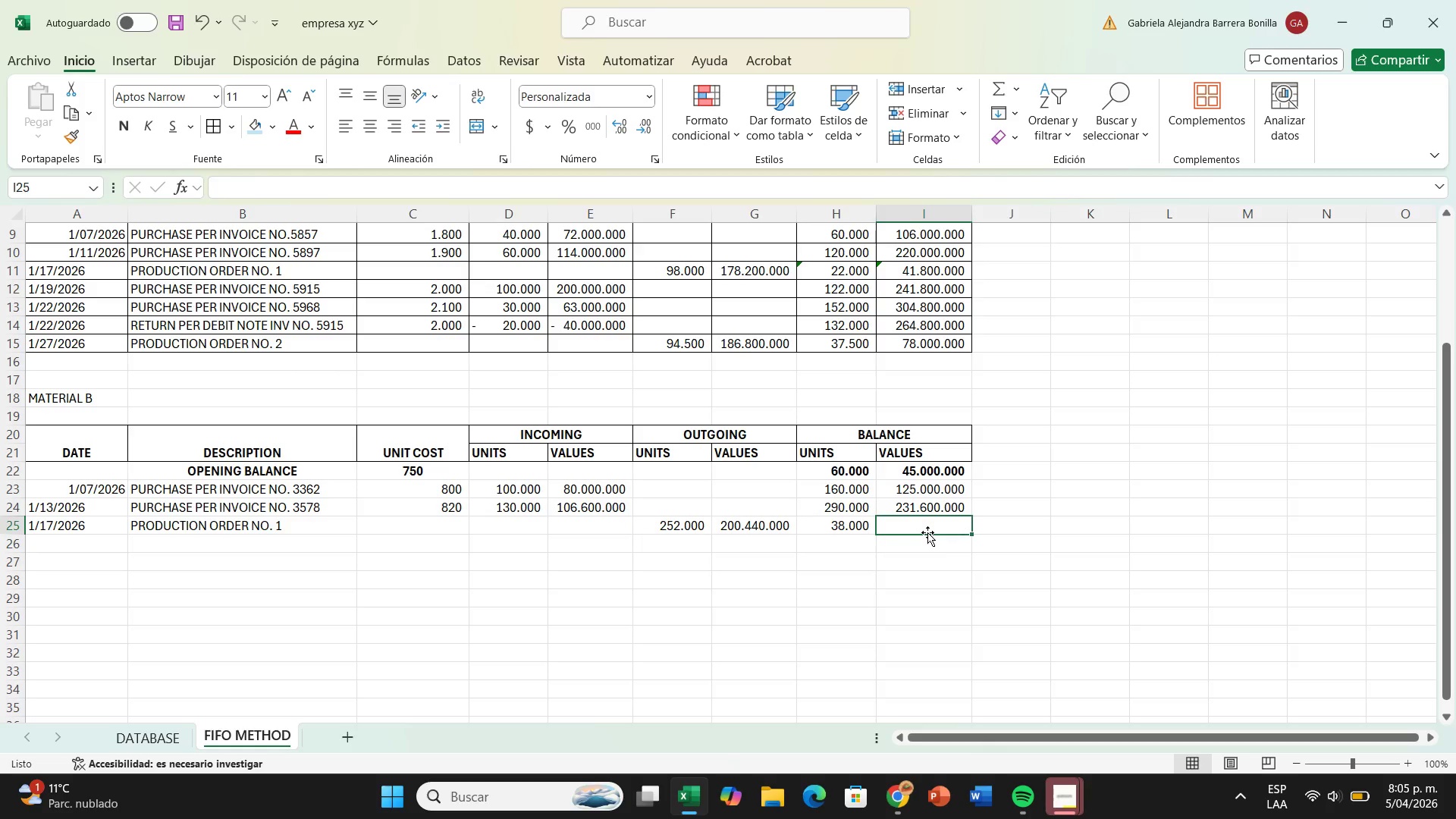 
key(Shift+0)
 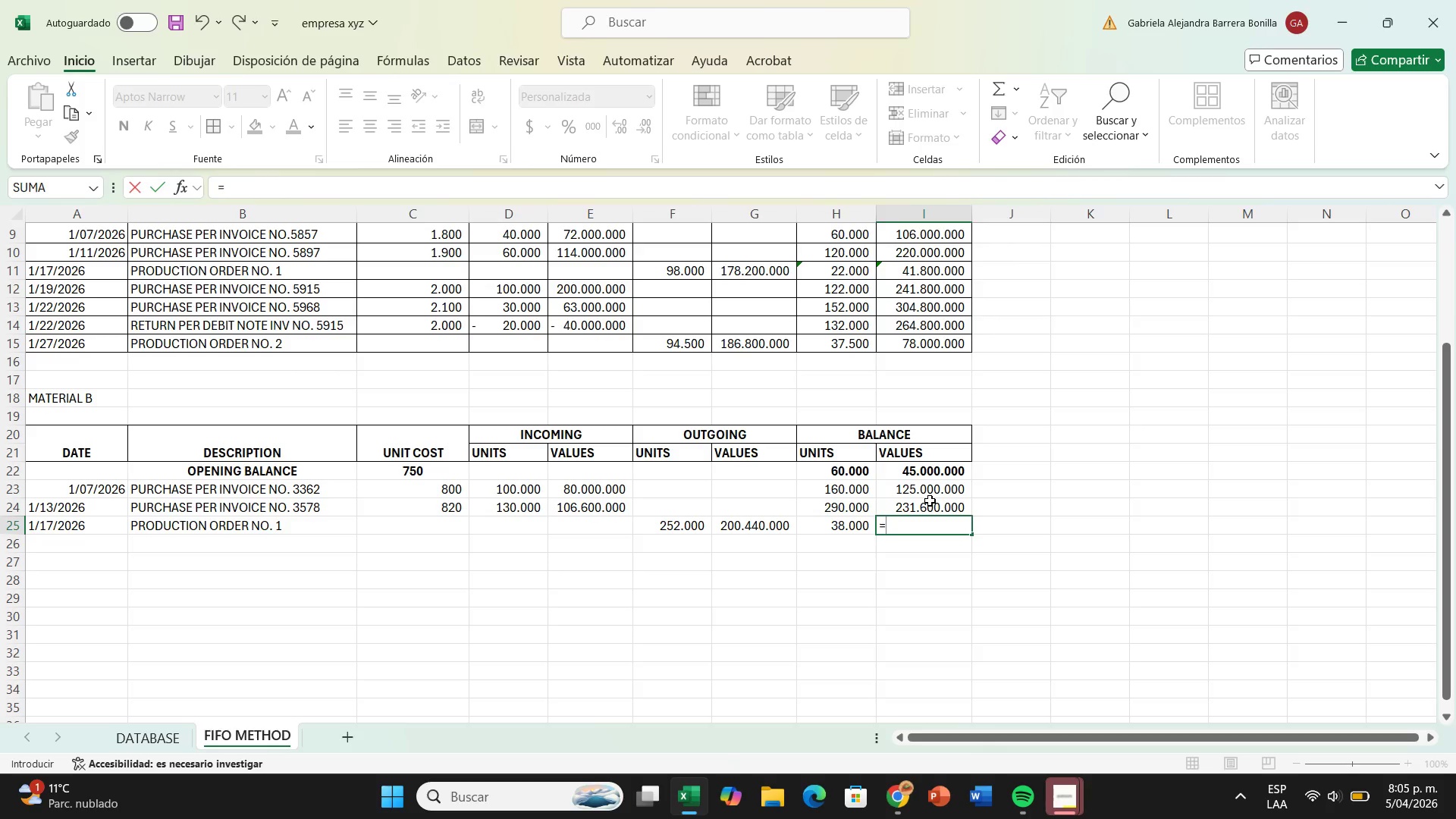 
left_click([930, 500])
 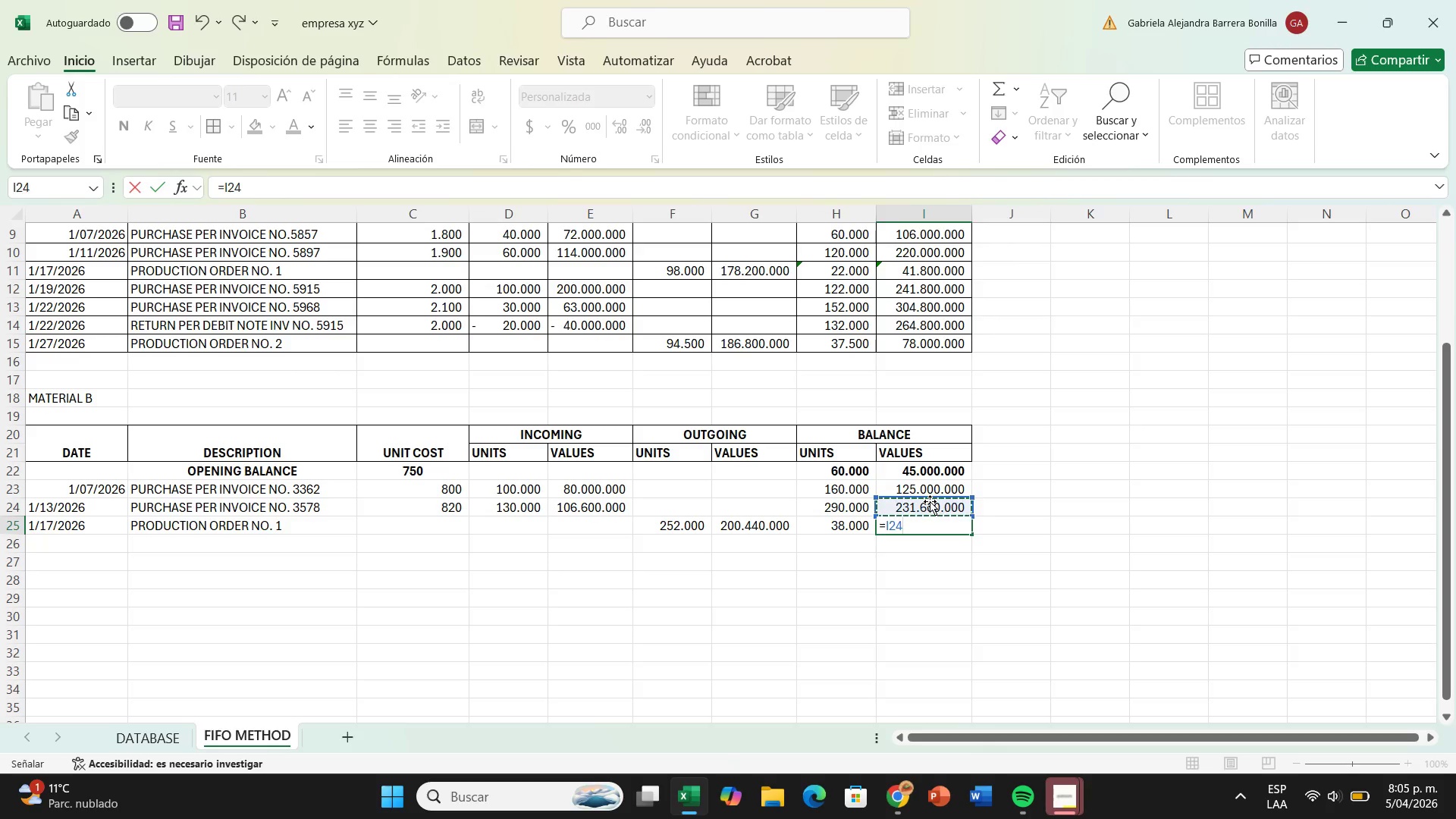 
key(Minus)
 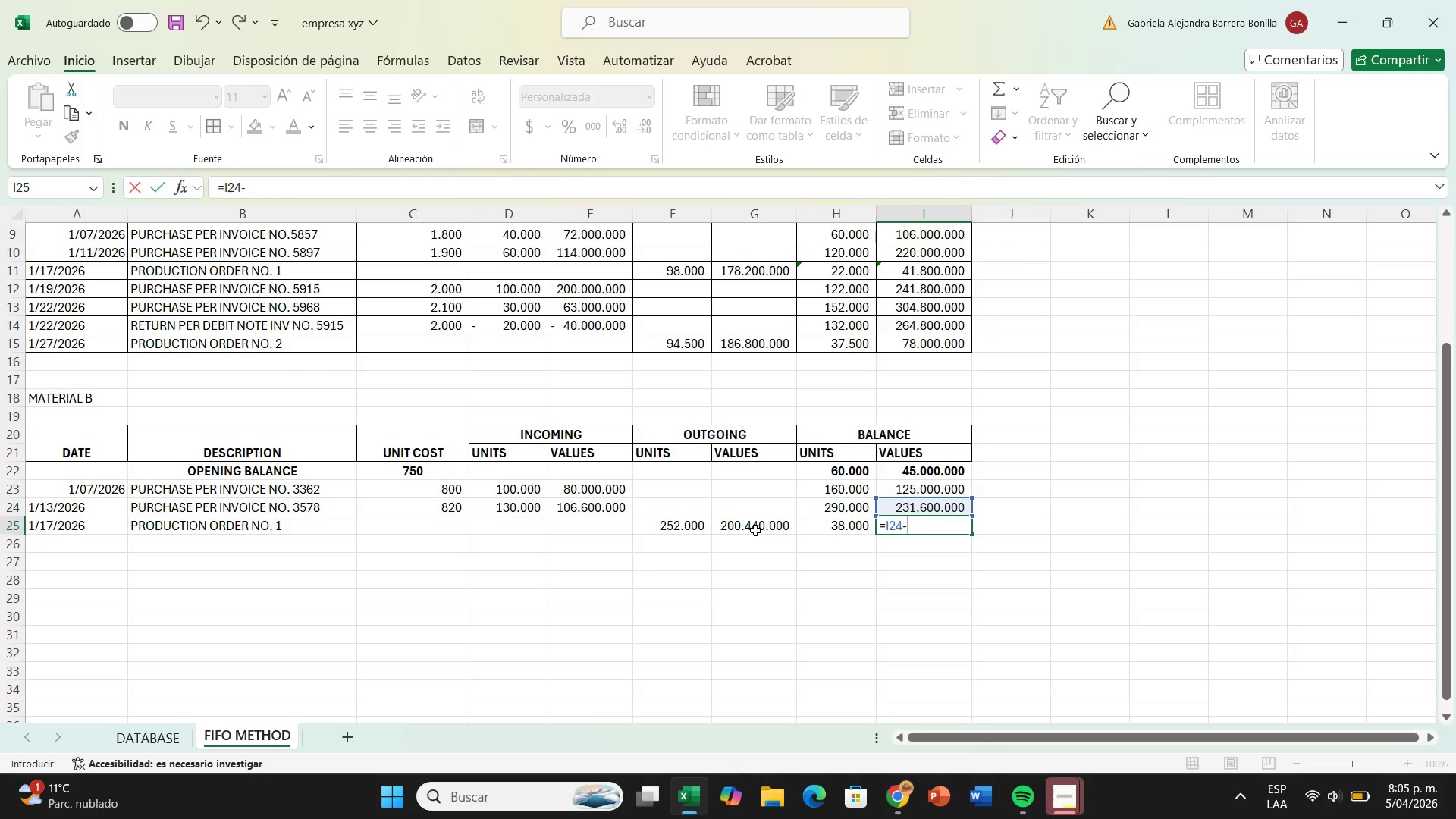 
left_click([754, 526])
 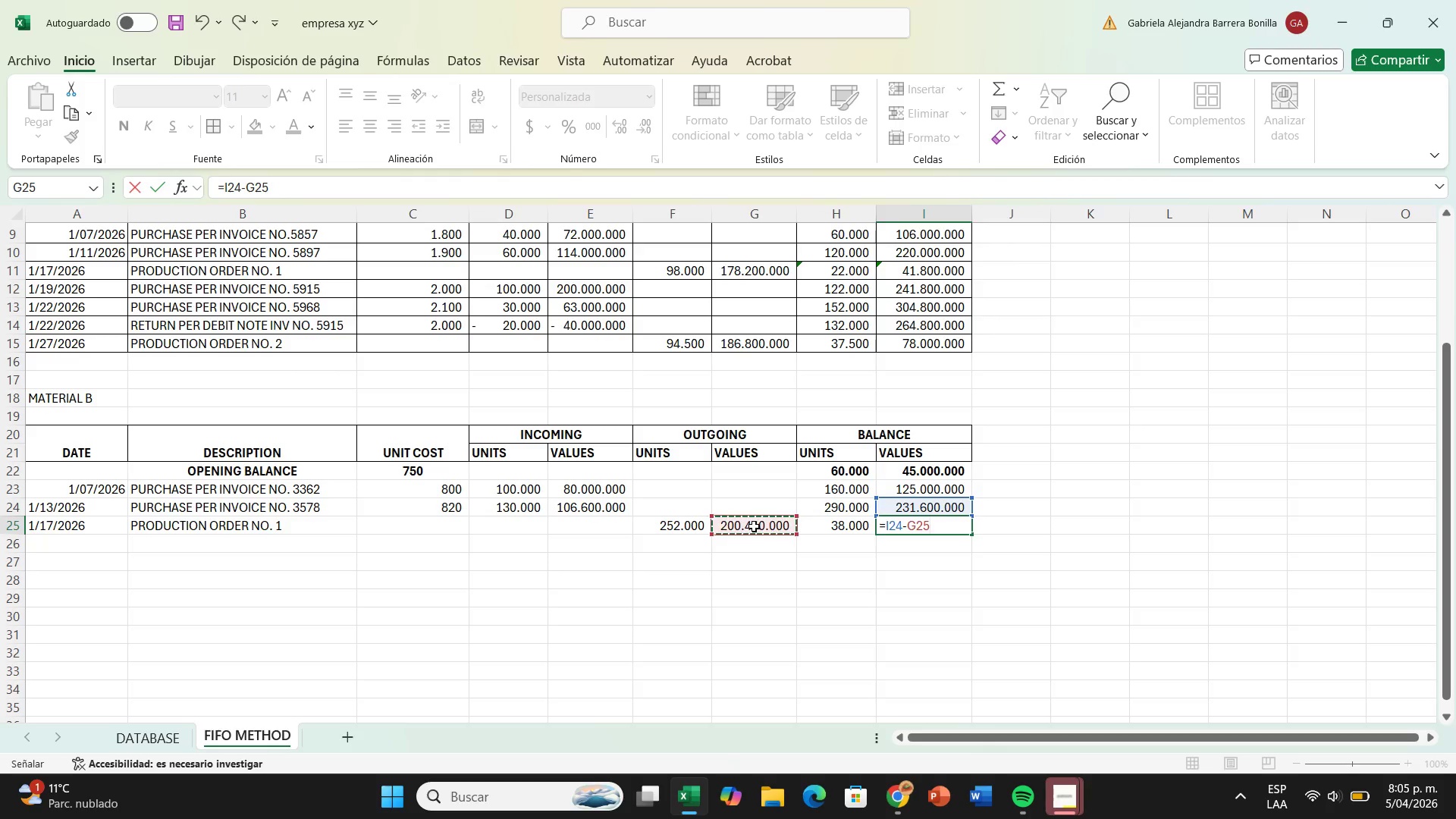 
key(Enter)
 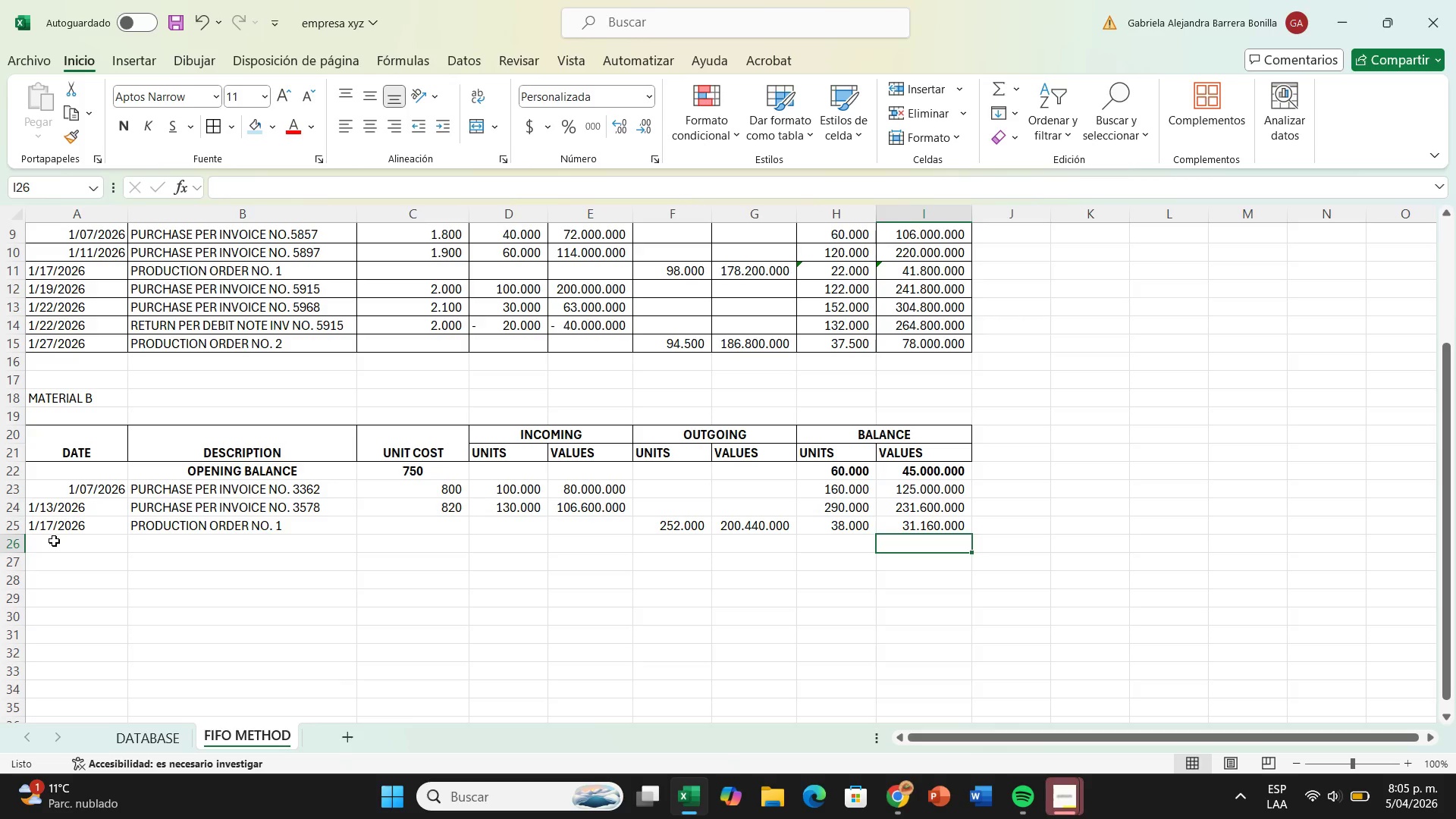 
wait(6.36)
 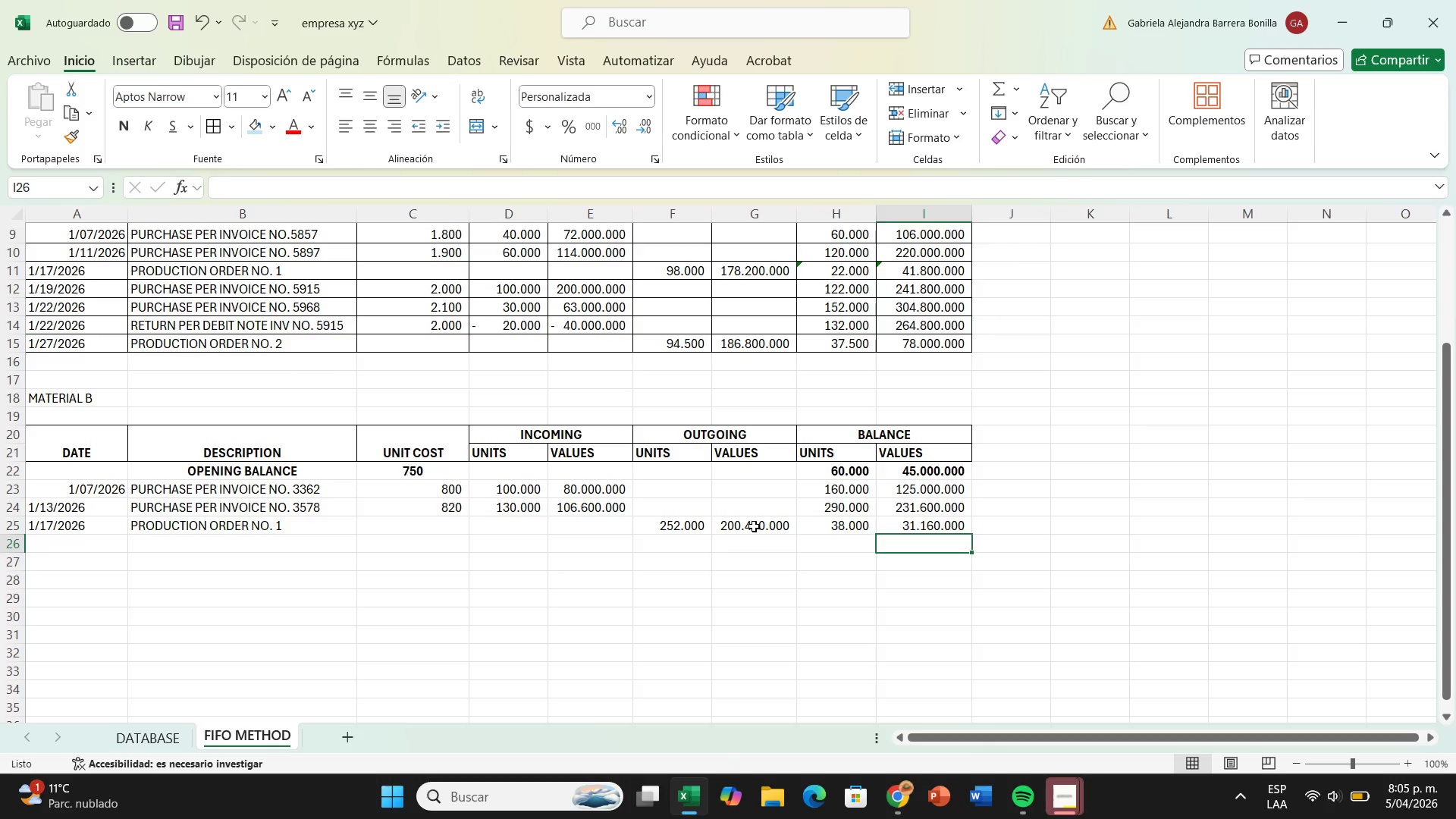 
left_click([54, 541])
 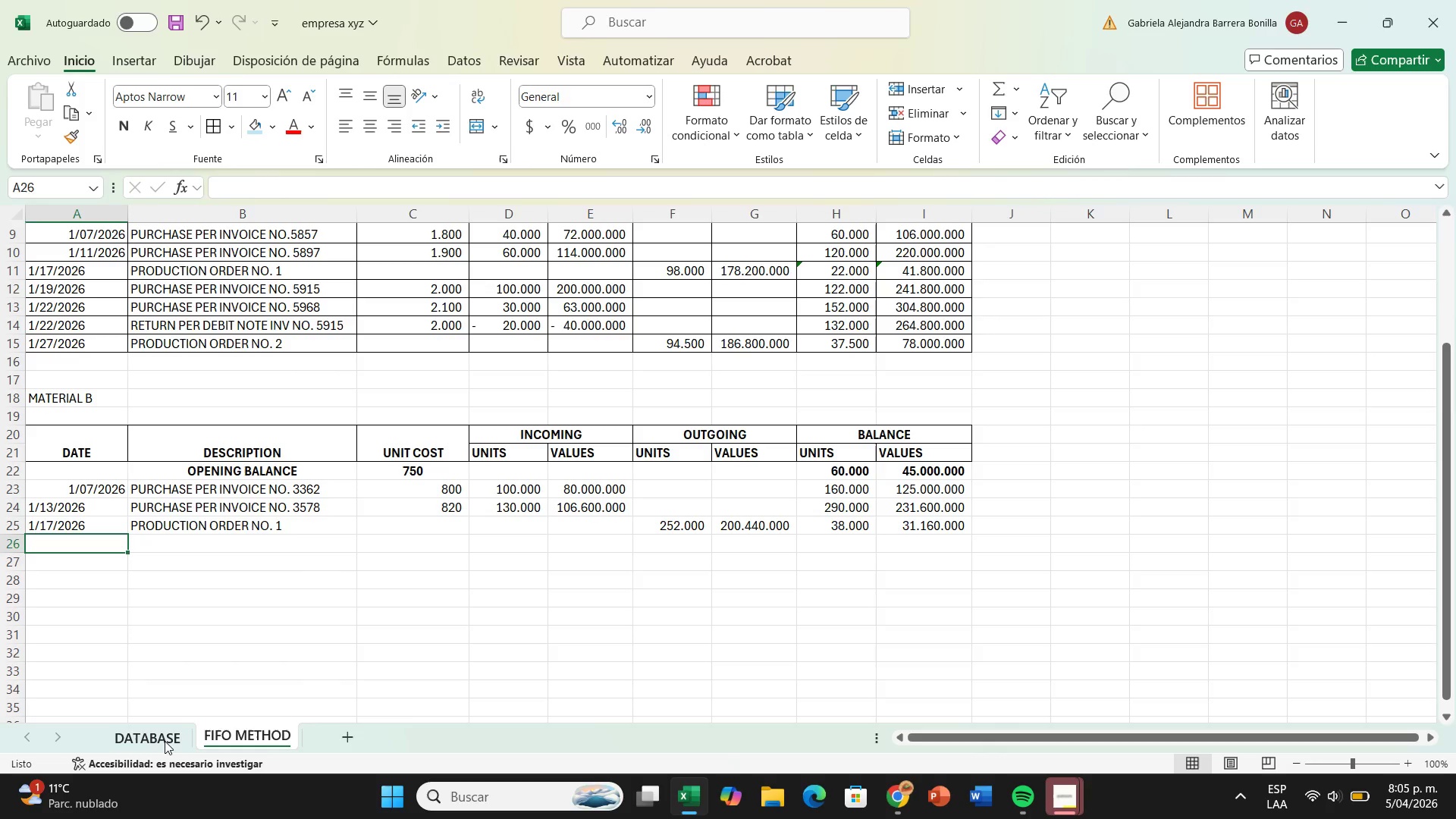 
left_click([165, 733])
 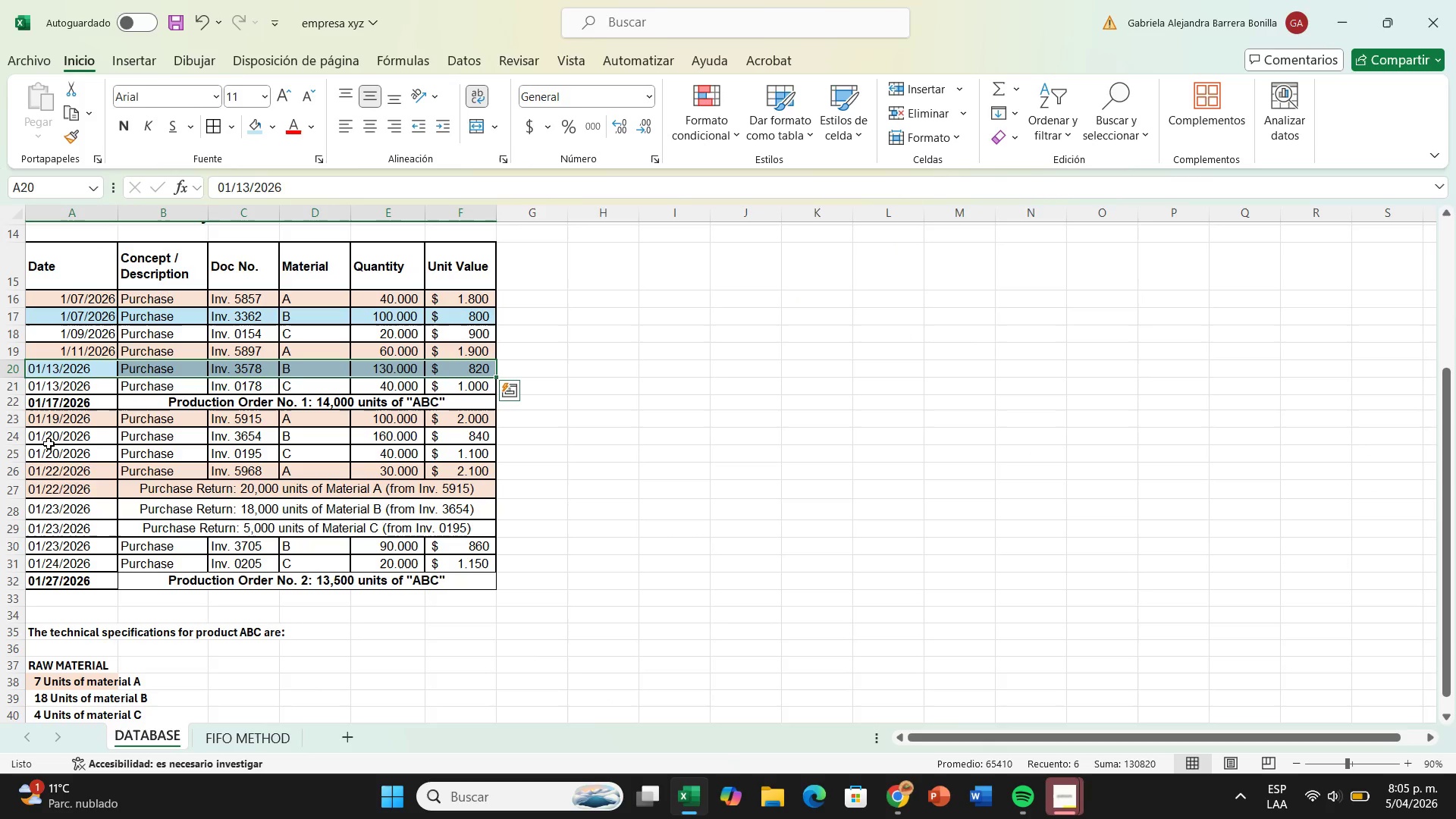 
left_click_drag(start_coordinate=[44, 439], to_coordinate=[488, 431])
 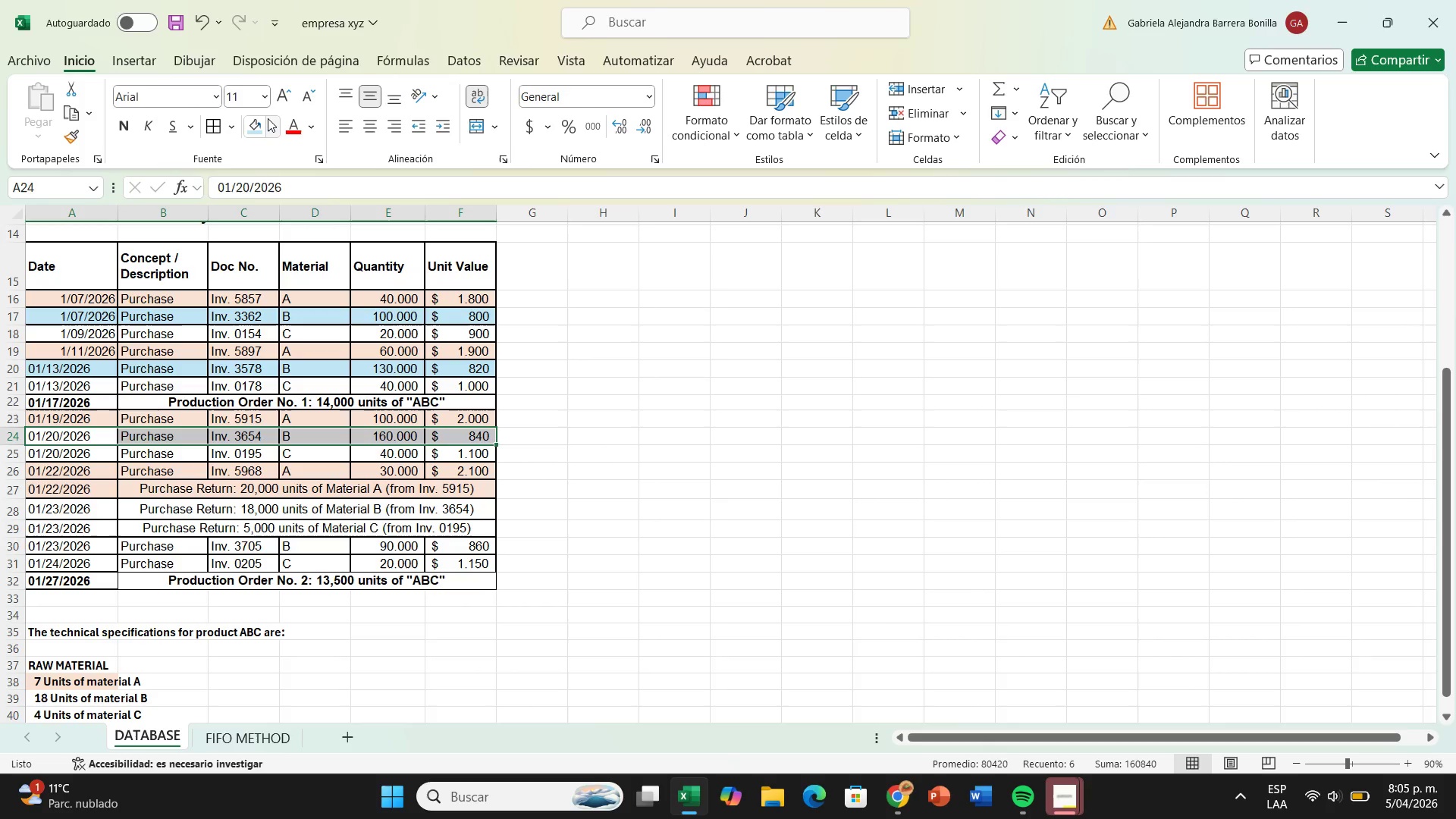 
left_click([261, 123])
 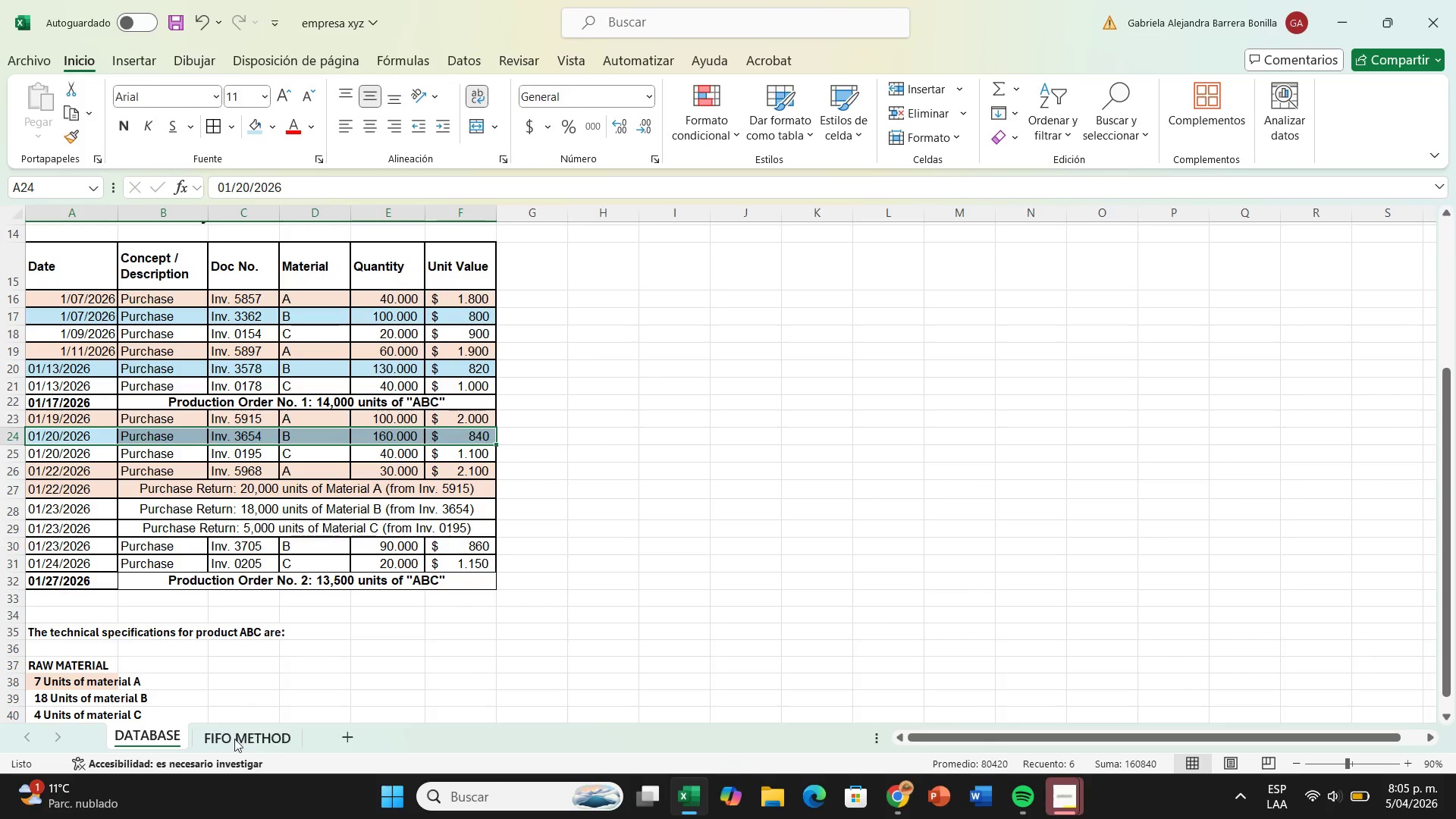 
left_click([236, 745])
 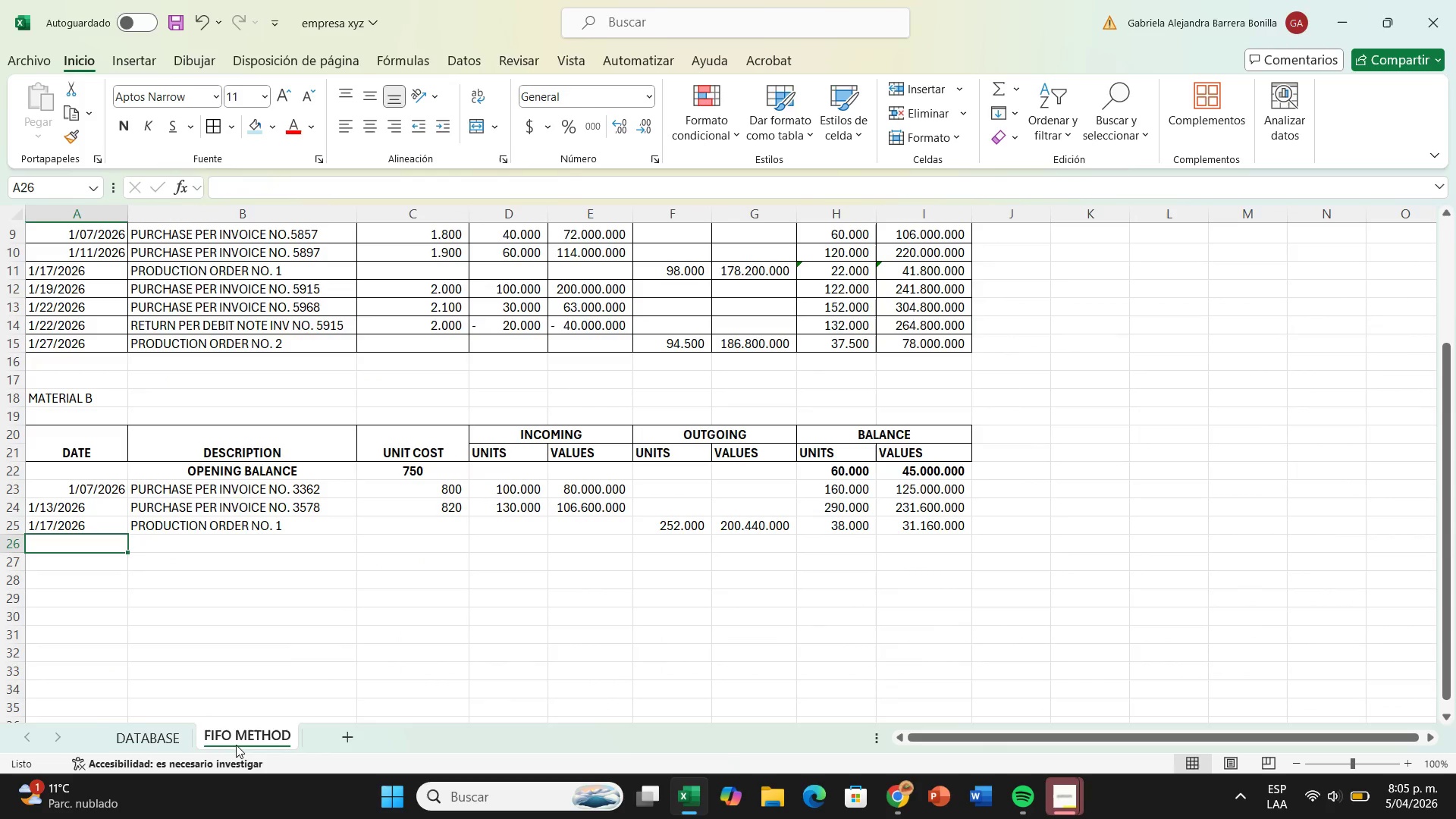 
type(1&20&2026)
 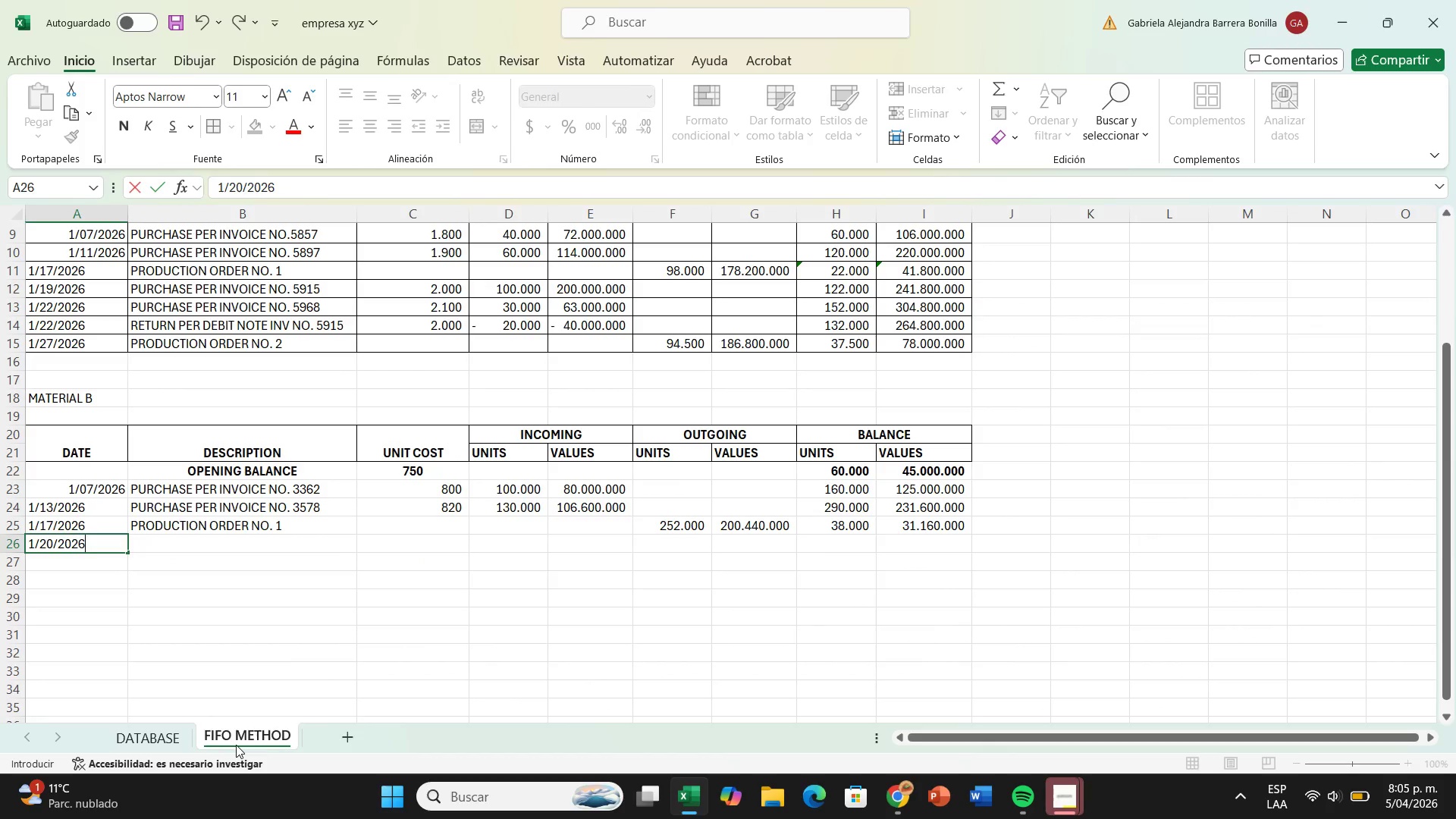 
left_click([290, 543])
 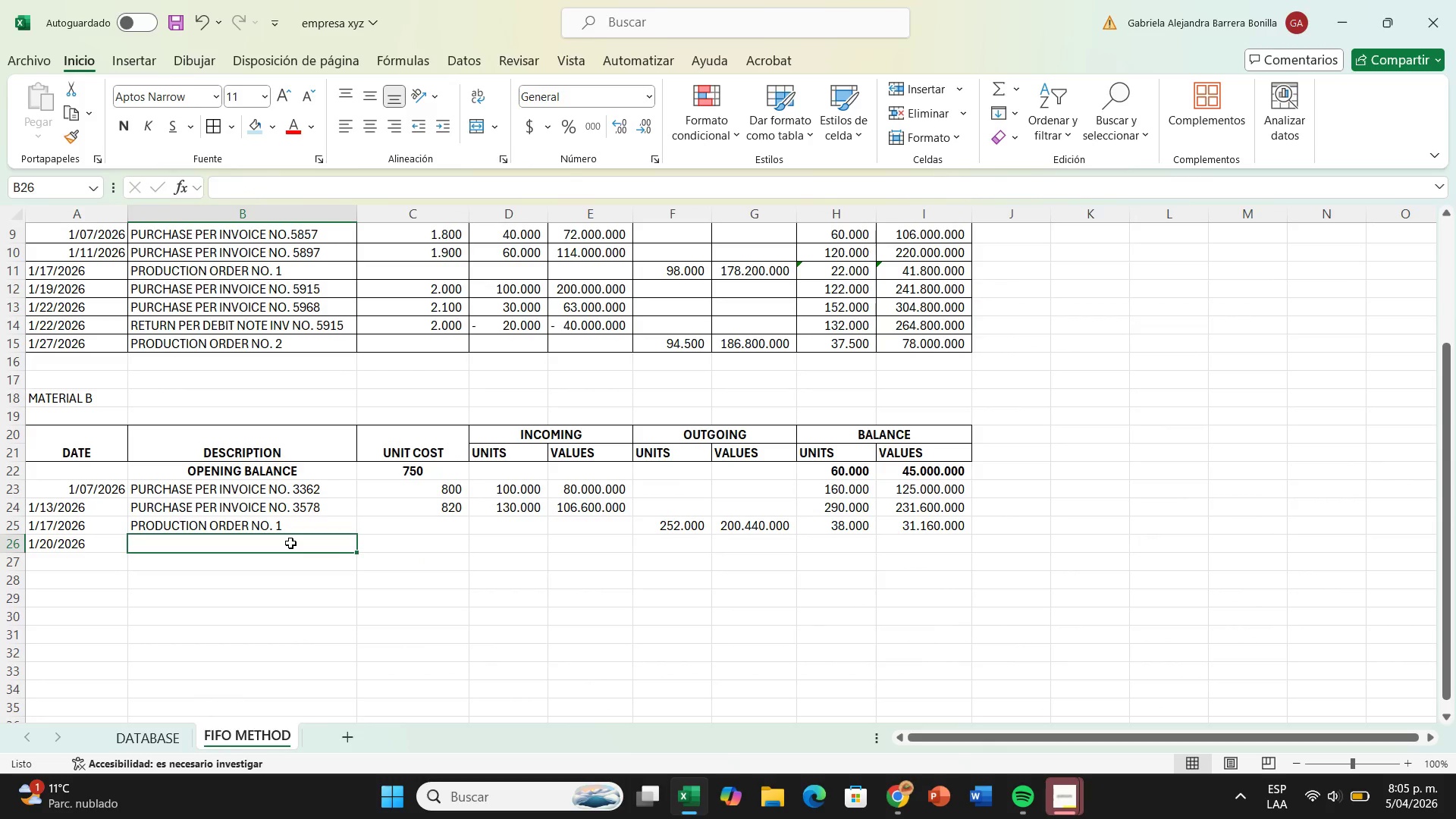 
type(purchase per invoice no. )
 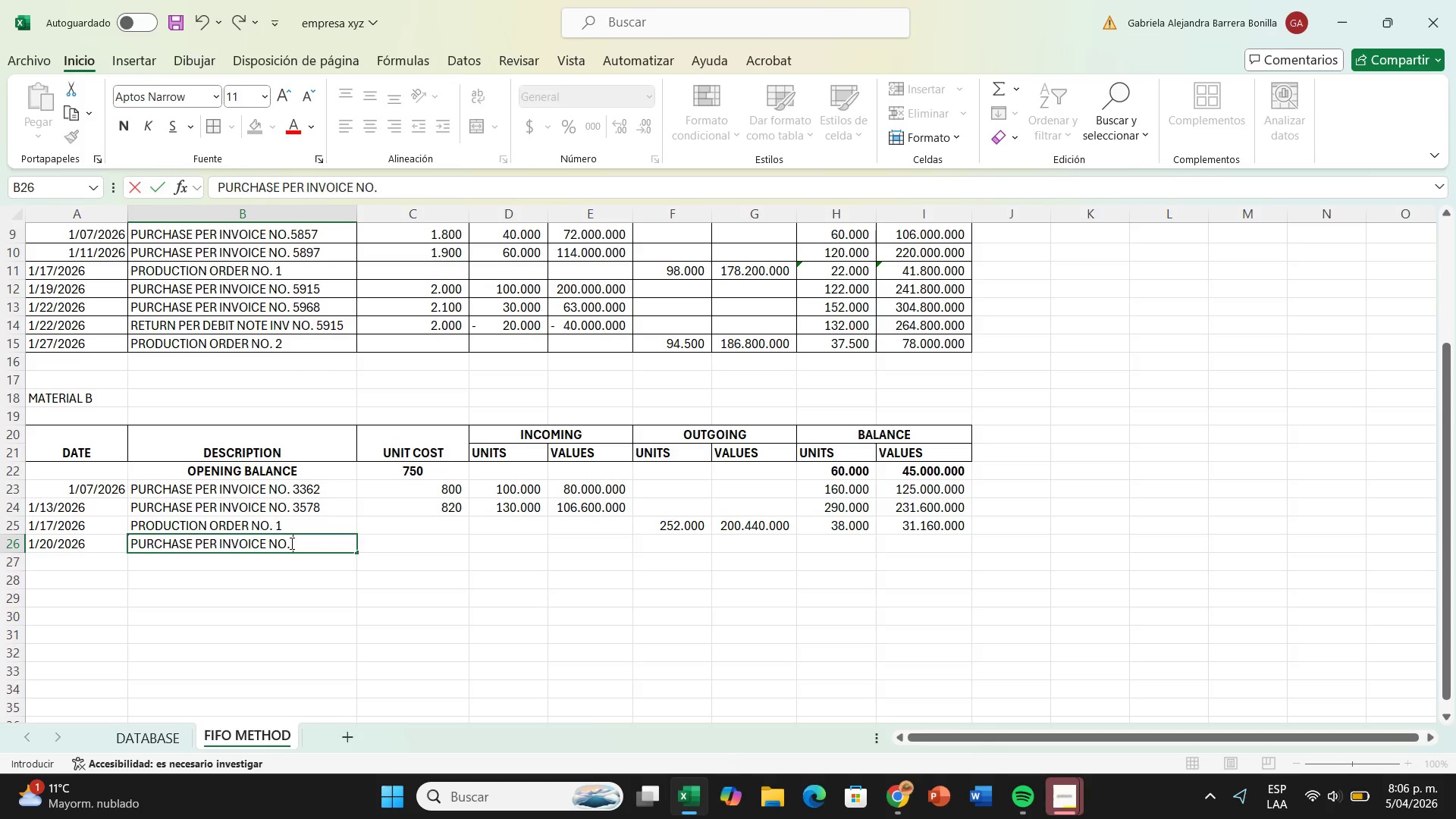 
type(3654)
 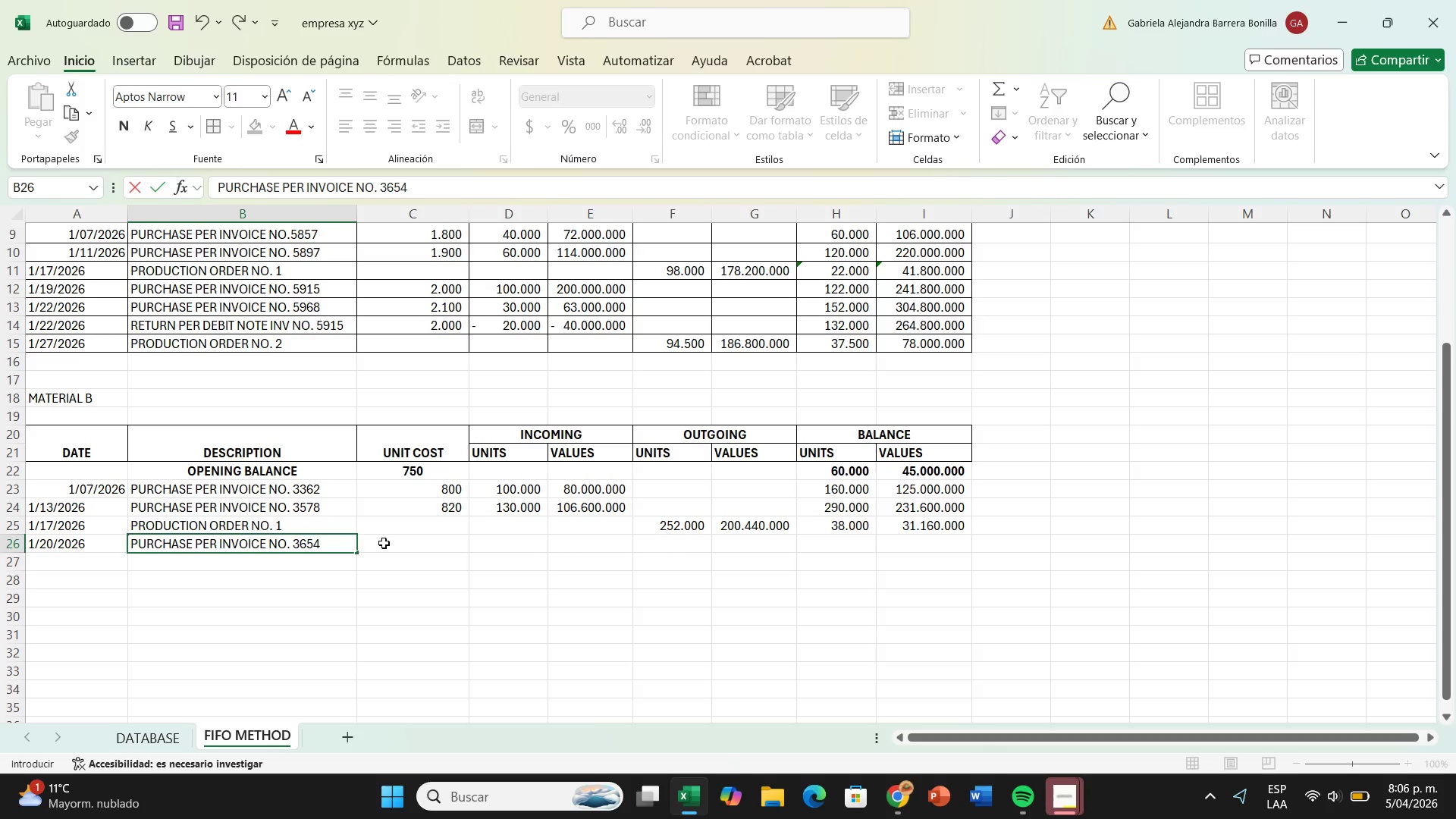 
left_click([386, 543])
 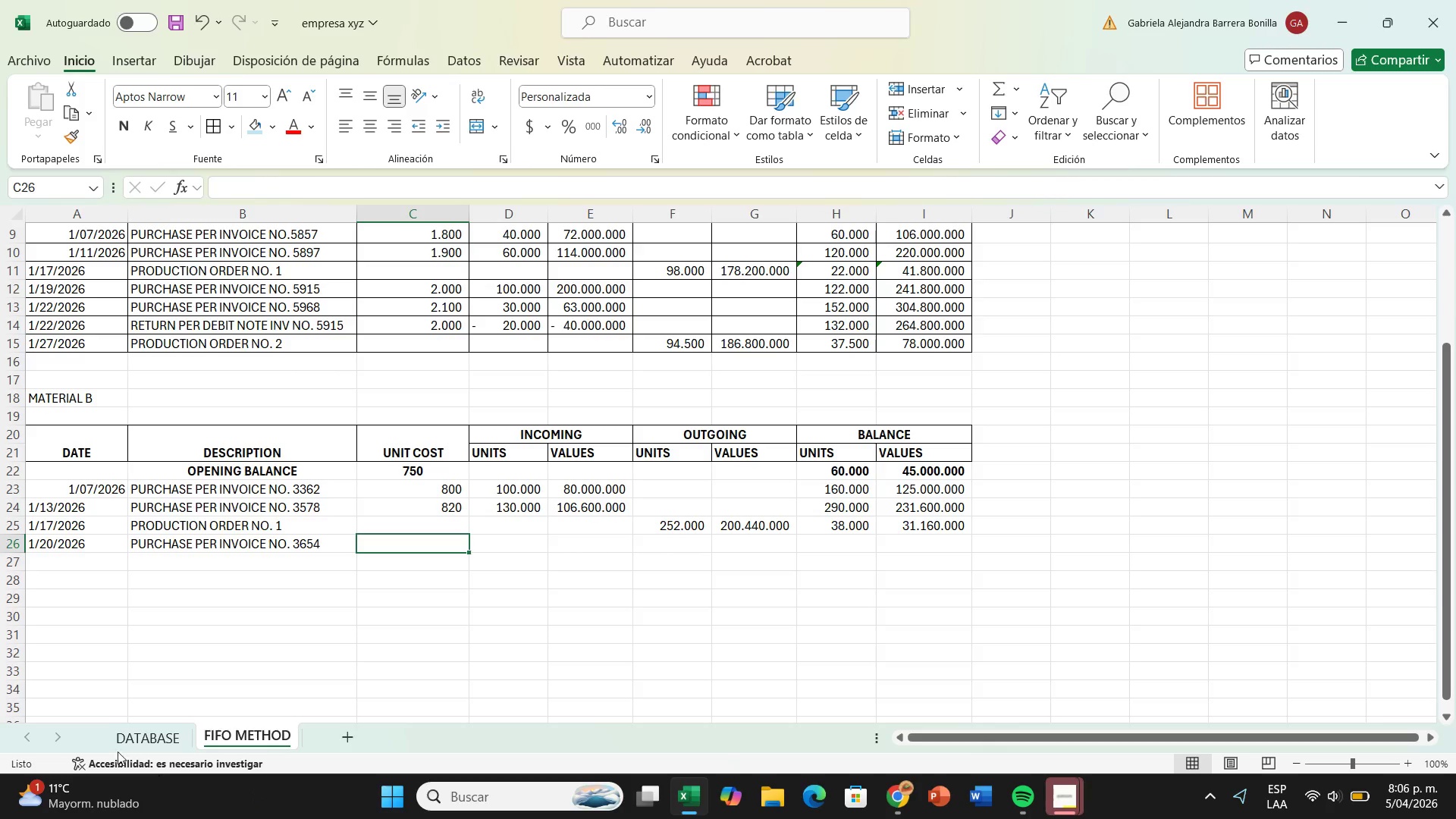 
left_click([116, 739])
 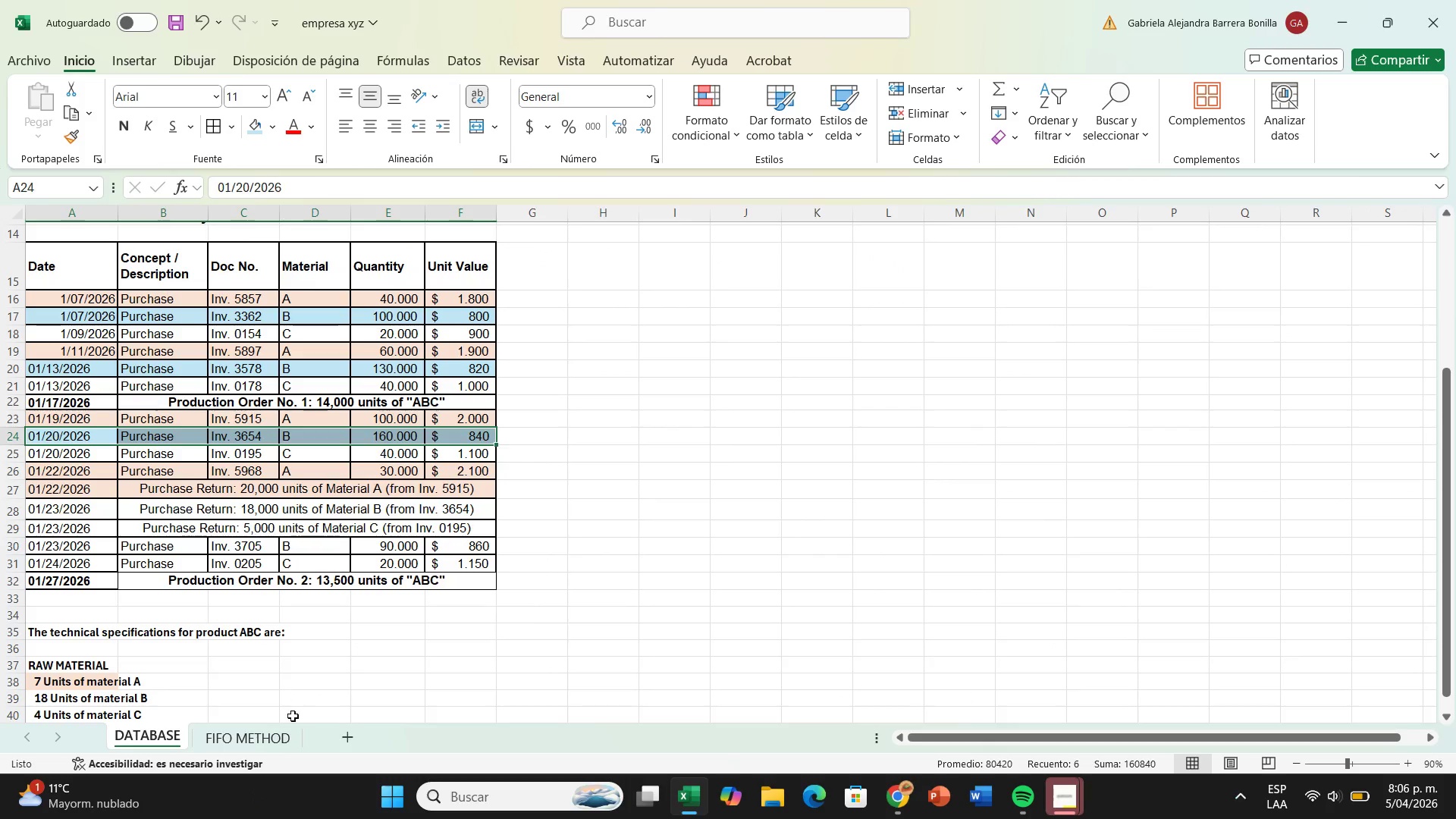 
left_click([279, 744])
 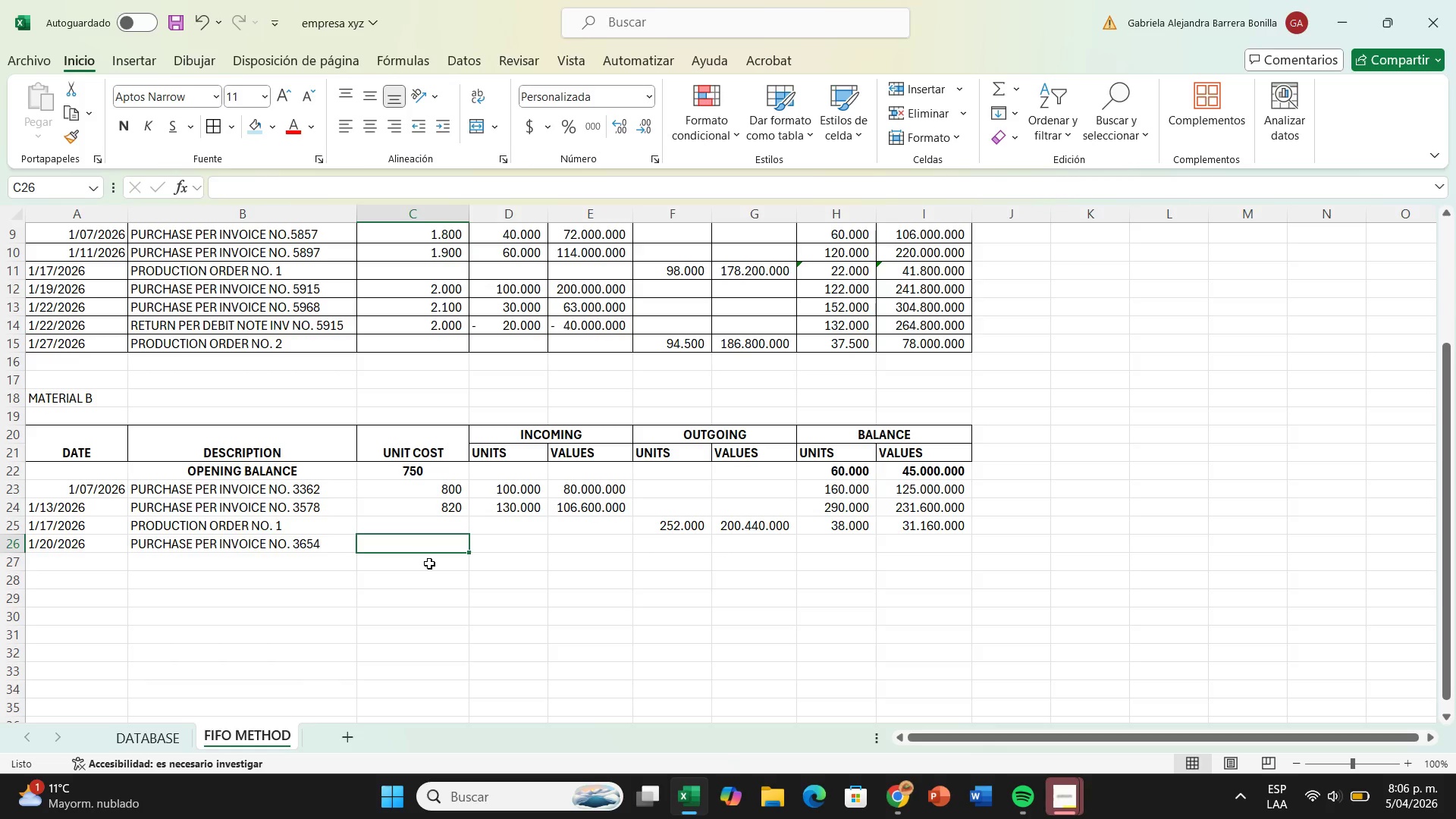 
type(840)
 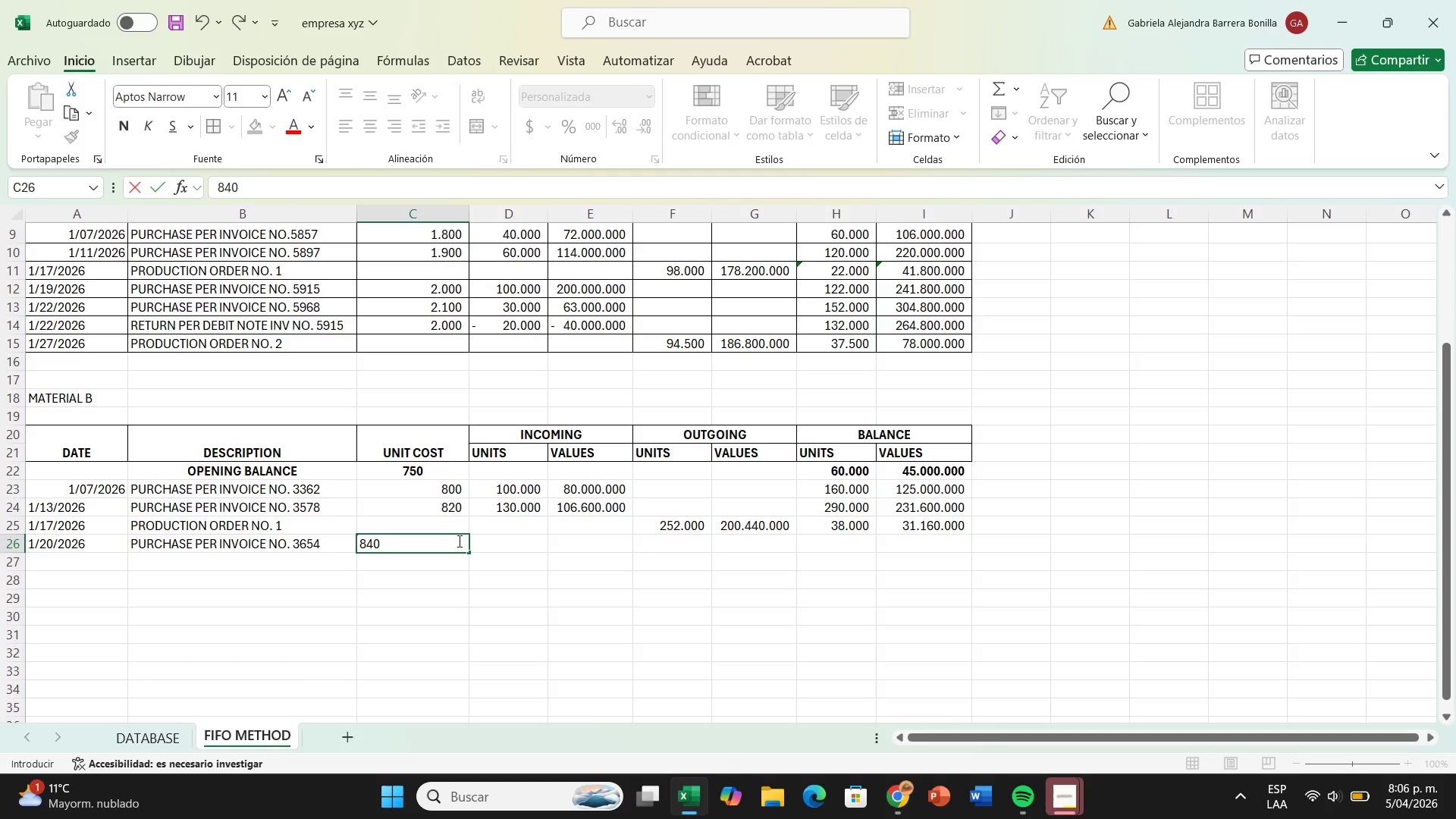 
left_click([495, 540])
 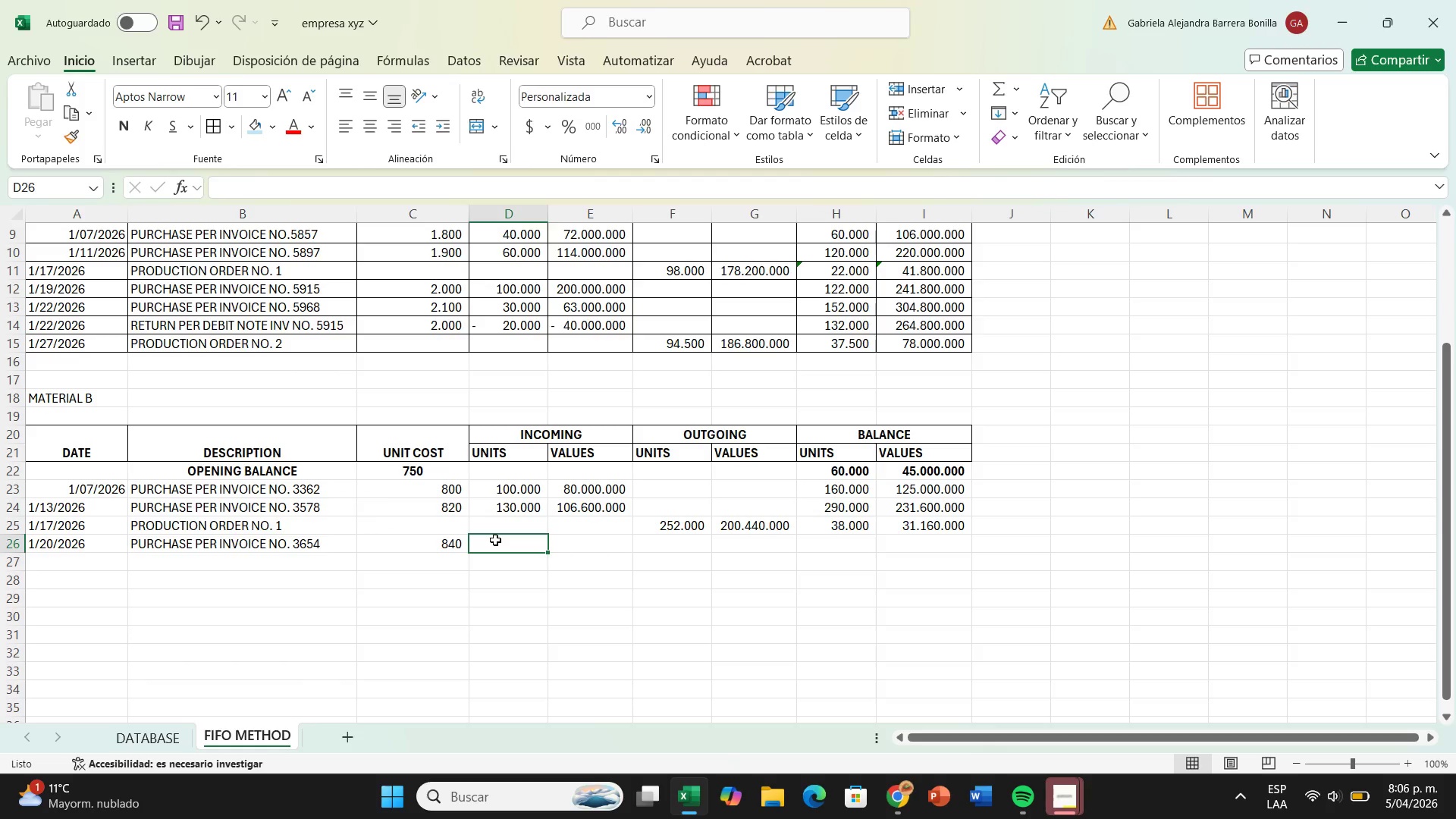 
type(160000)
 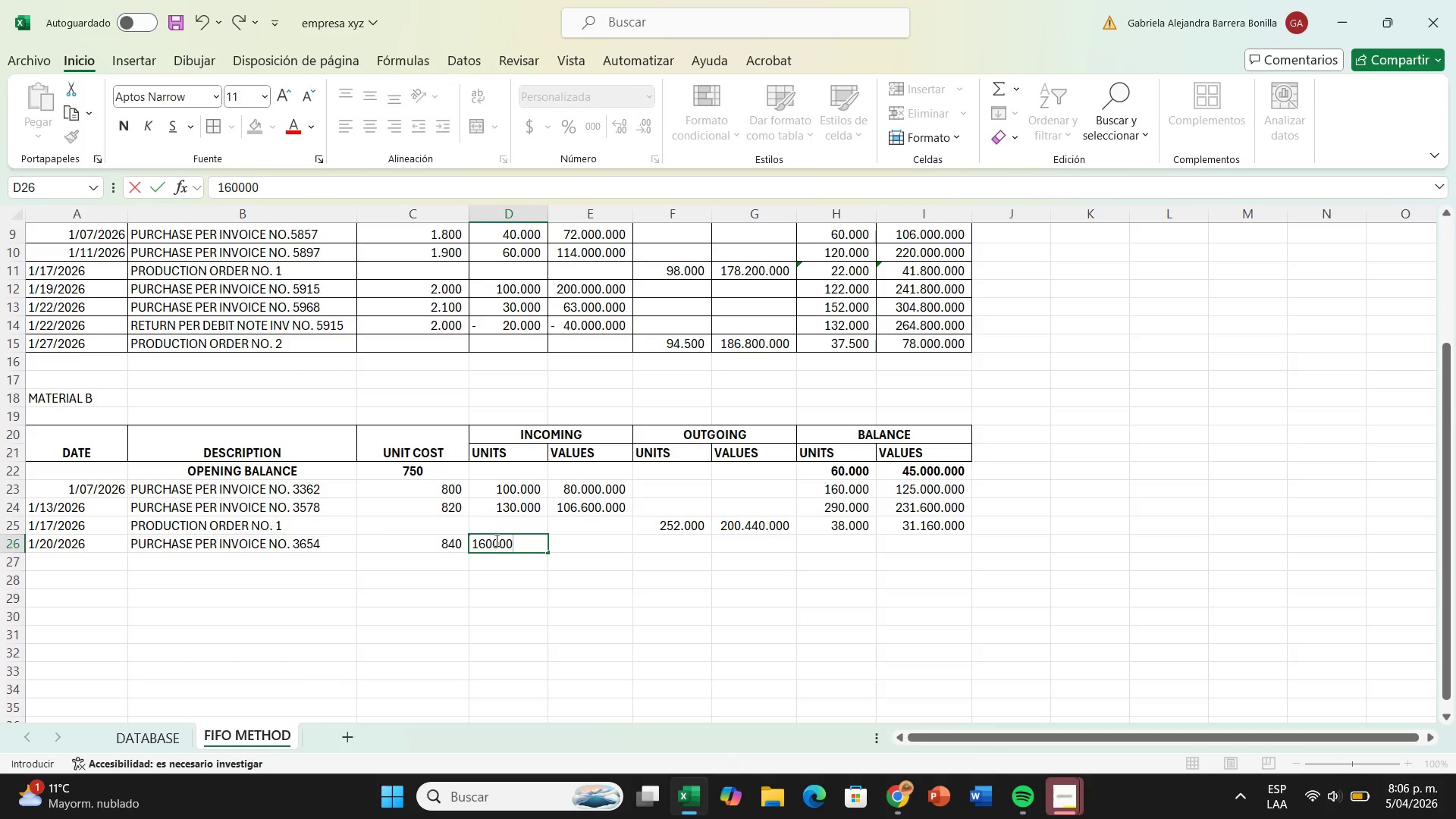 
key(Enter)
 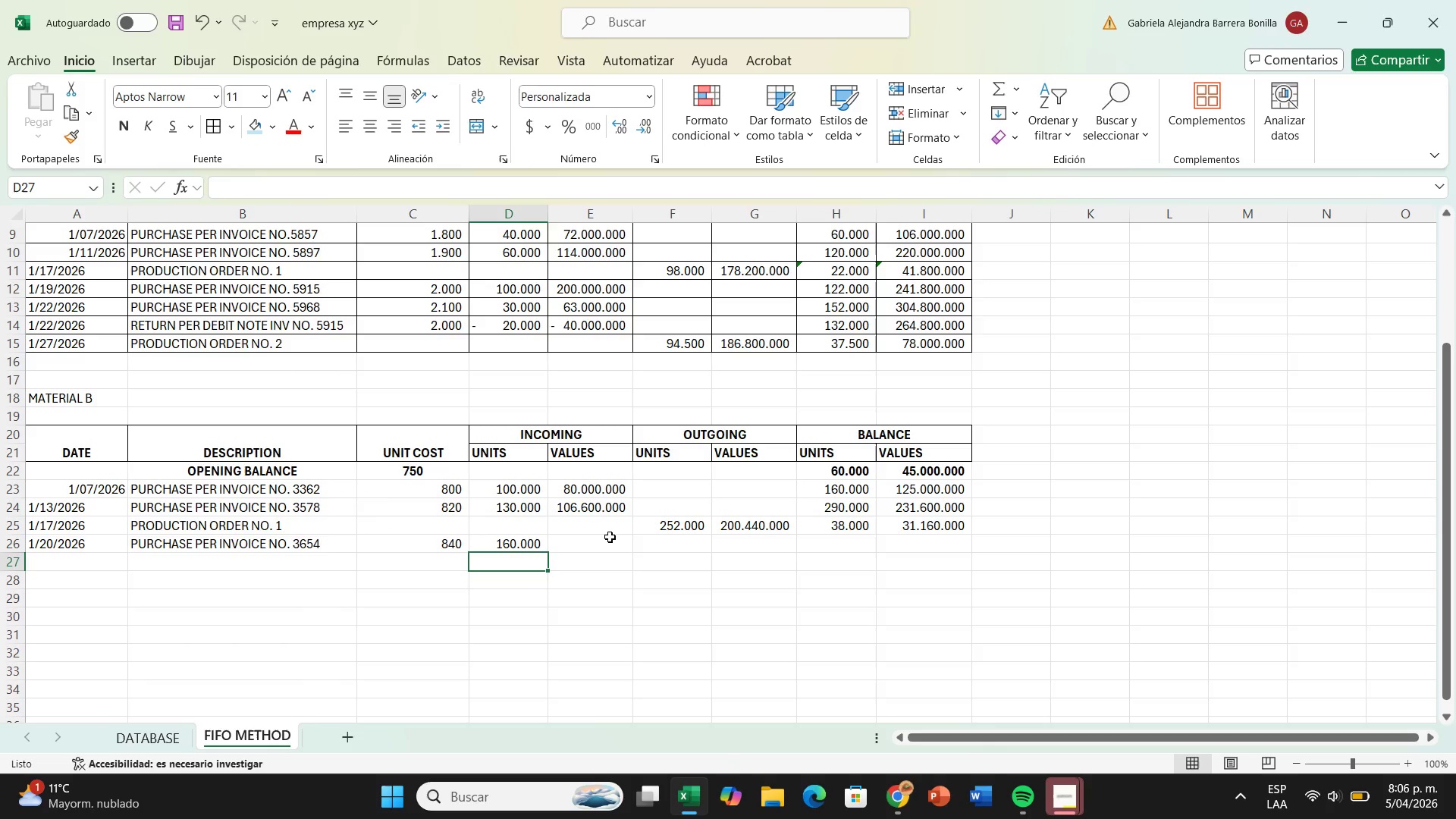 
left_click([615, 537])
 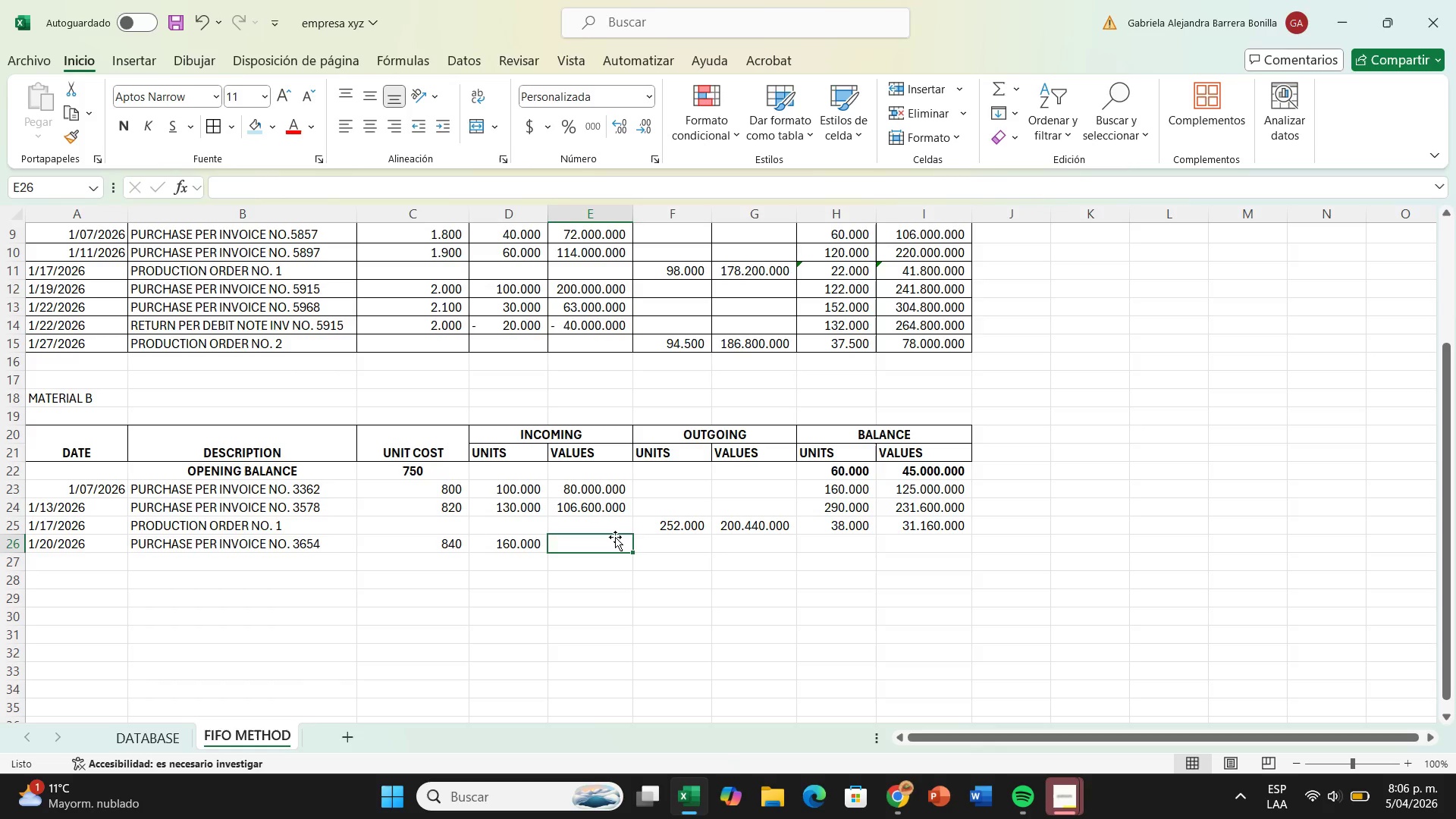 
key(Shift+ShiftRight)
 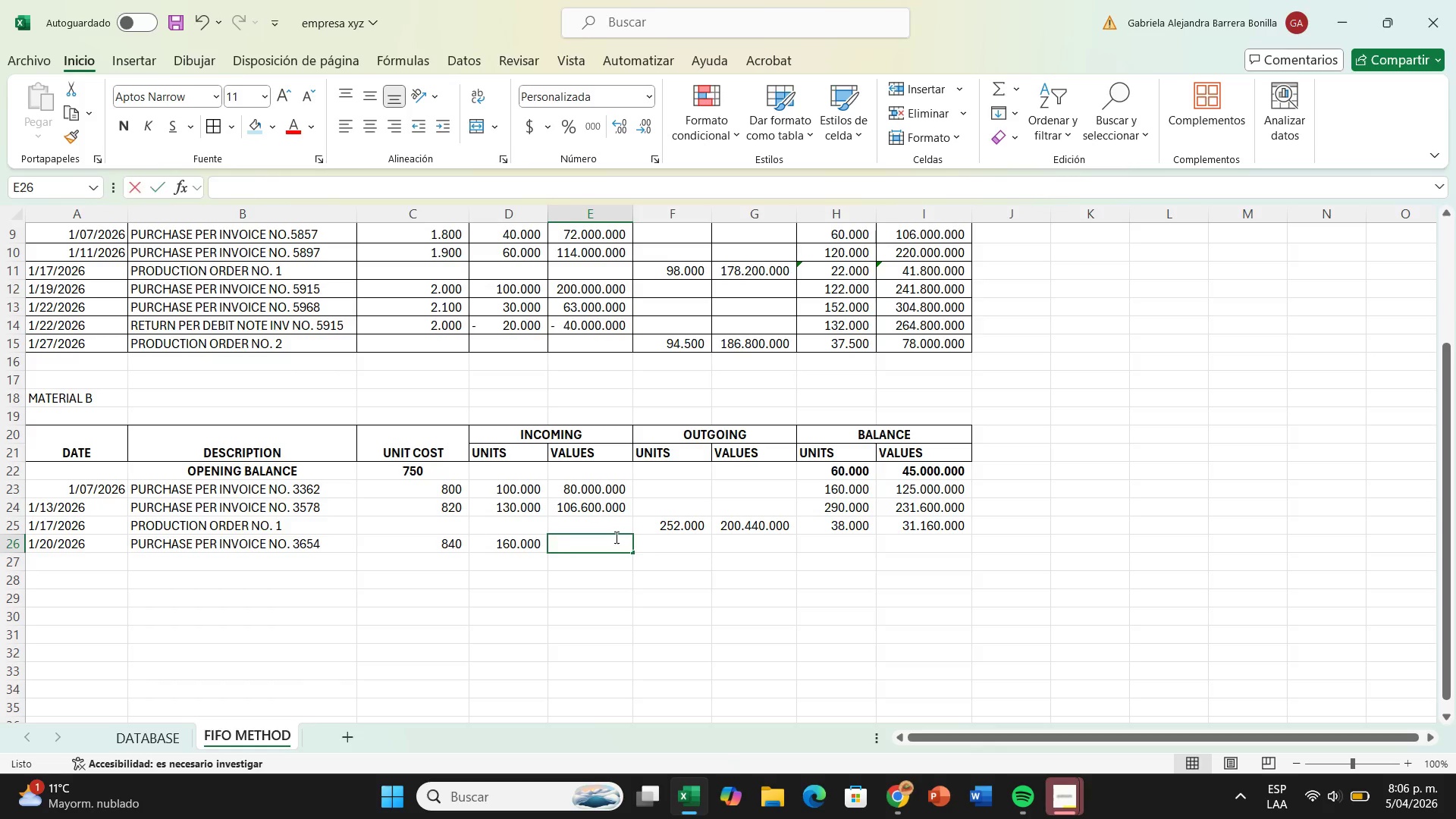 
key(Shift+0)
 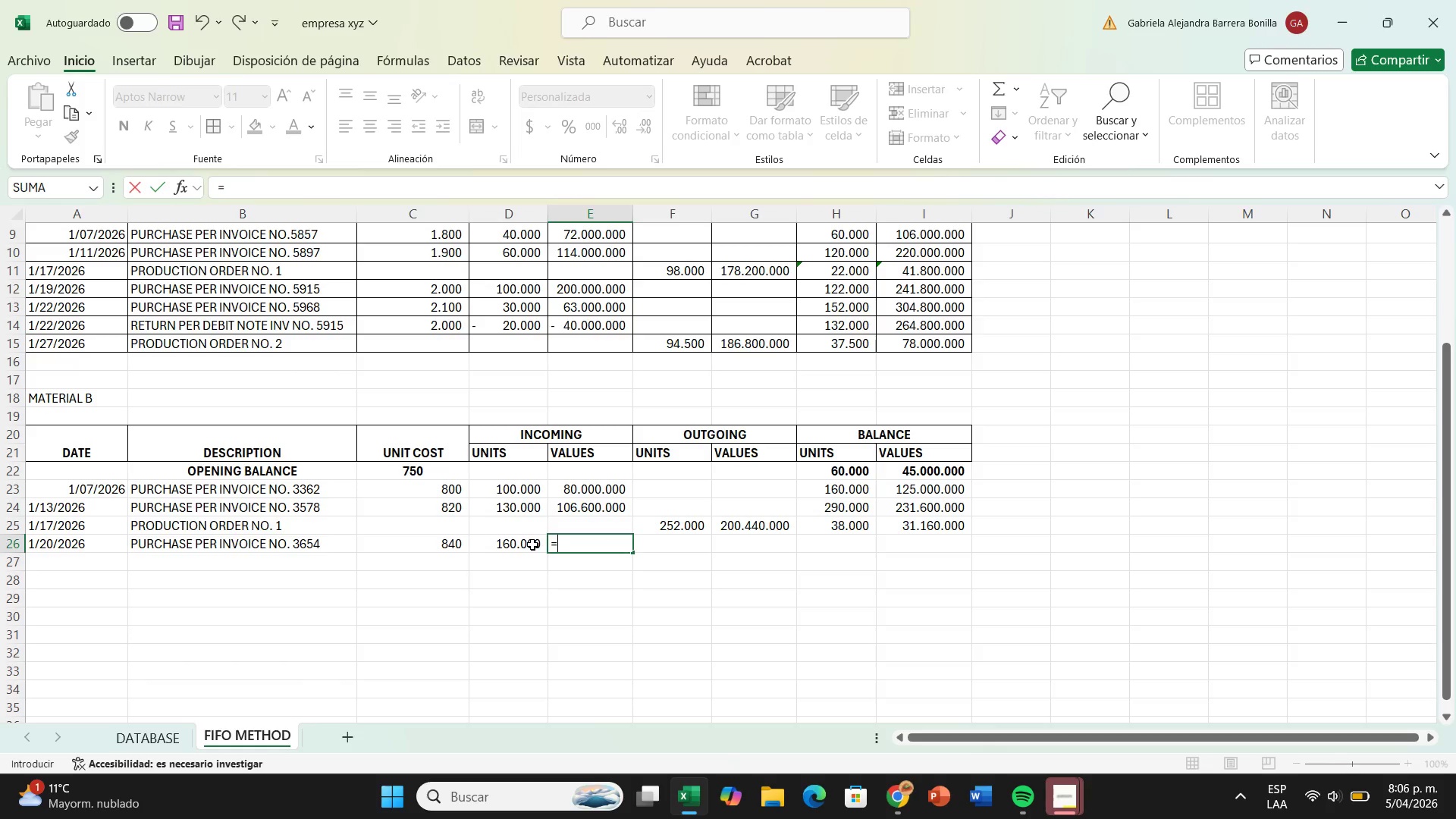 
left_click([532, 544])
 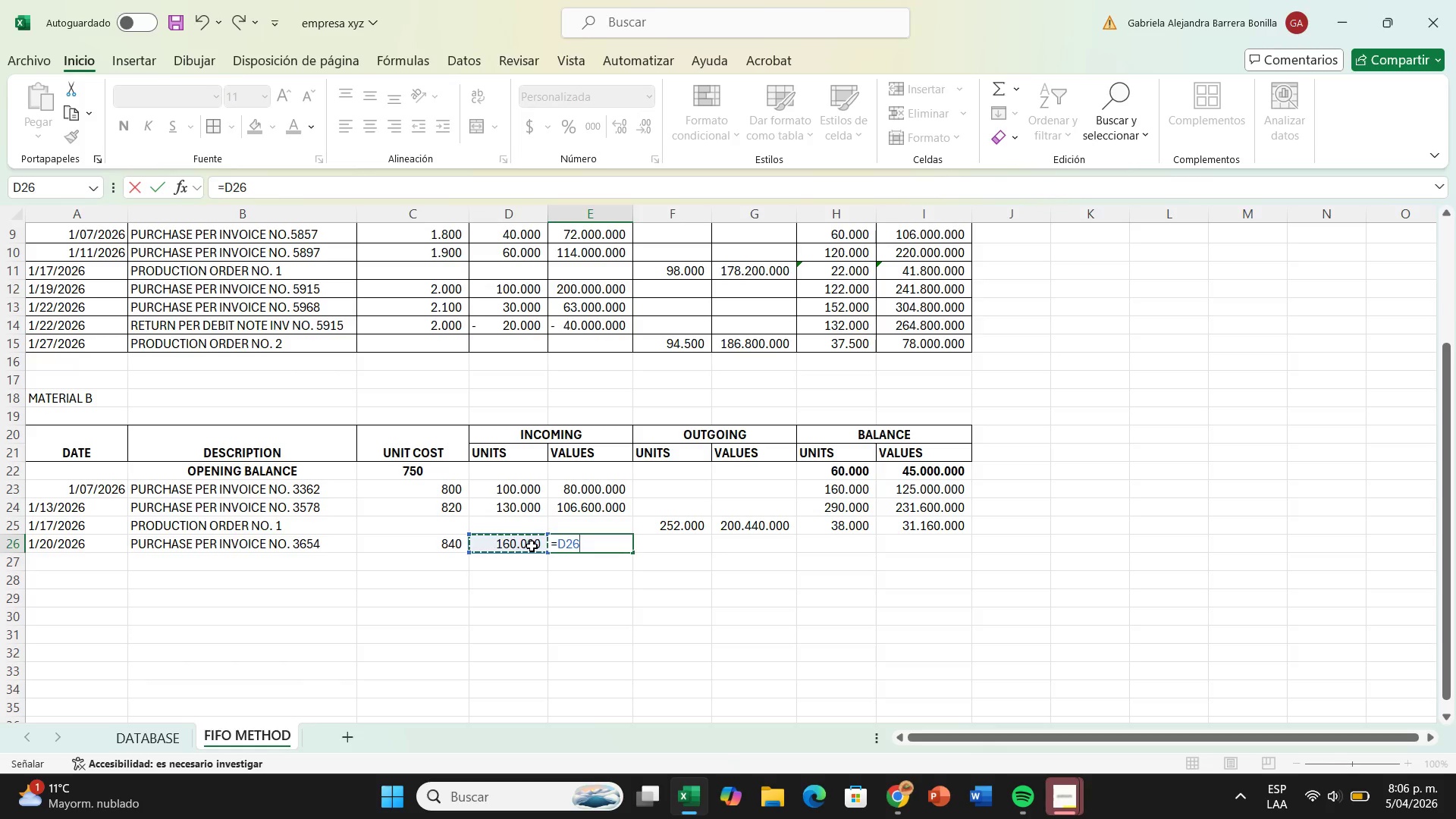 
key(Shift+ShiftRight)
 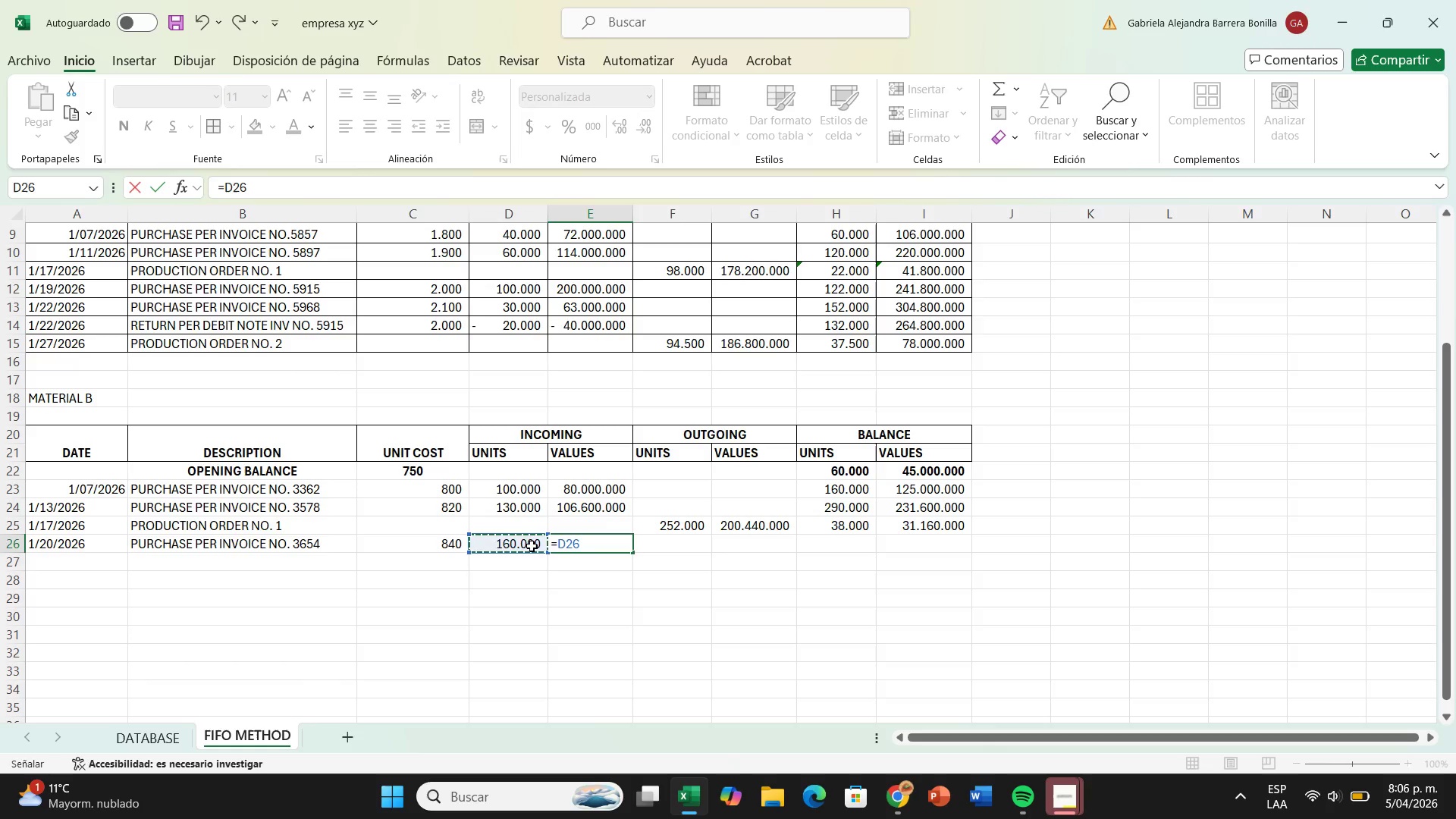 
key(Shift+Equal)
 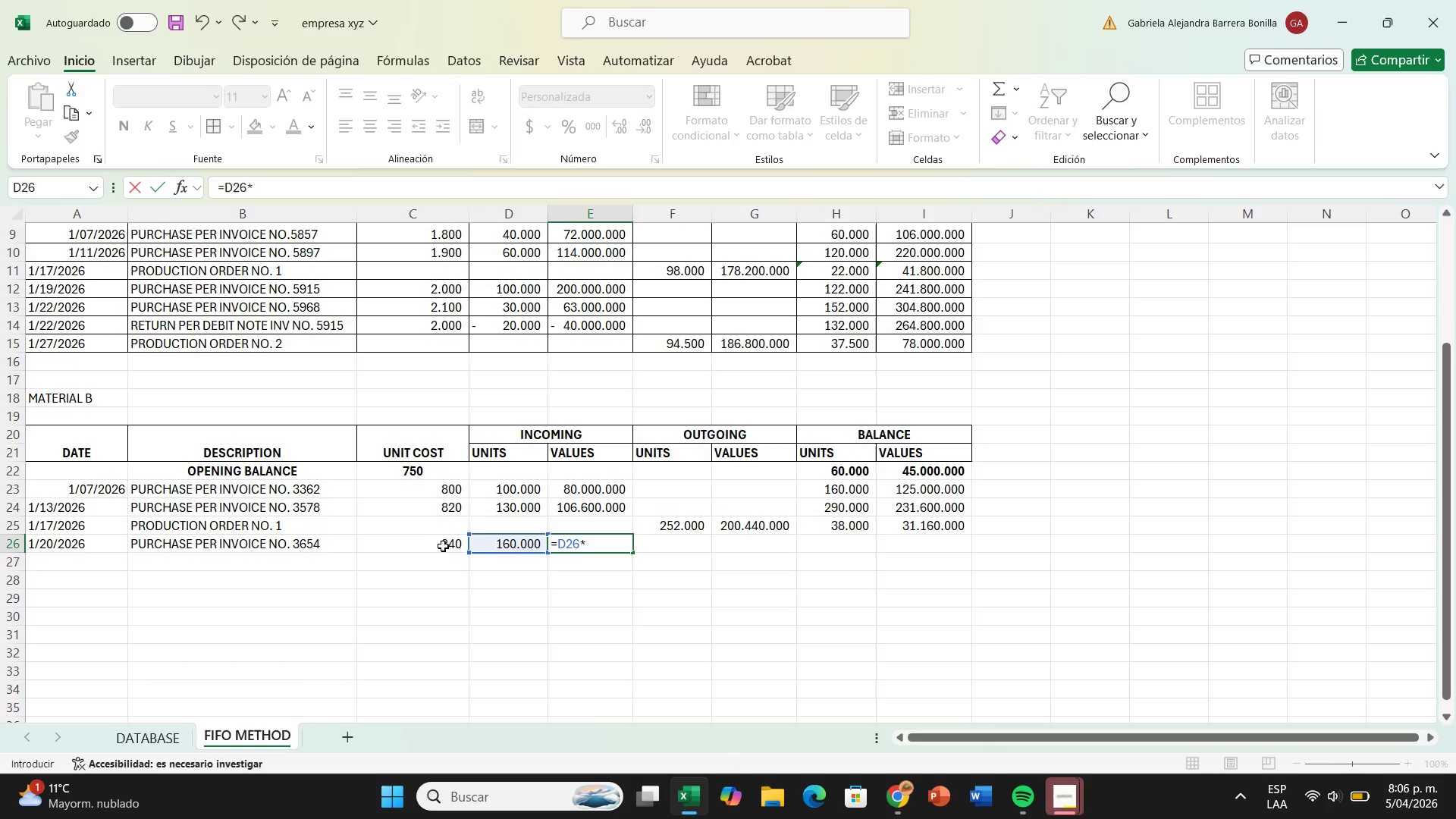 
left_click([437, 548])
 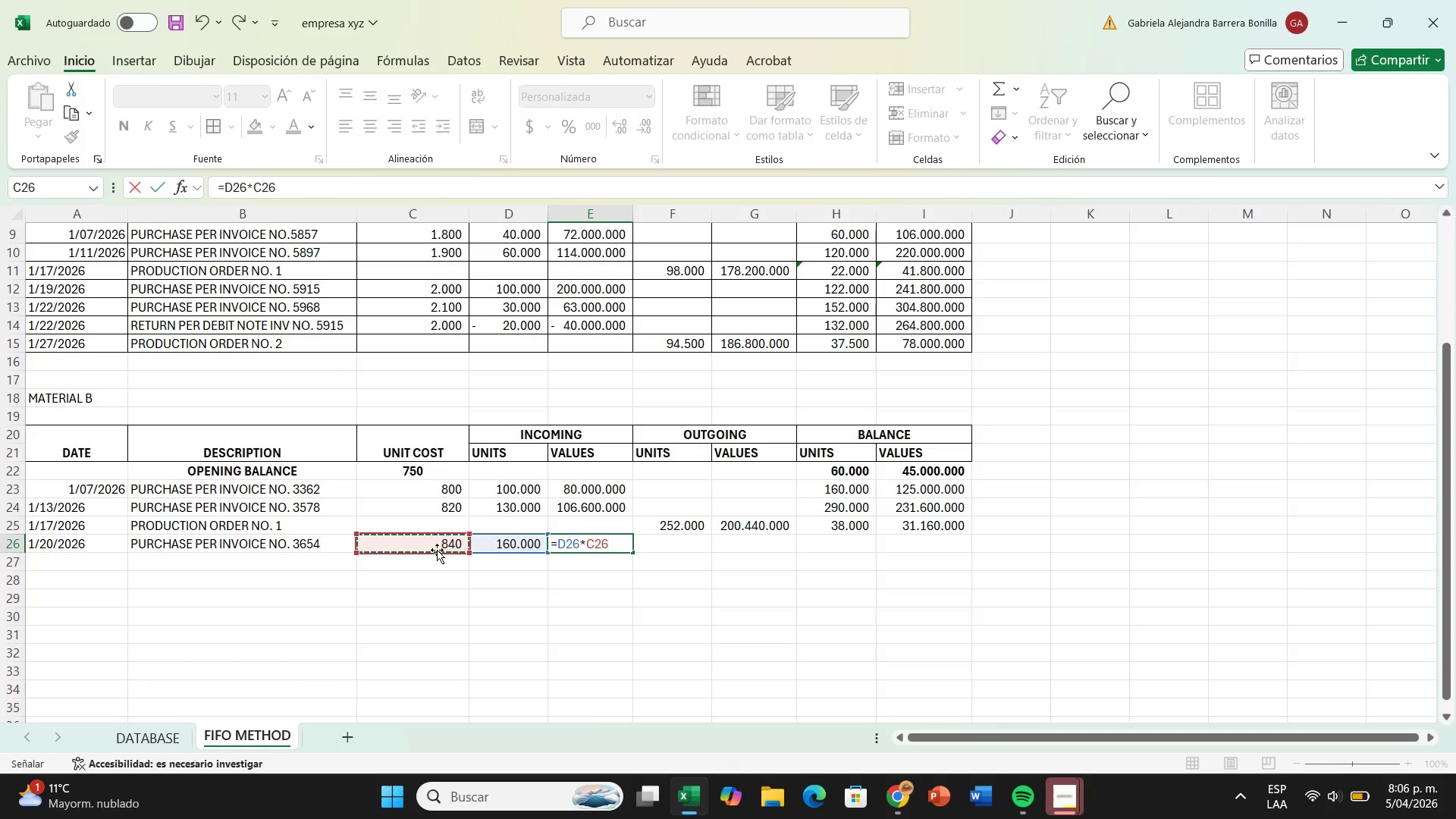 
key(Enter)
 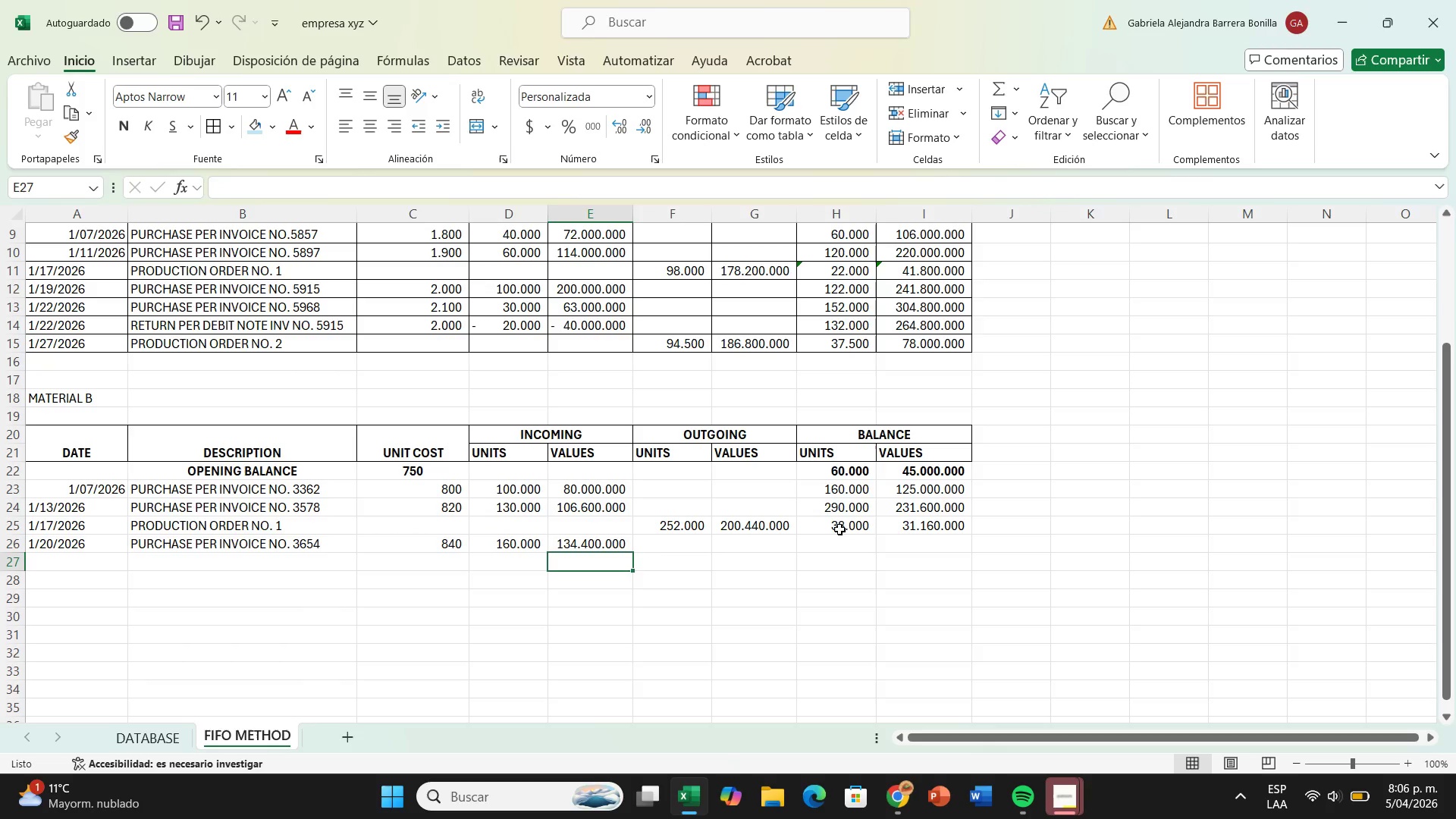 
left_click([809, 545])
 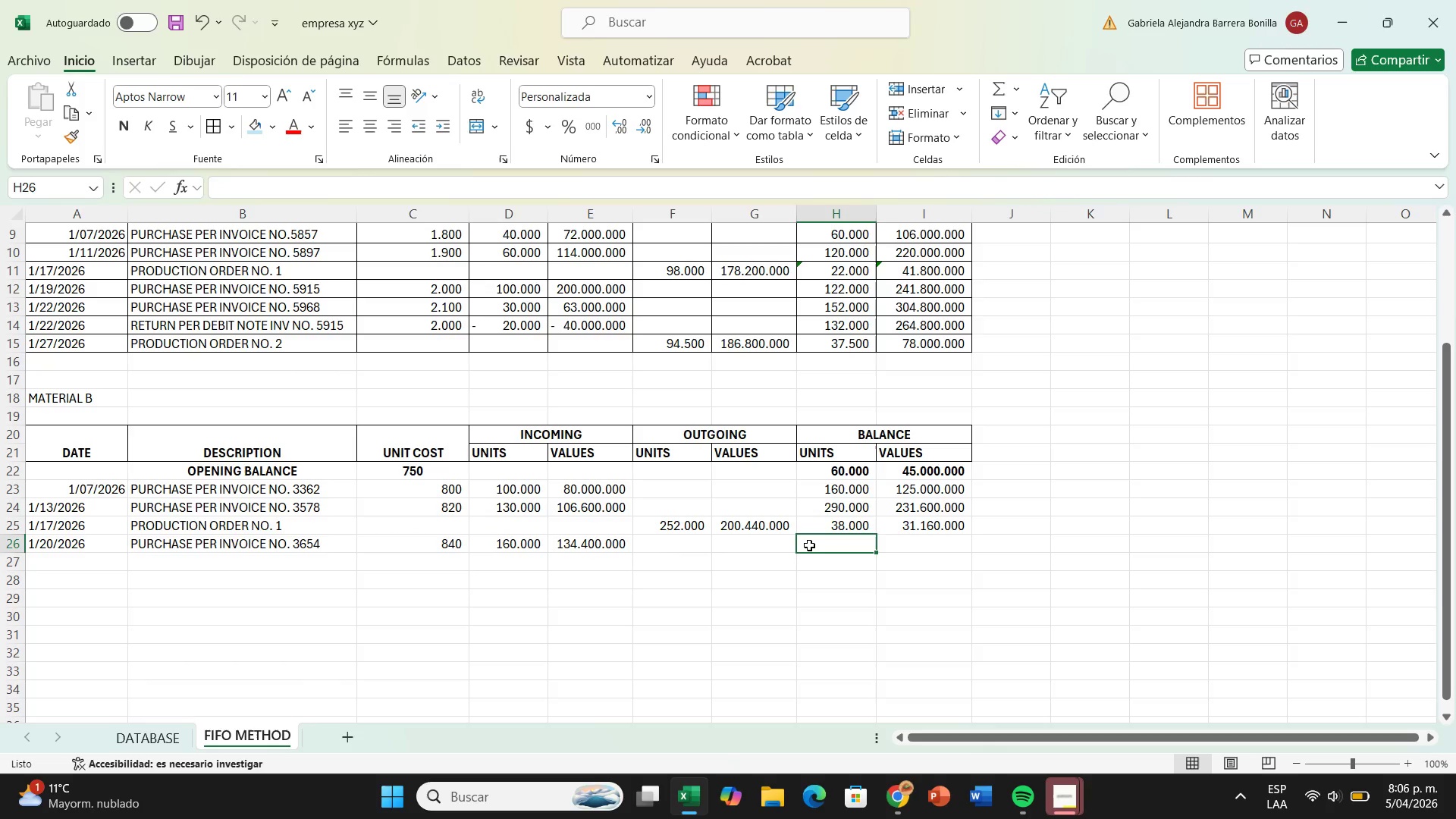 
key(Shift+0)
 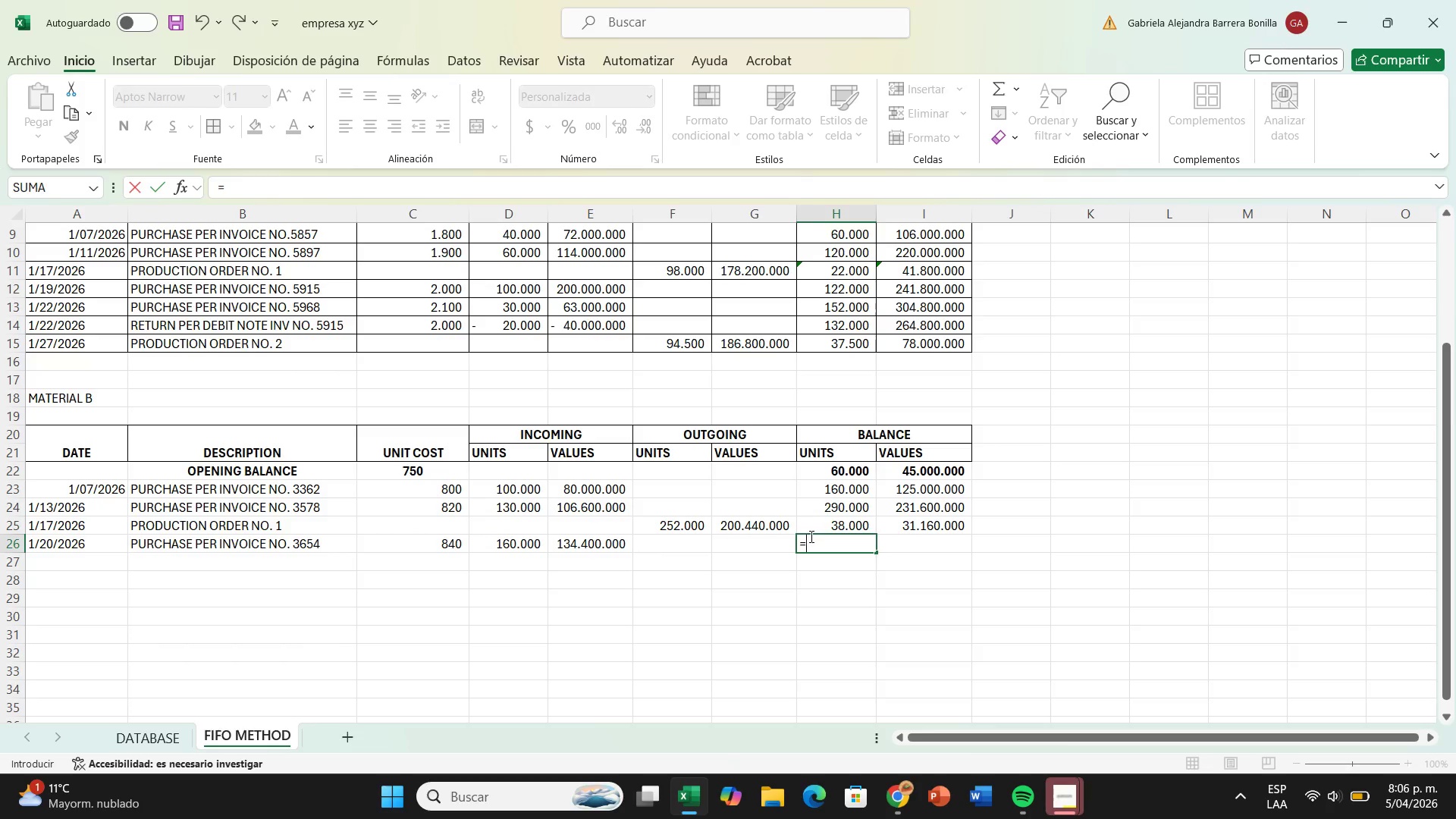 
left_click([812, 526])
 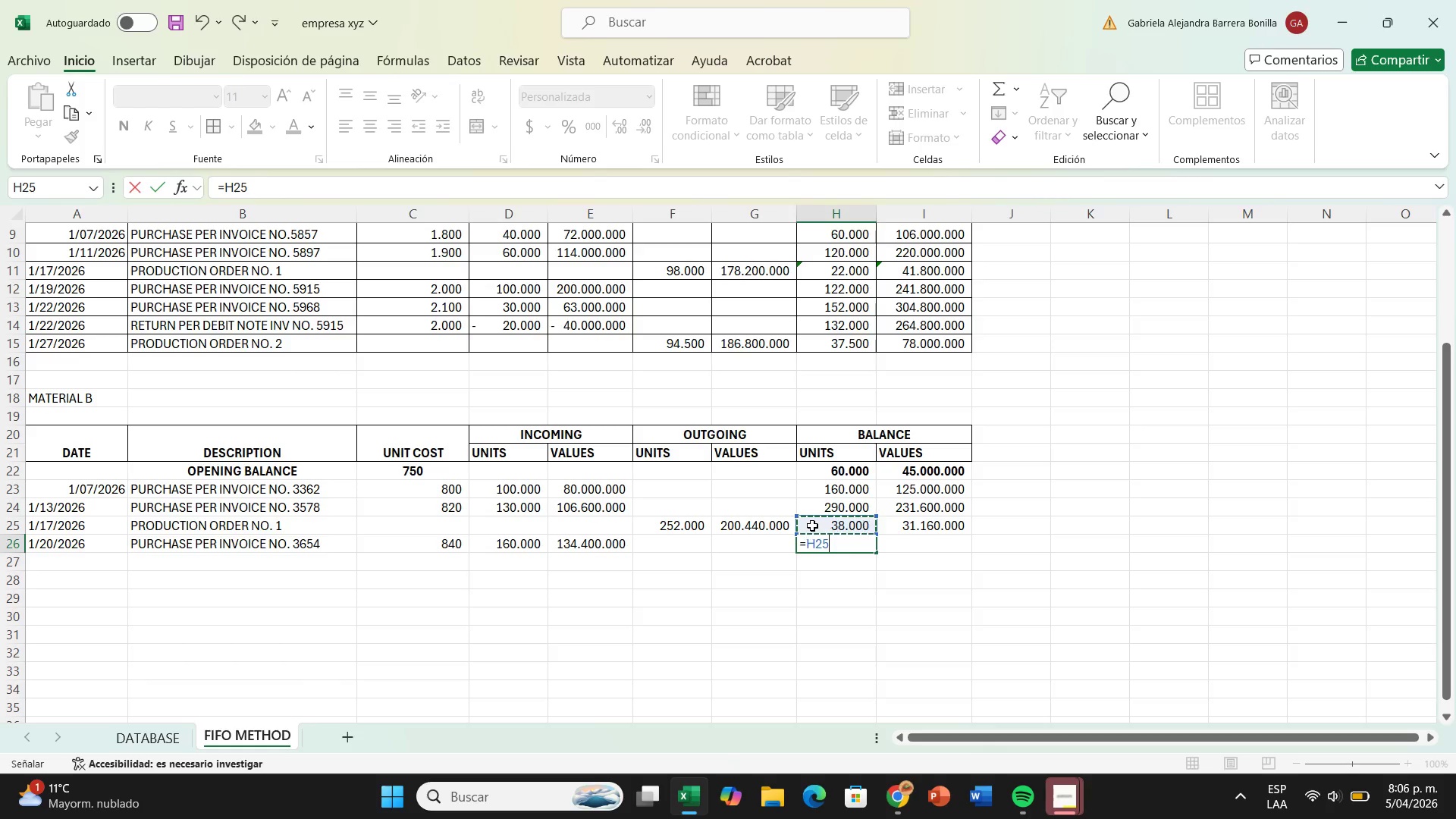 
key(Equal)
 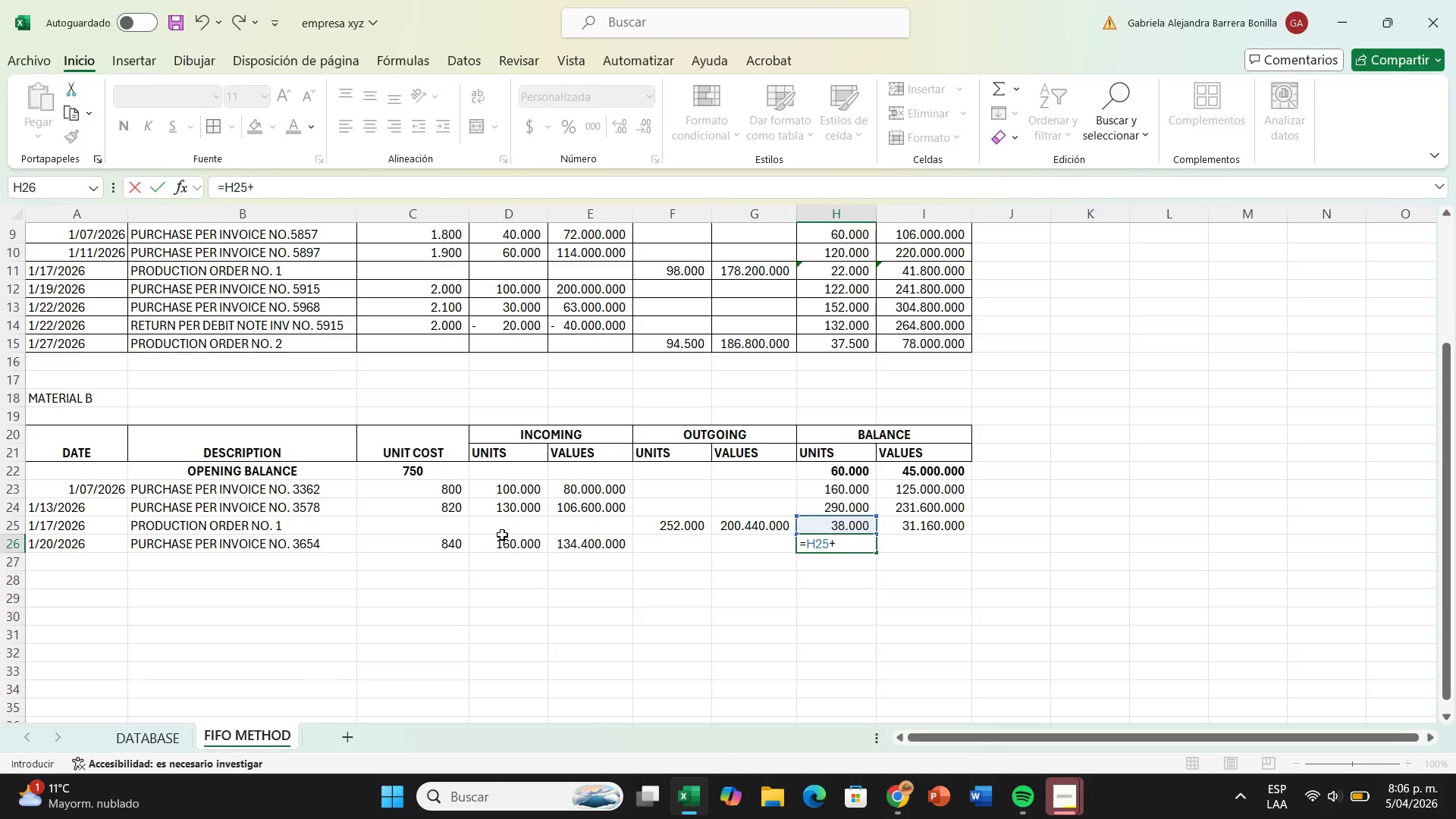 
left_click([501, 541])
 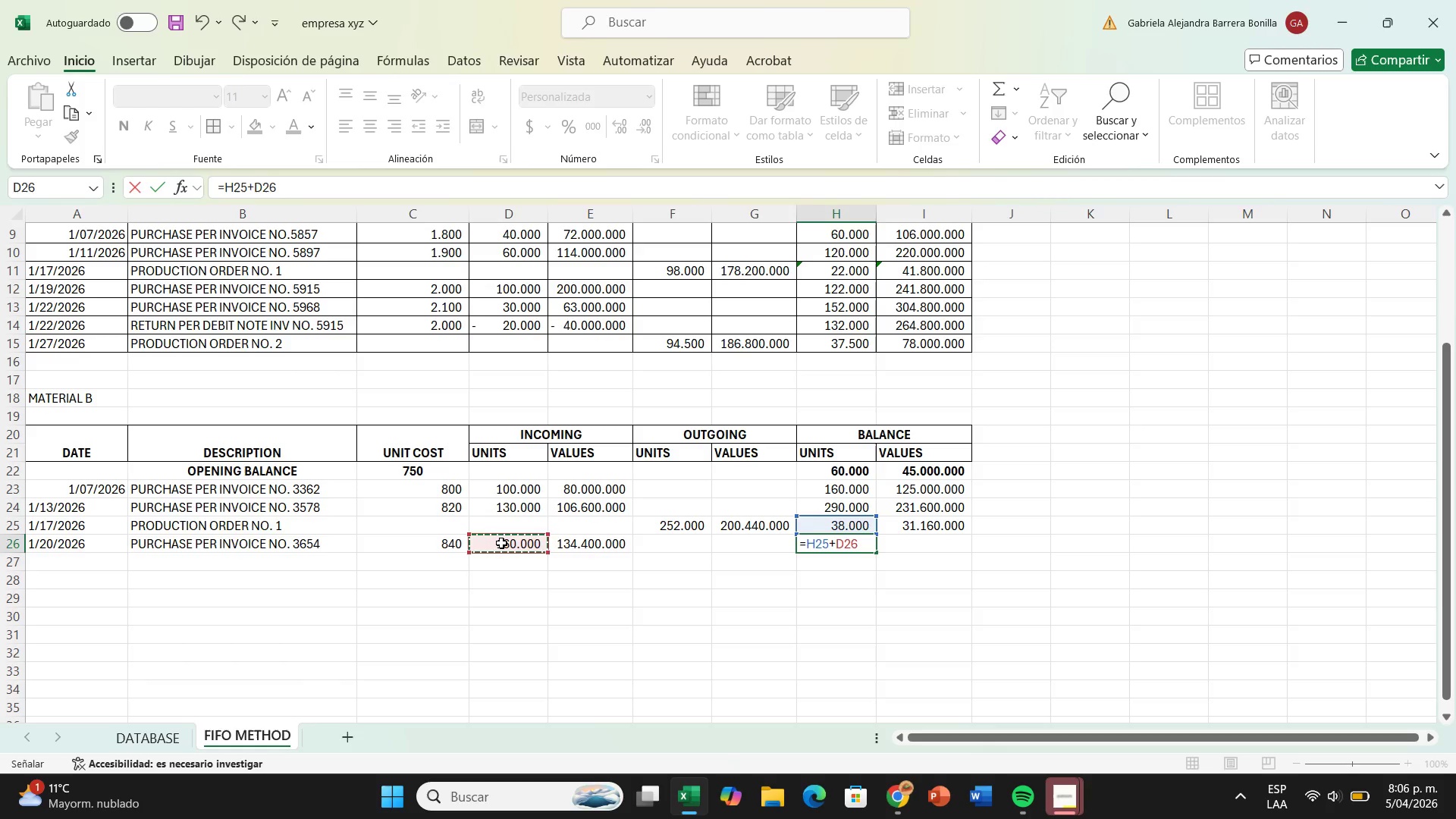 
key(Enter)
 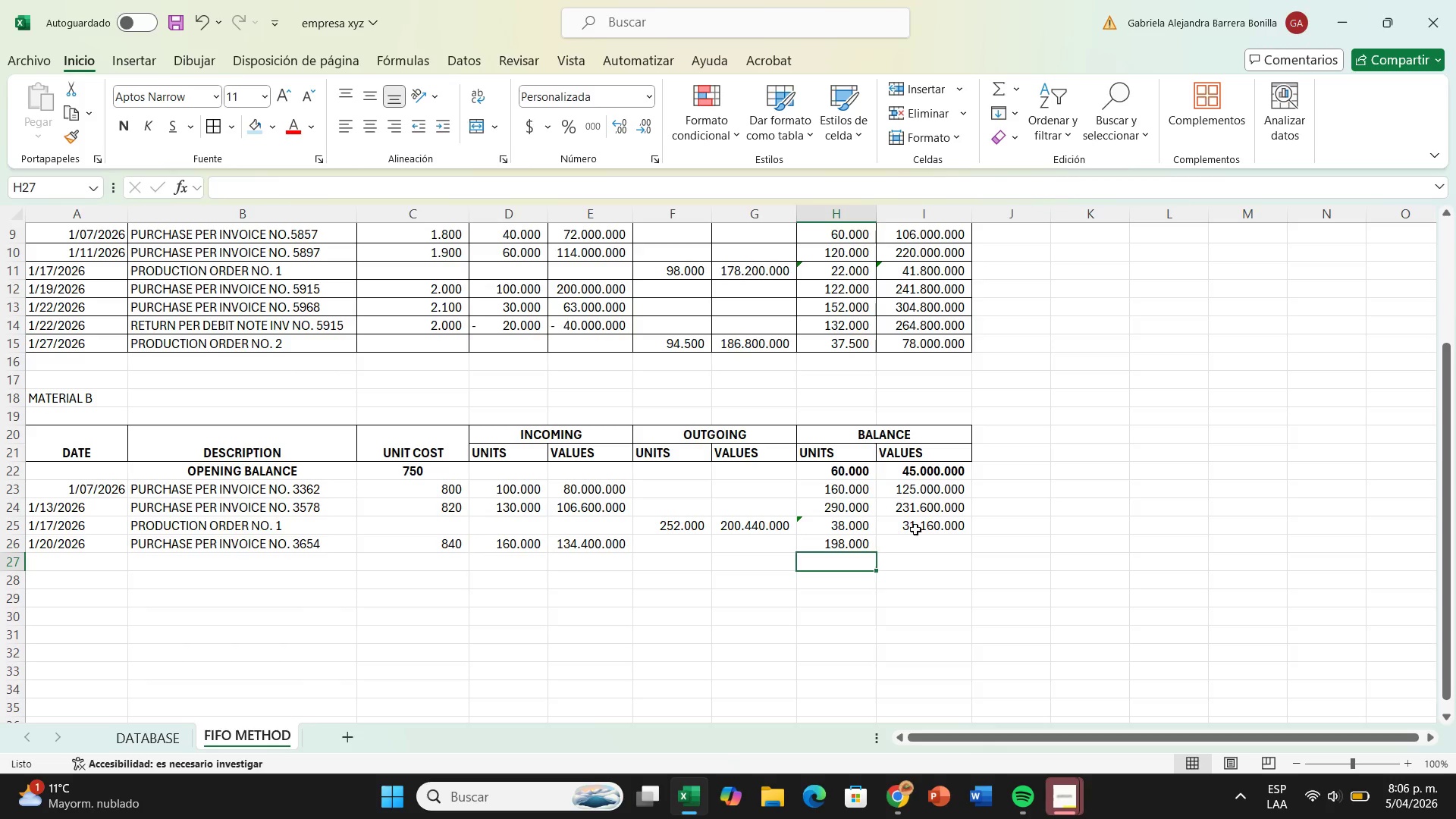 
left_click([921, 544])
 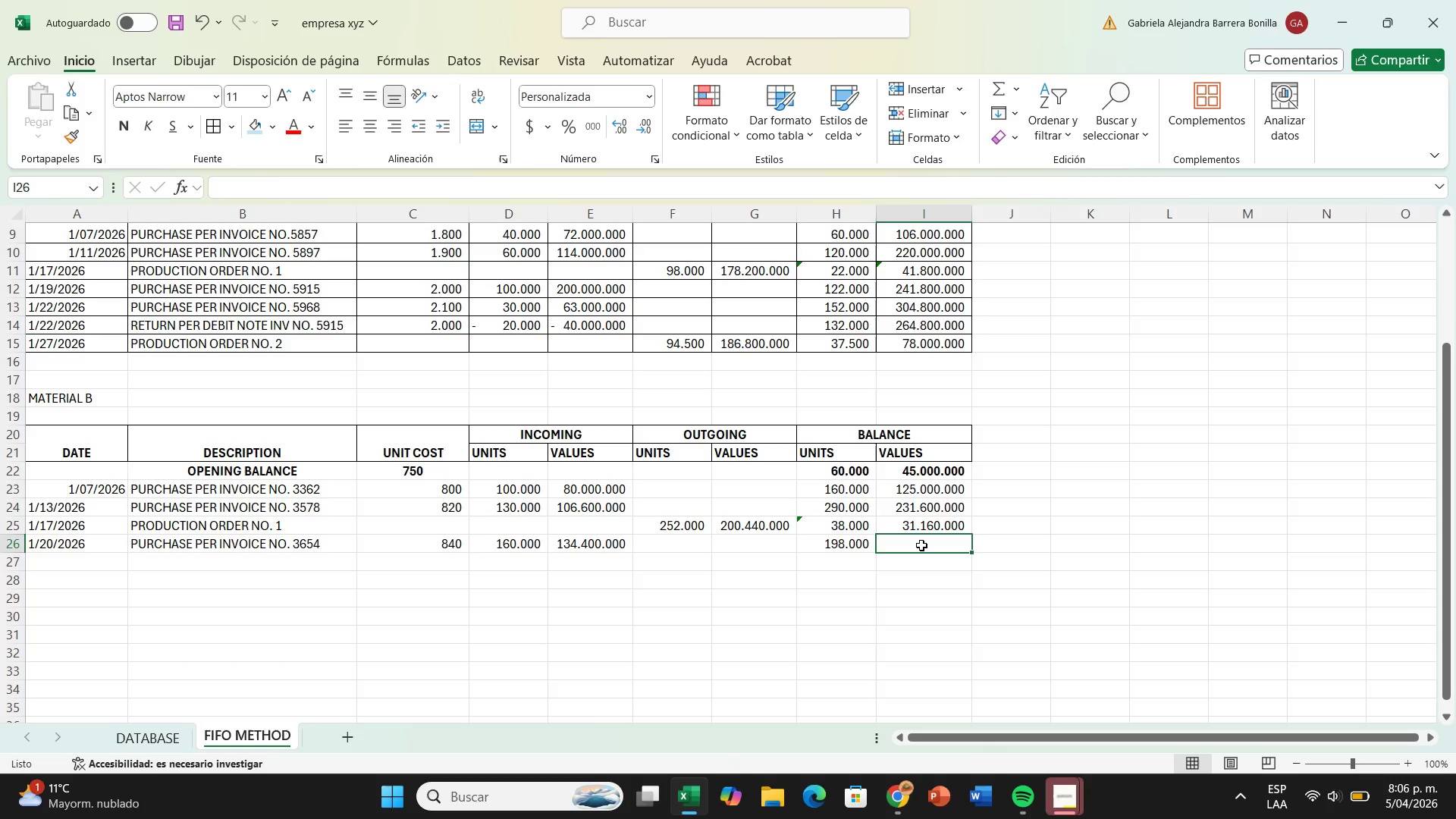 
key(Shift+0)
 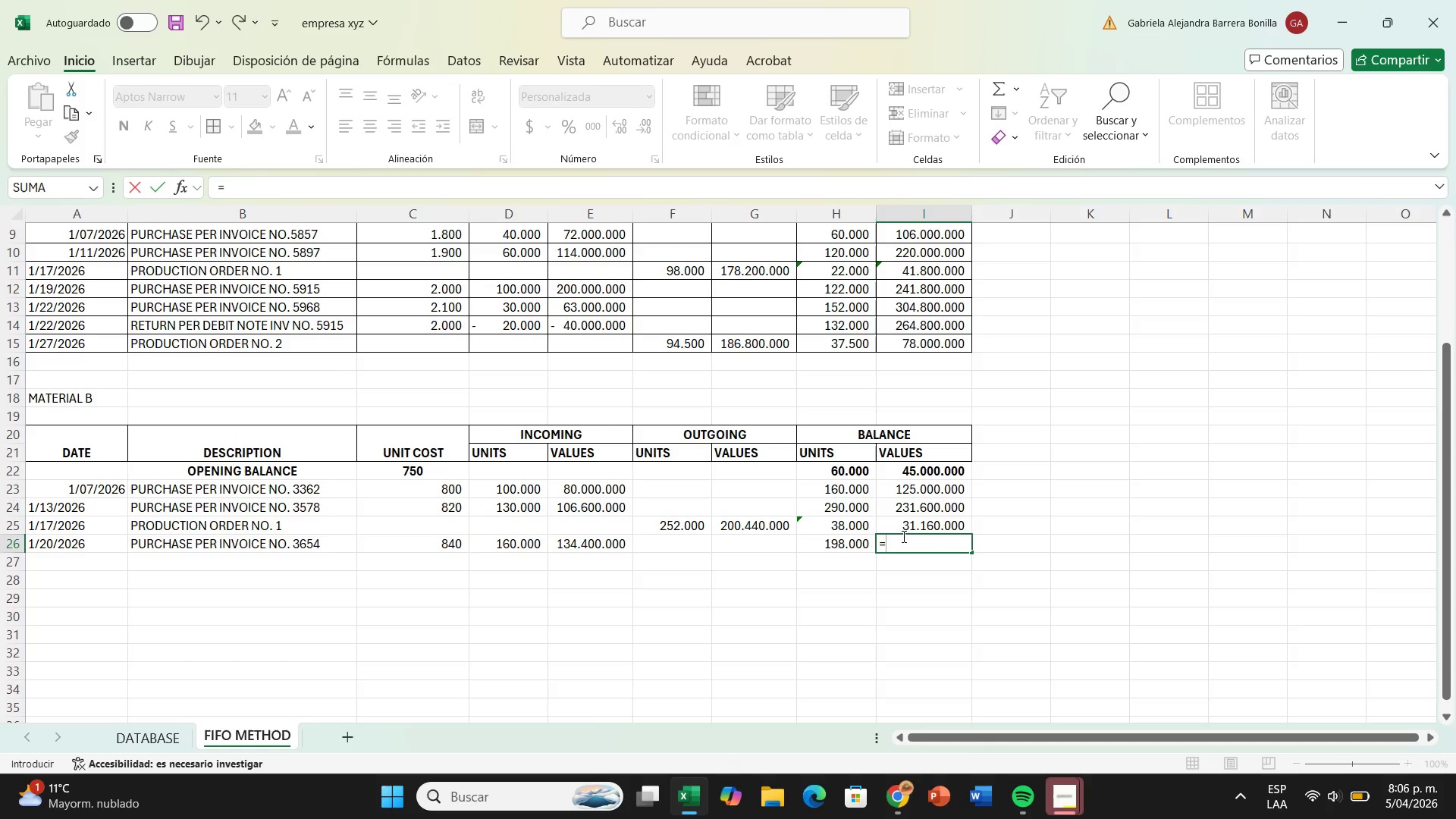 
left_click([905, 526])
 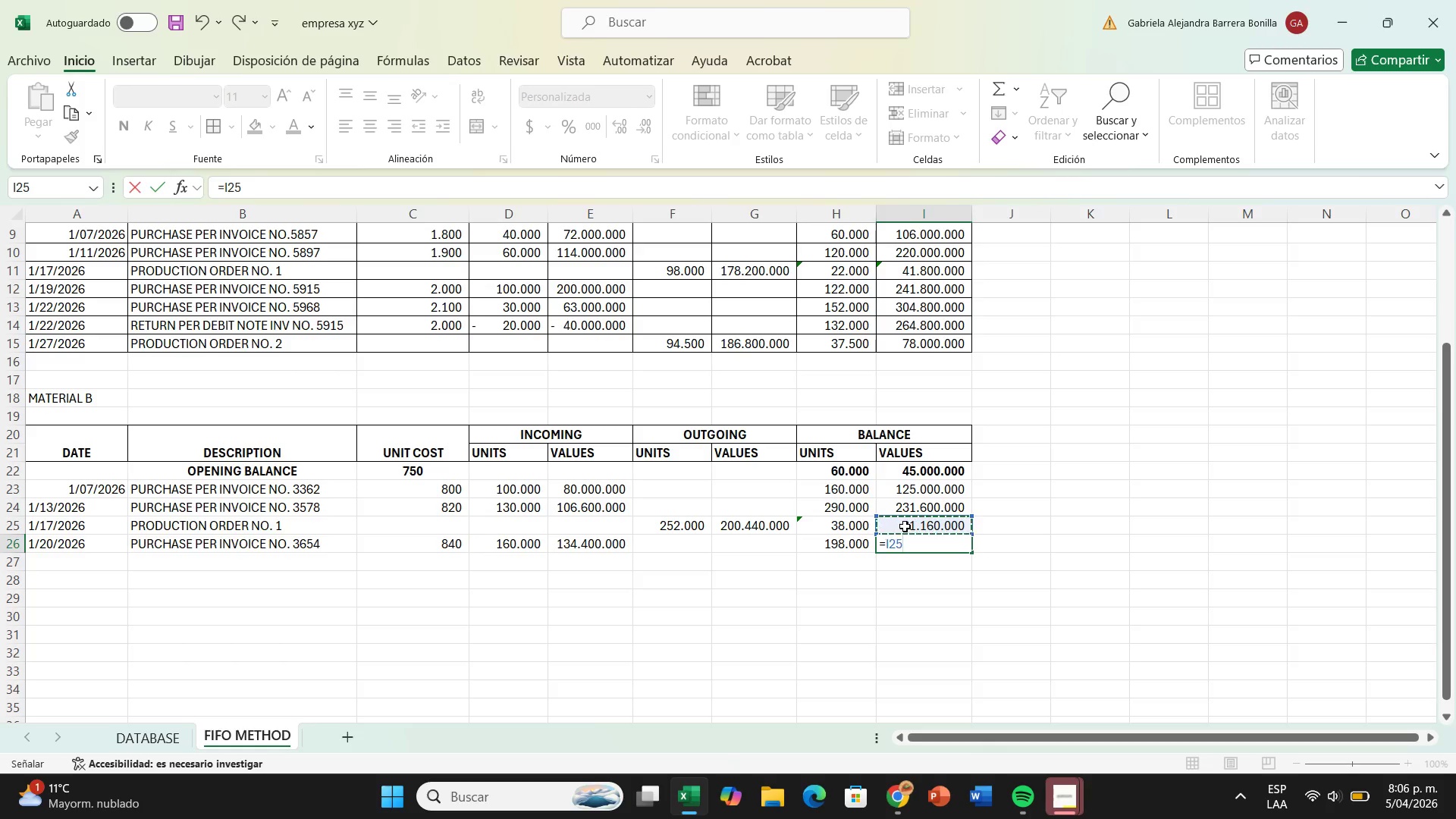 
key(Equal)
 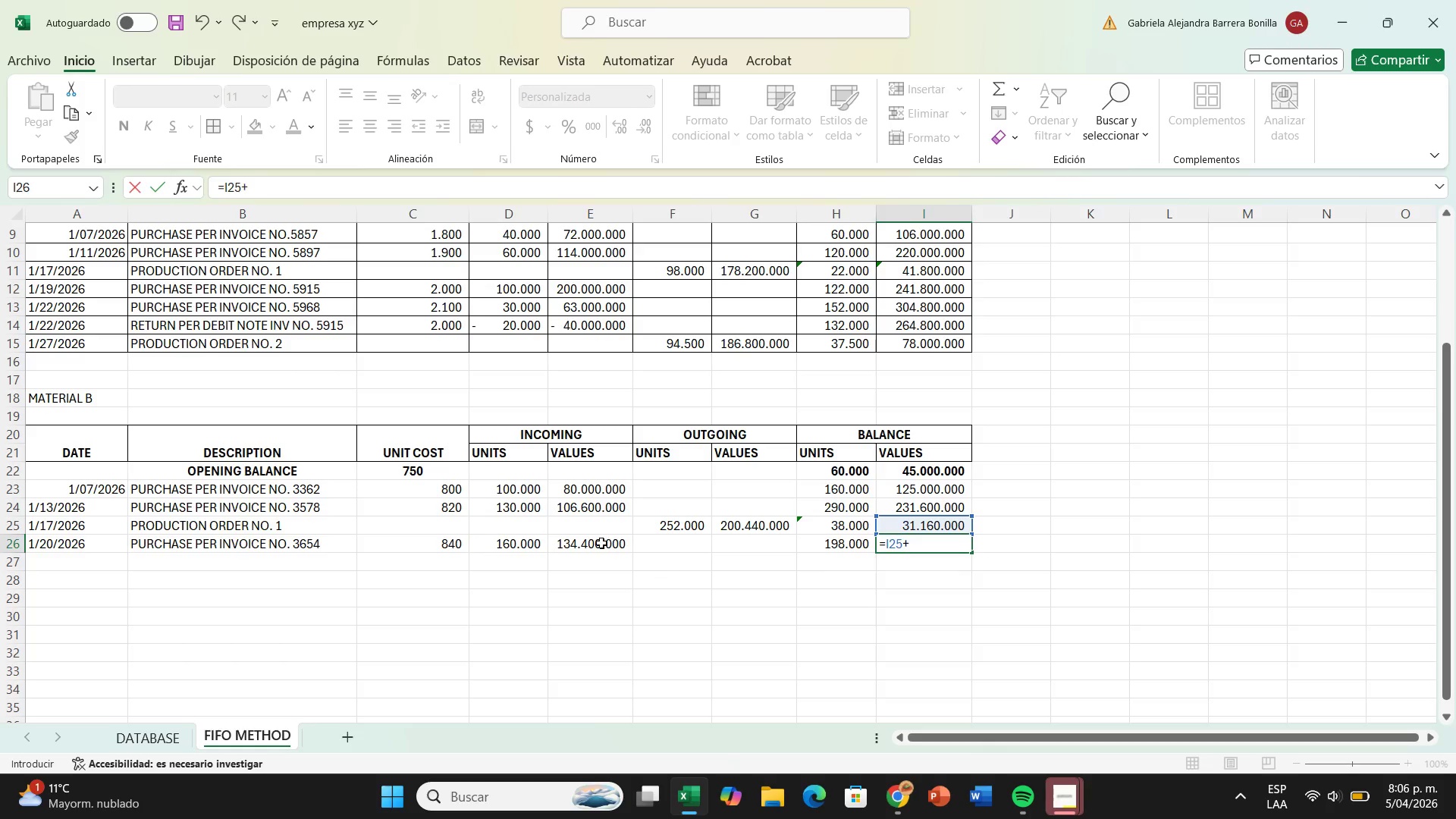 
left_click([586, 539])
 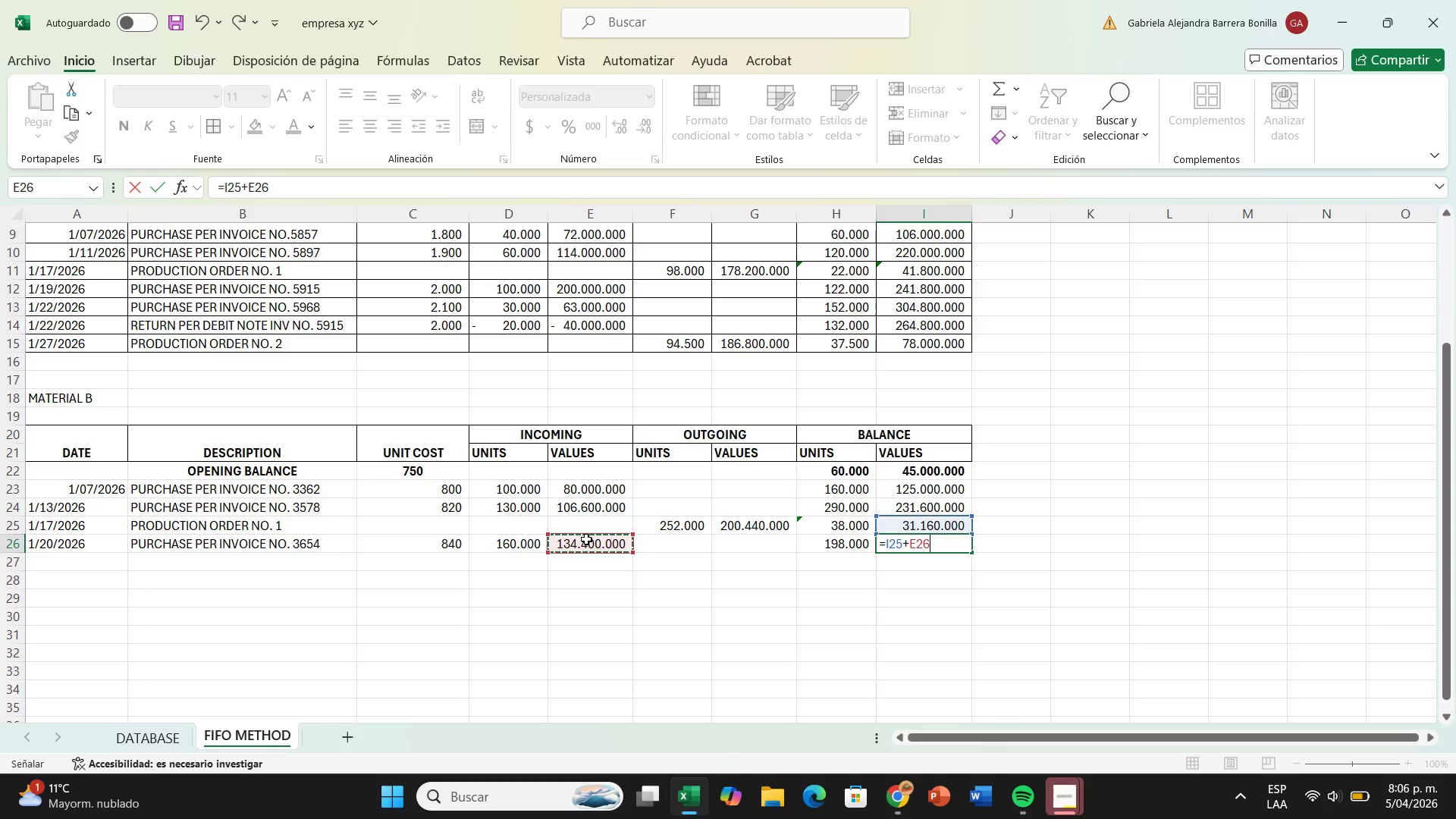 
key(Enter)
 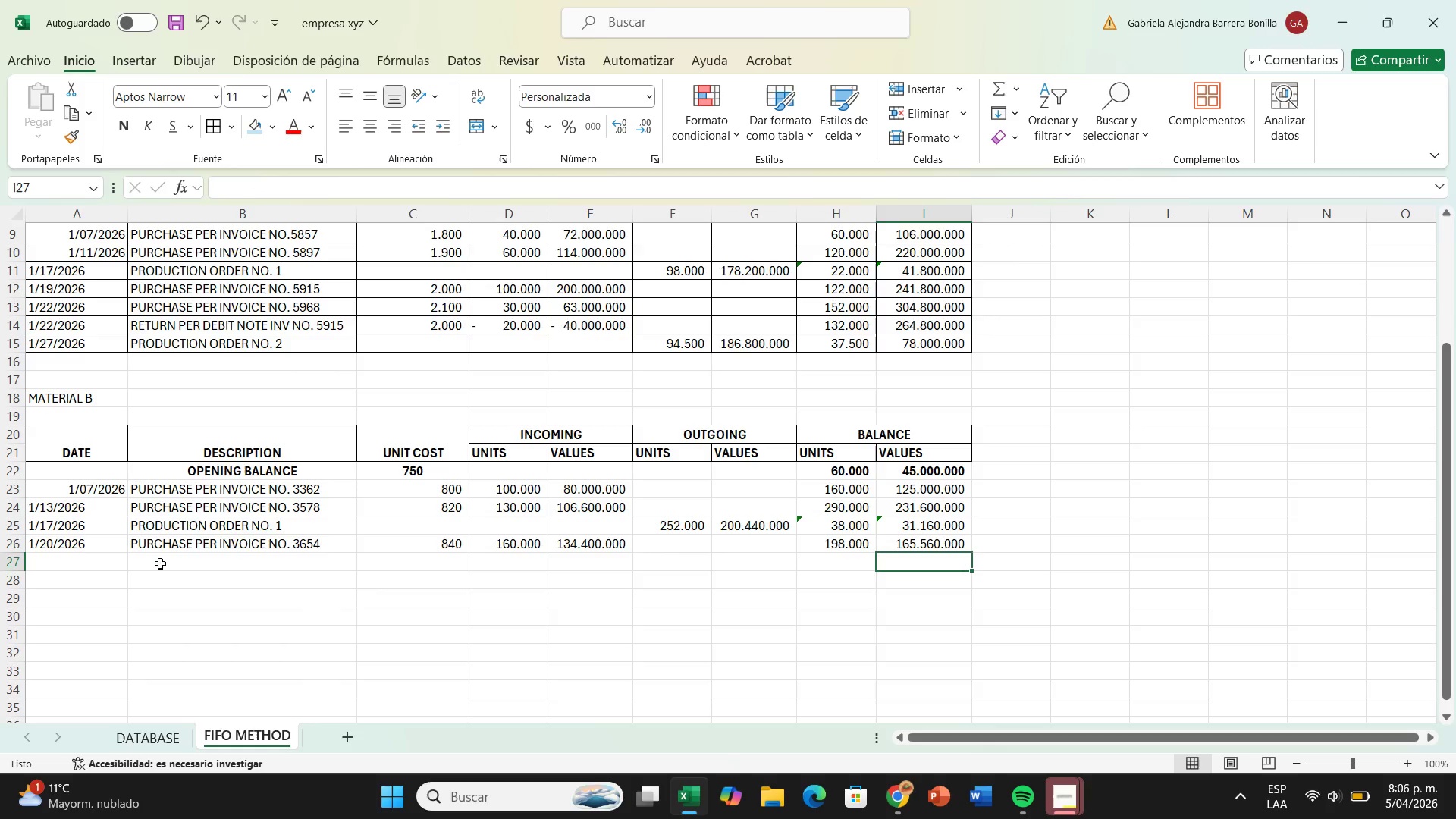 
left_click([93, 562])
 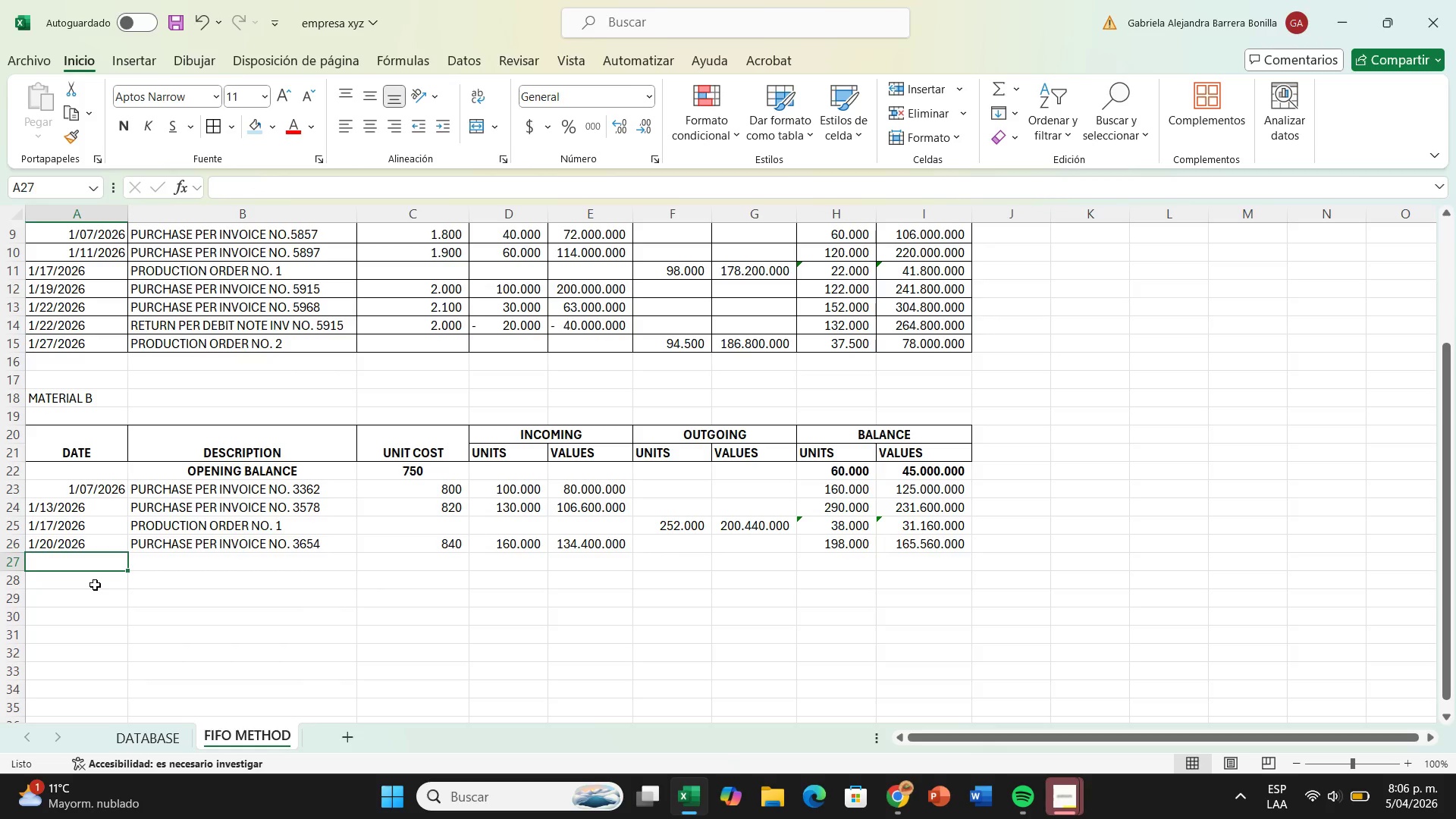 
left_click([182, 730])
 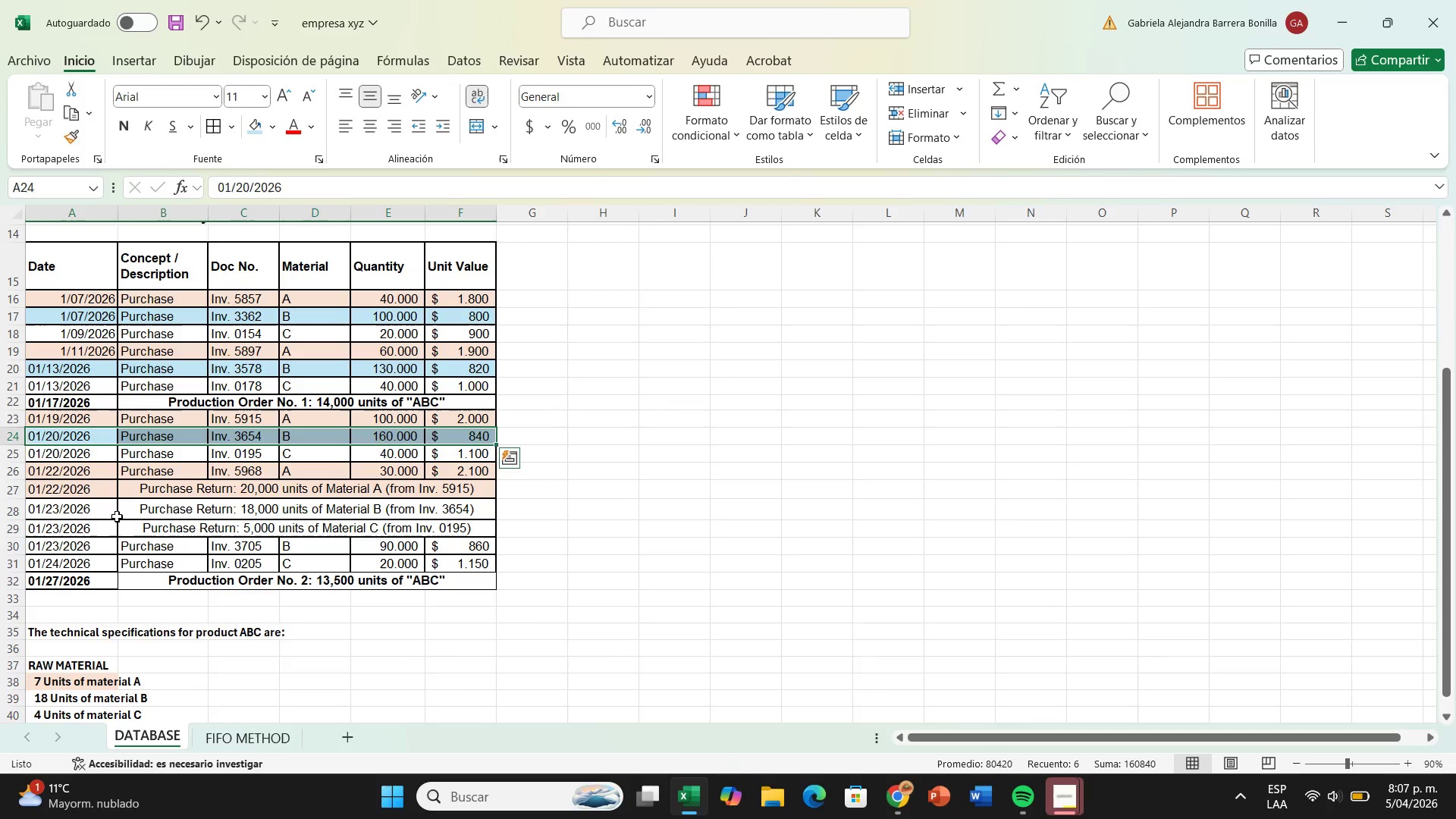 
left_click_drag(start_coordinate=[55, 506], to_coordinate=[240, 513])
 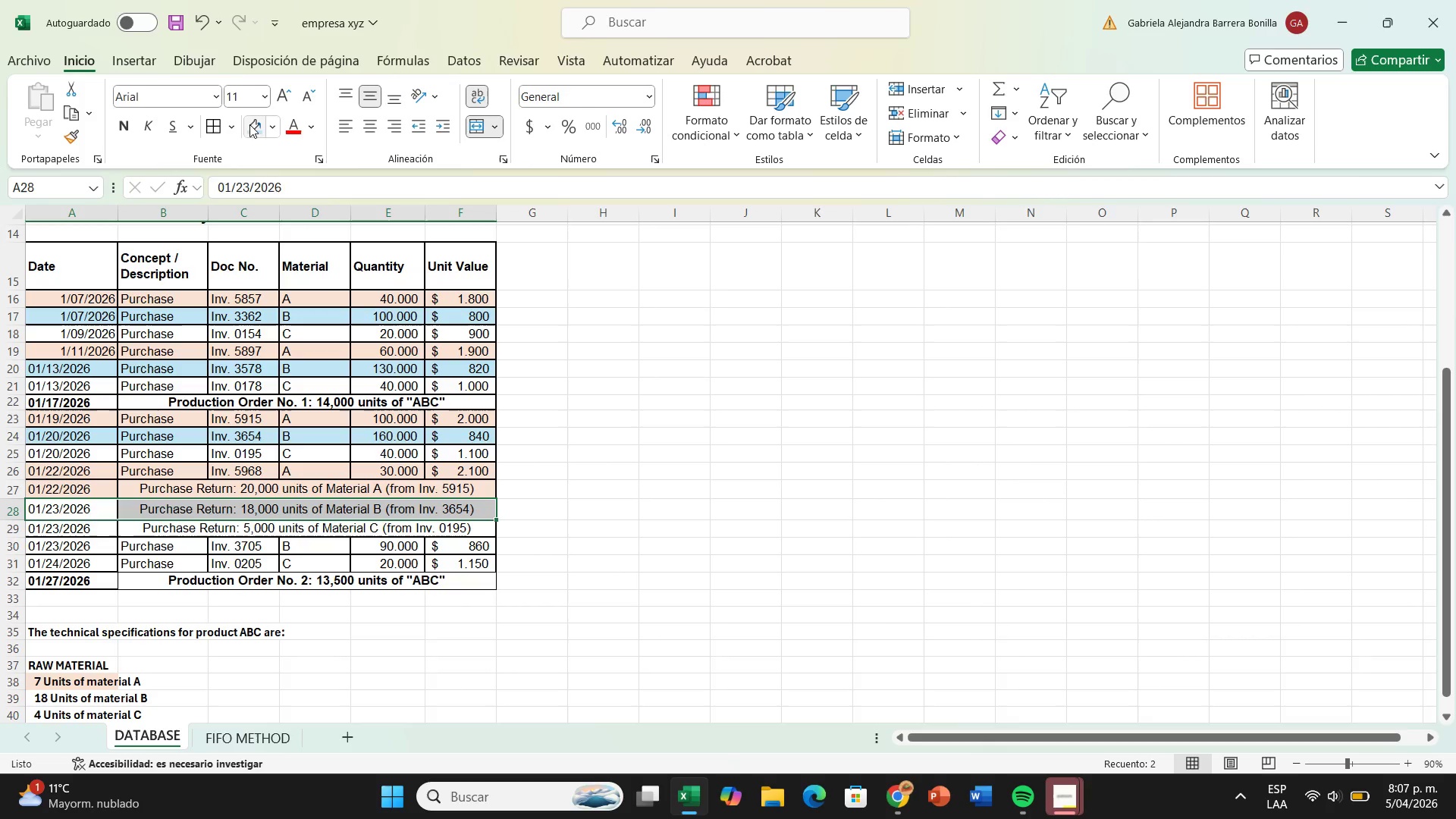 
left_click([254, 130])
 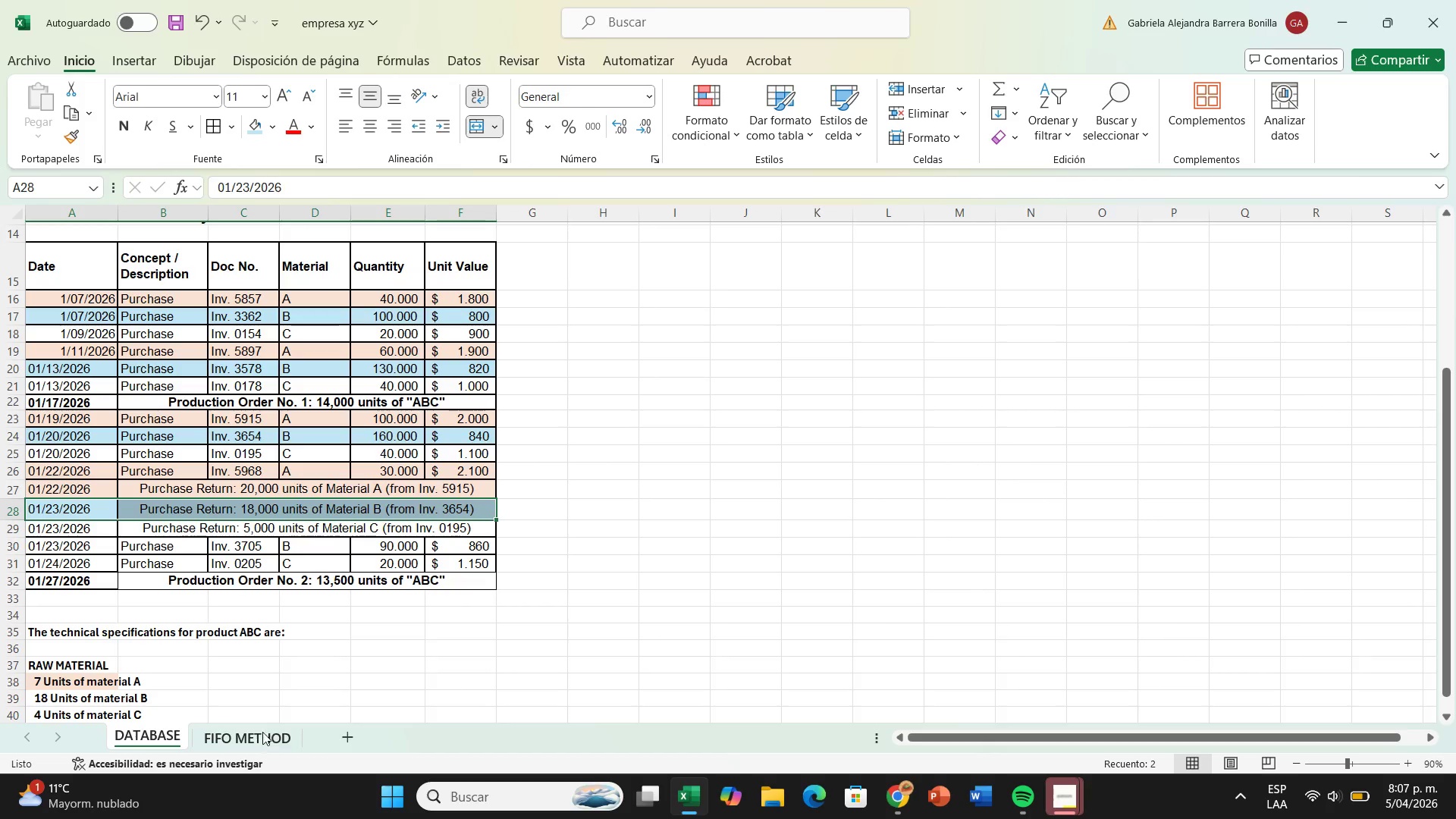 
left_click([261, 728])
 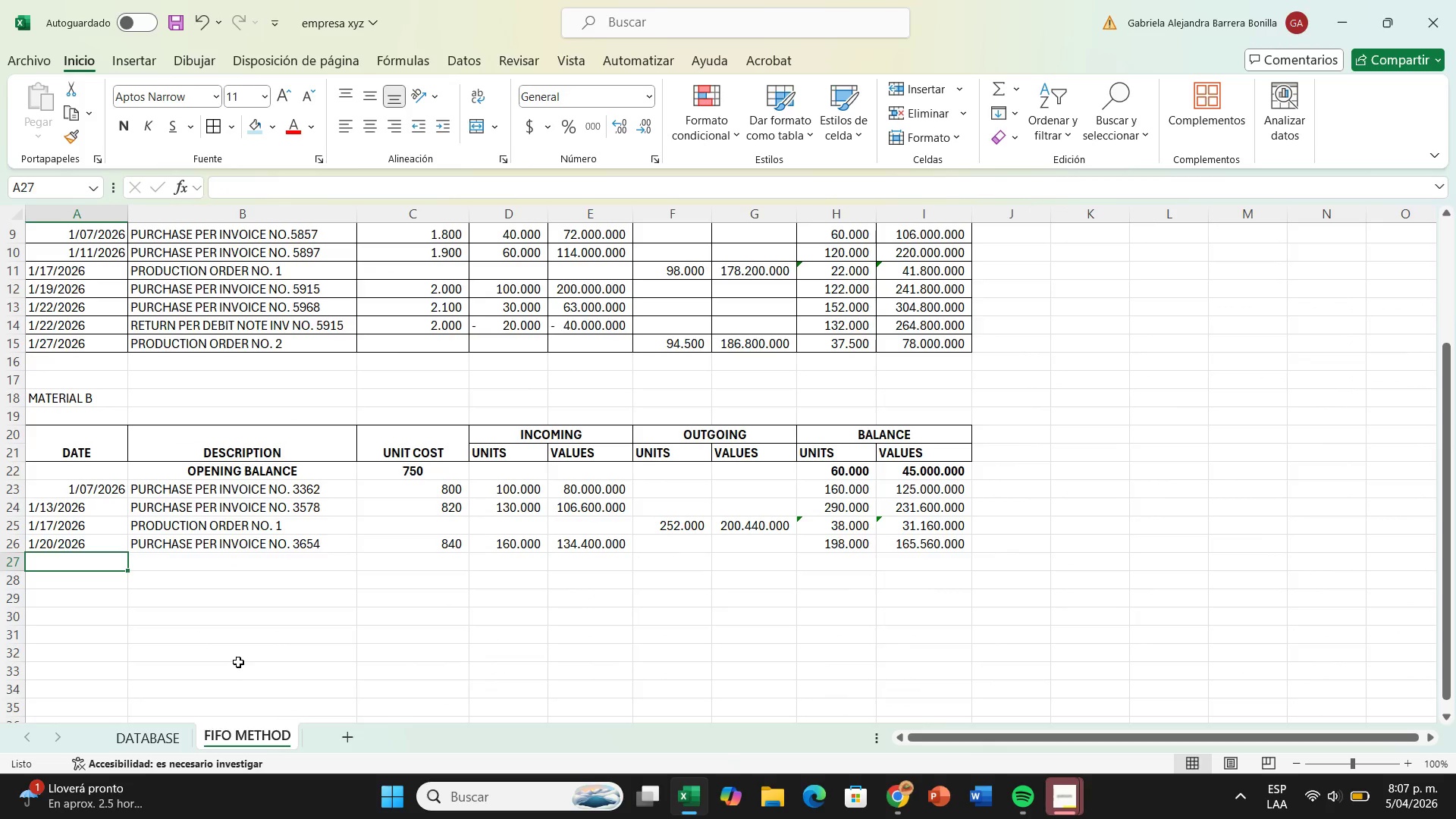 
type(1&23&2026)
 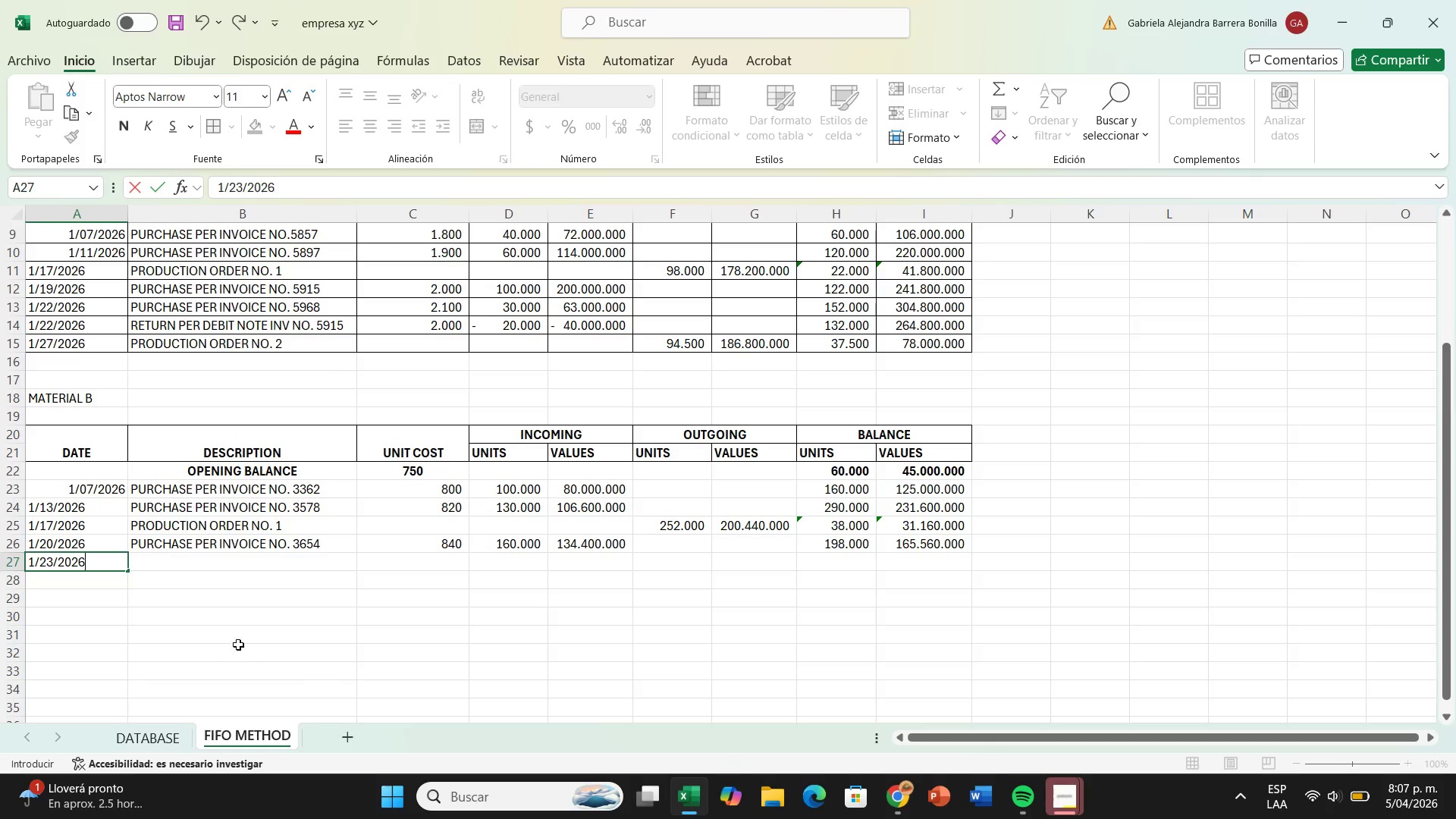 
left_click([220, 564])
 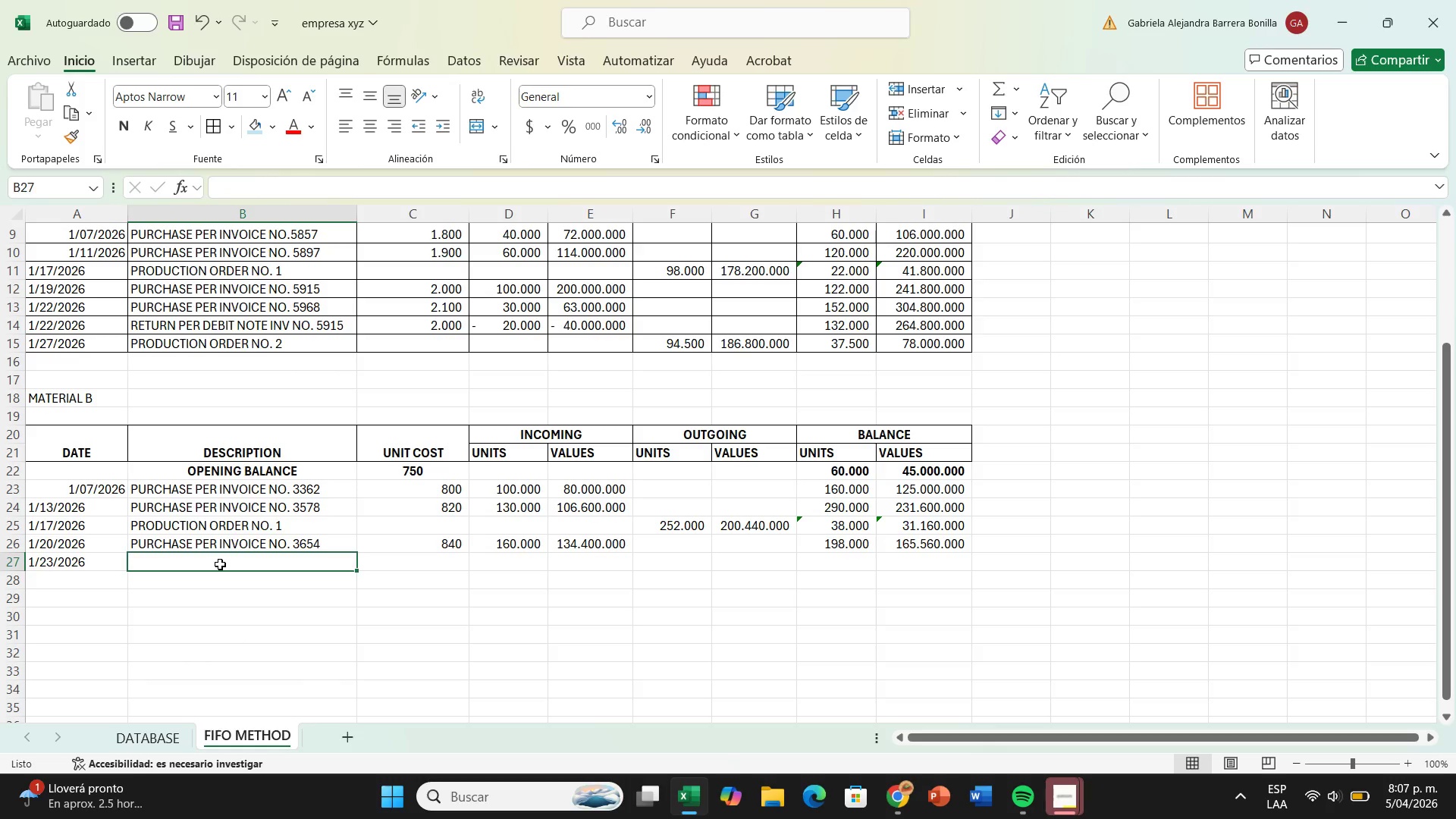 
type(p)
key(Backspace)
type(return per debit note inv no. 3654)
 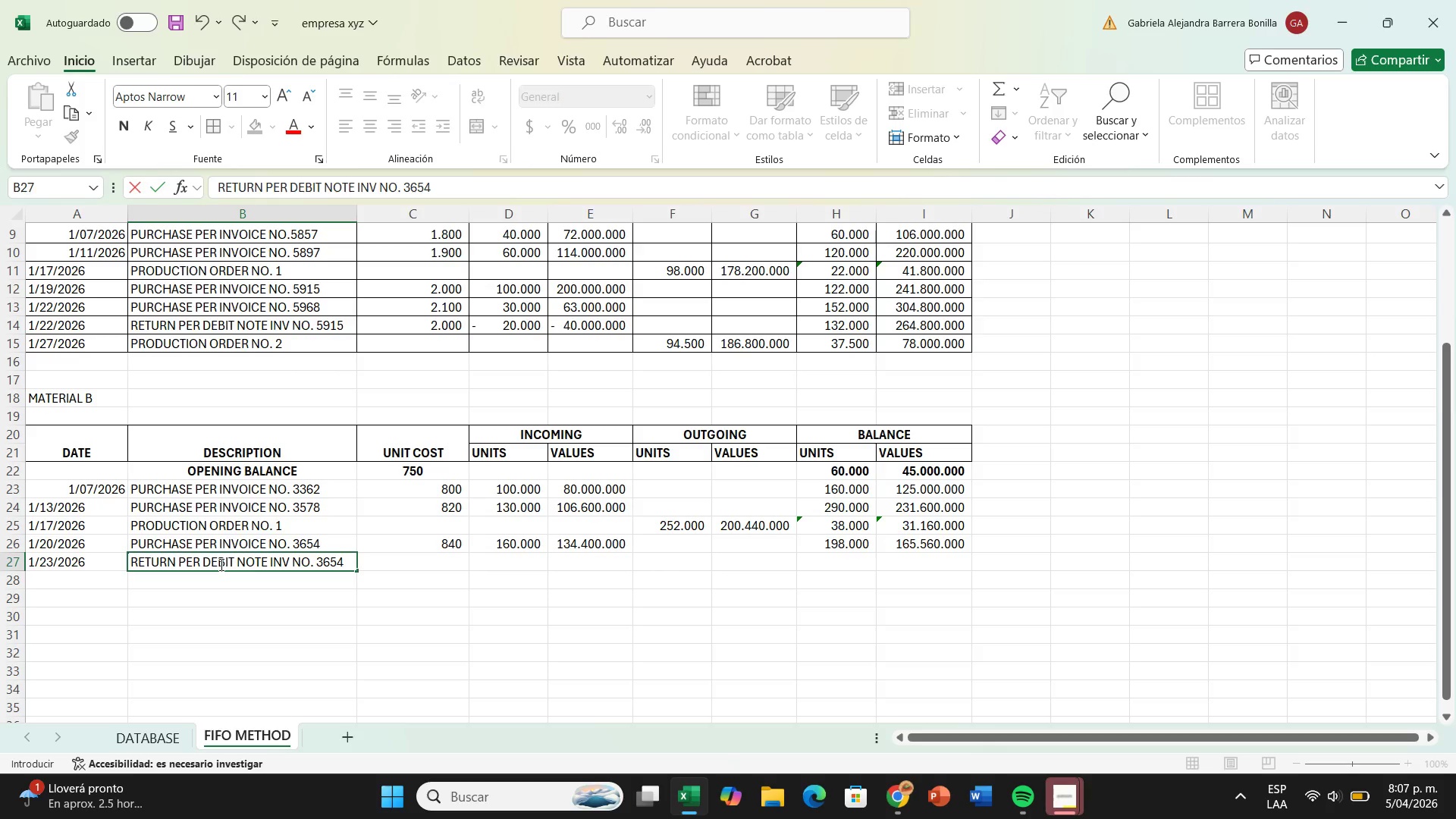 
key(Enter)
 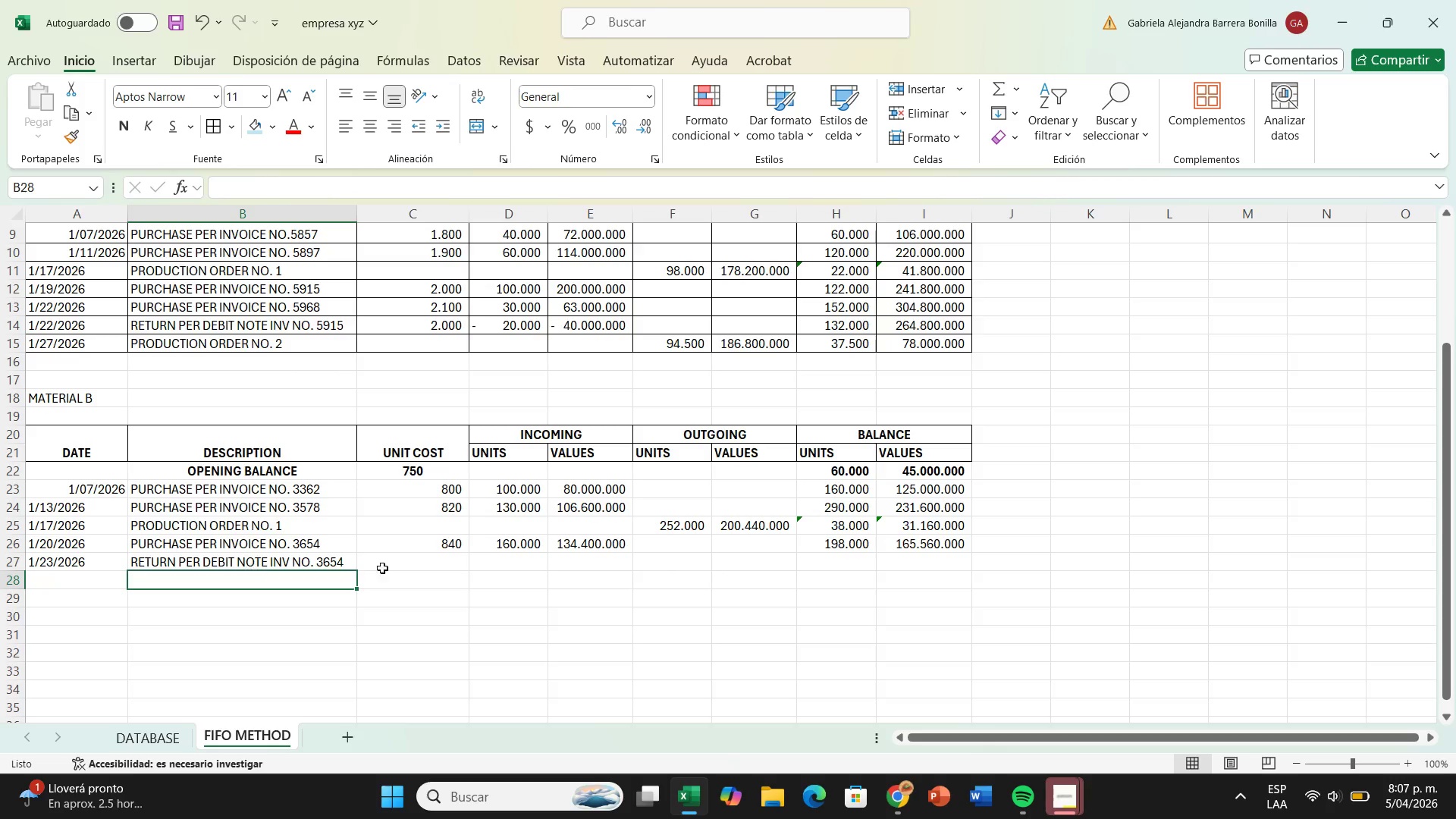 
left_click([407, 556])
 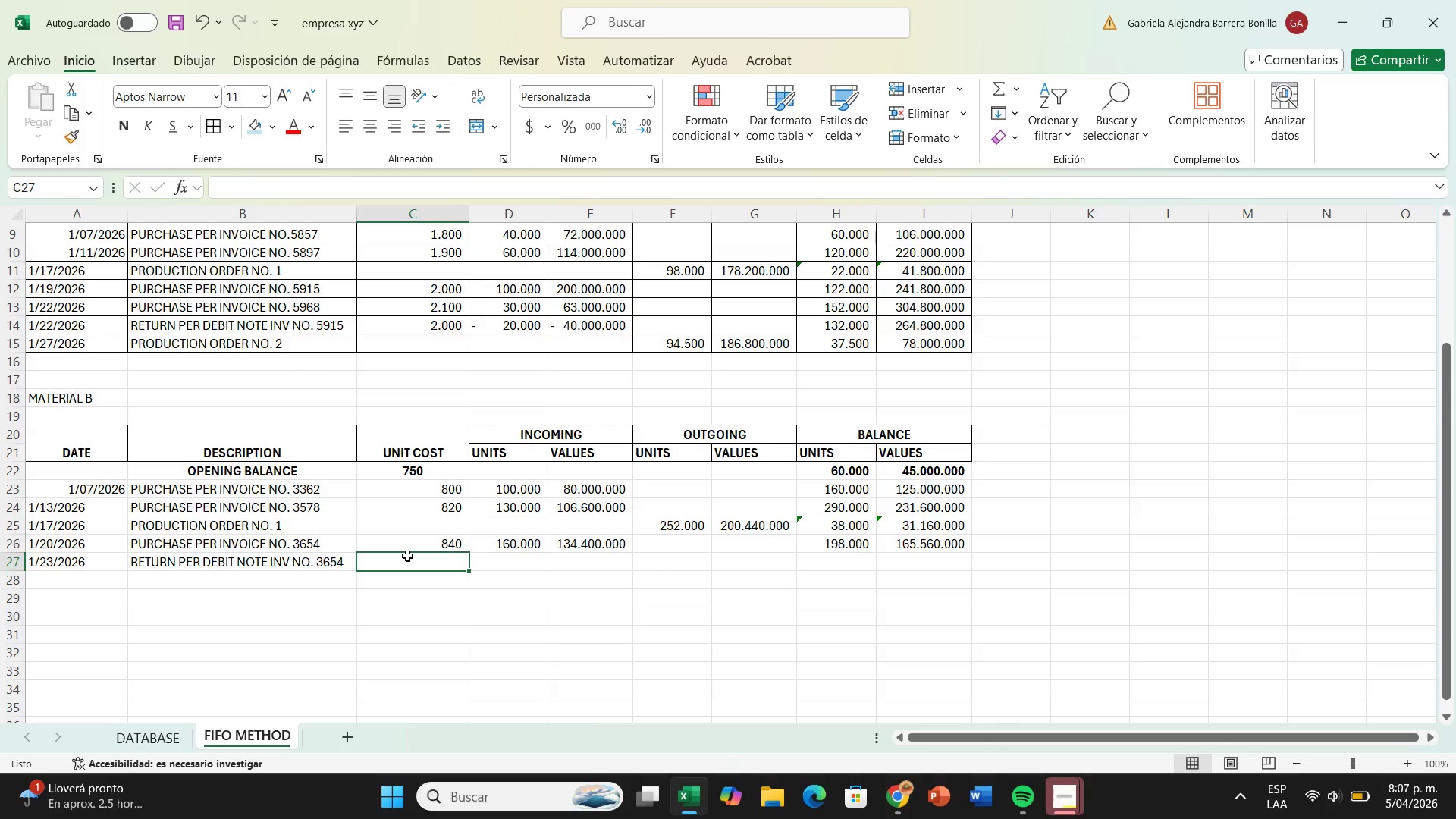 
type(840)
 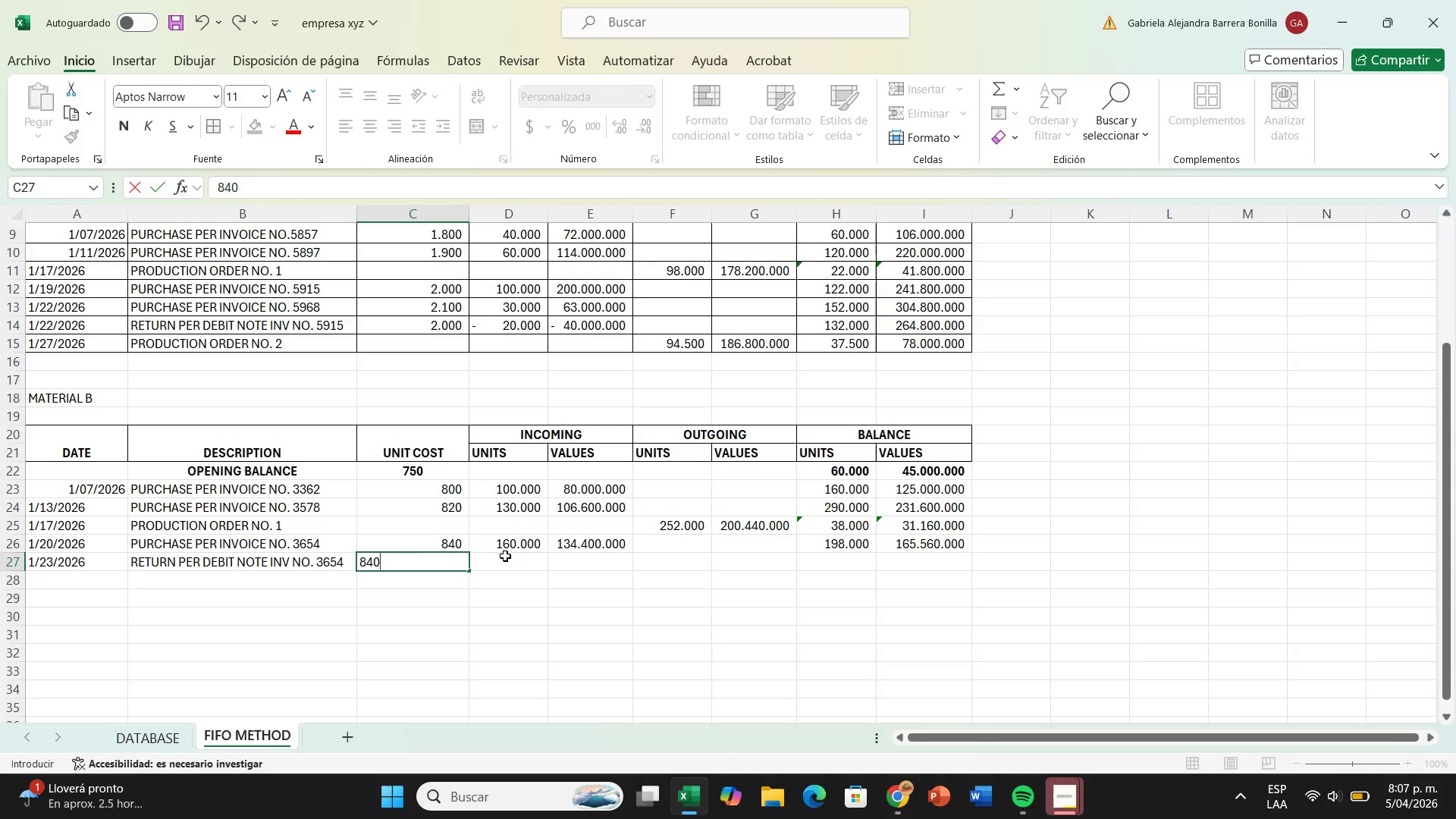 
left_click([511, 556])
 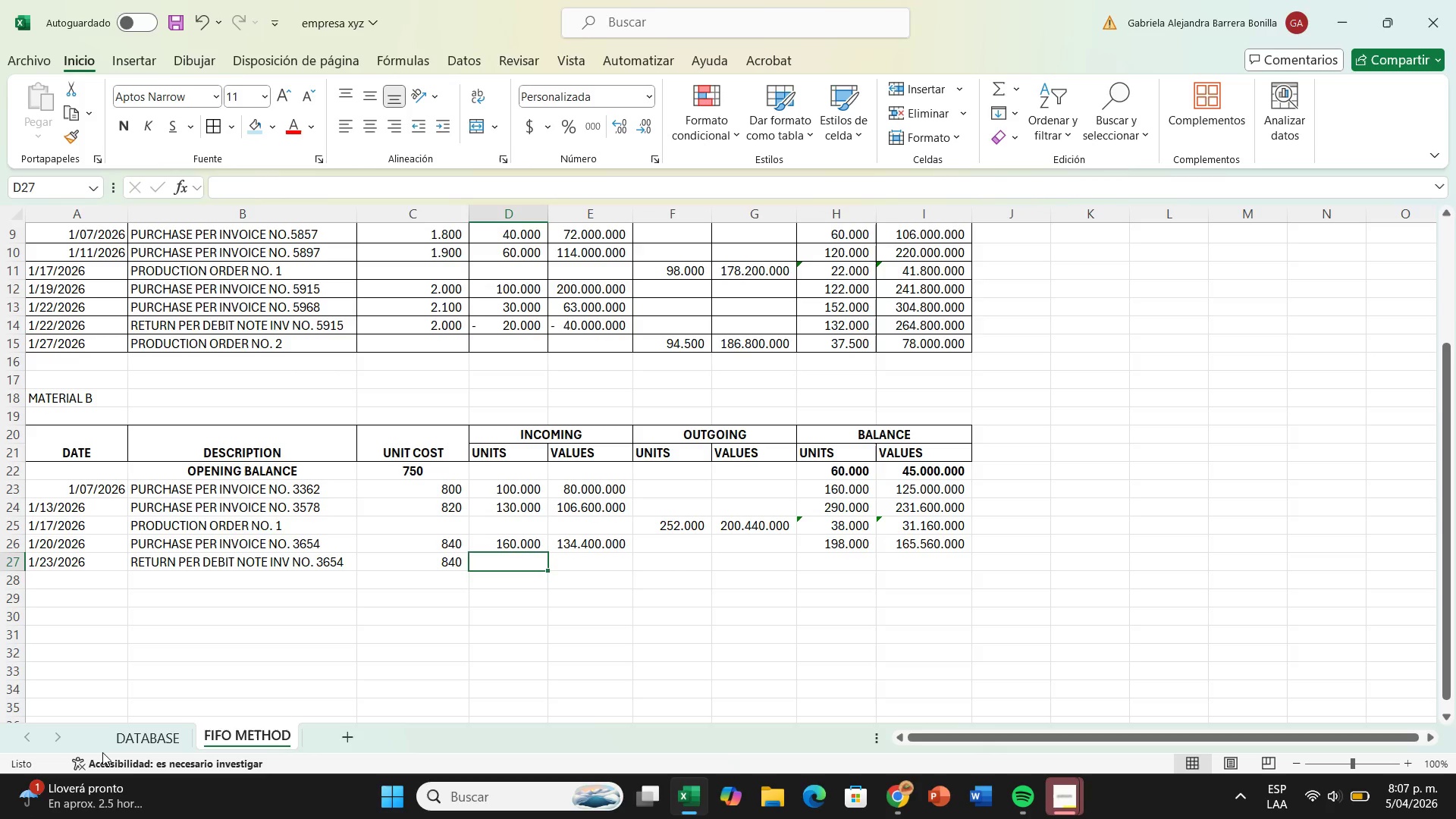 
left_click([136, 735])
 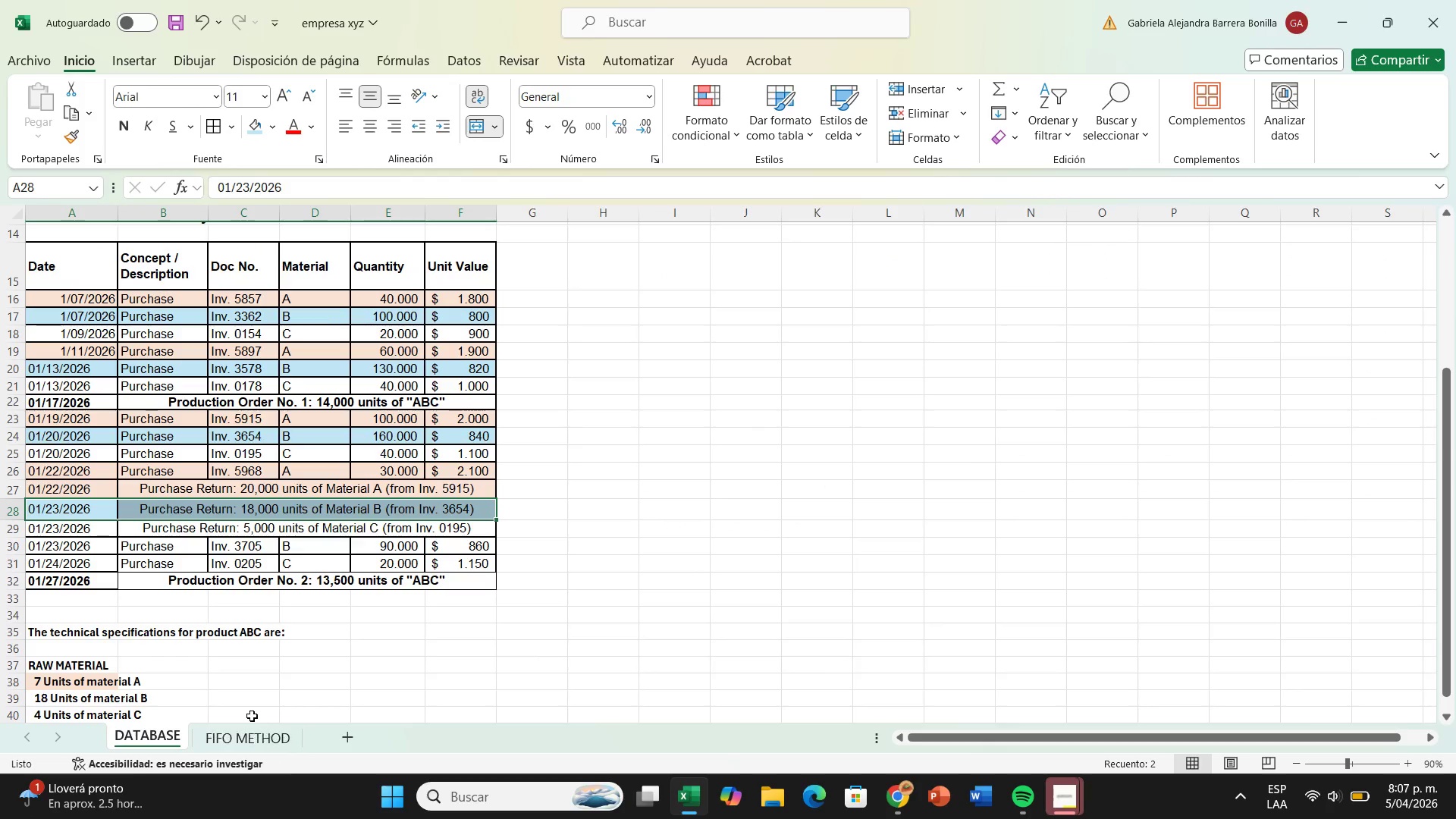 
left_click([255, 739])
 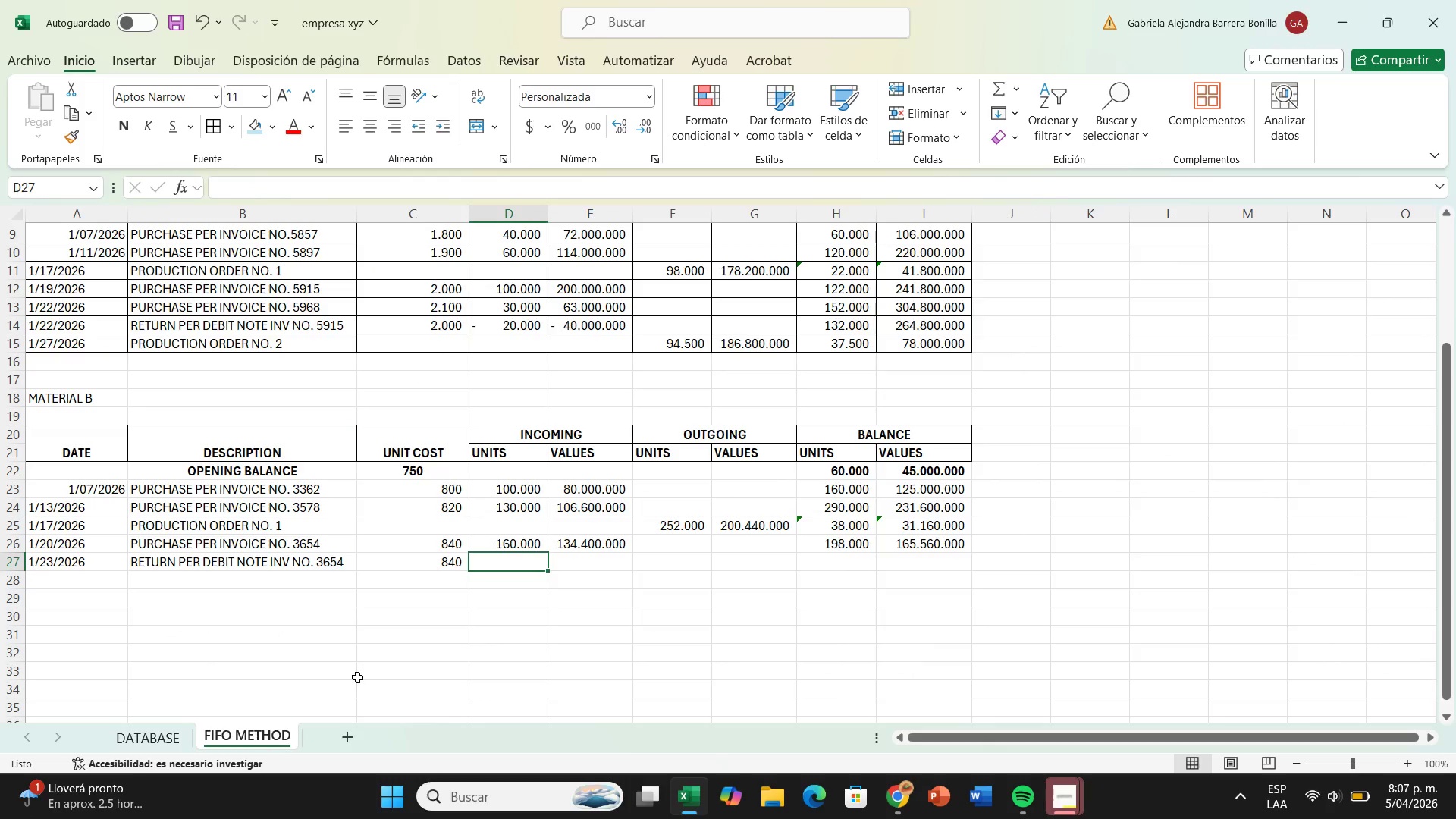 
type(-18000)
 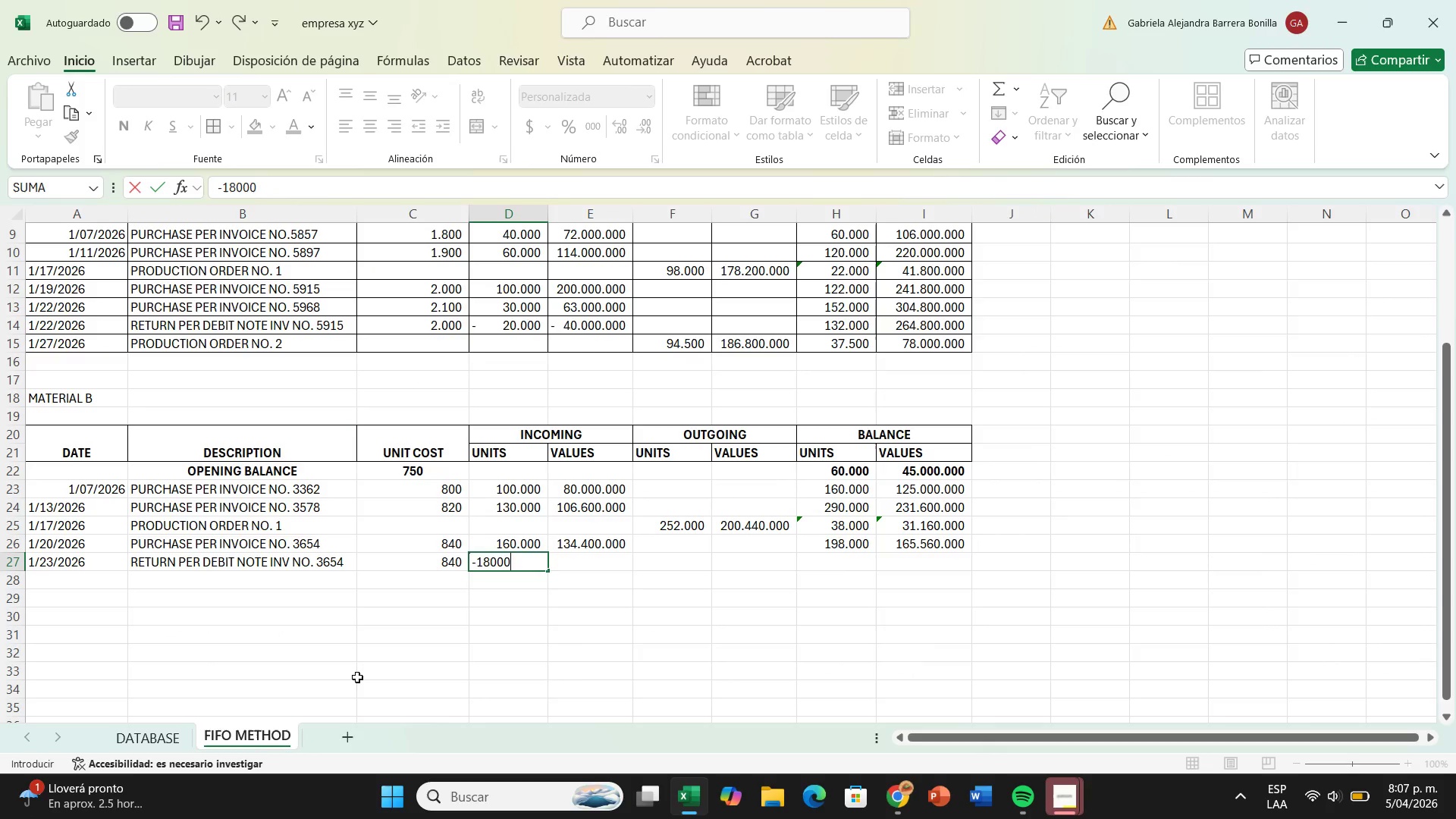 
key(Enter)
 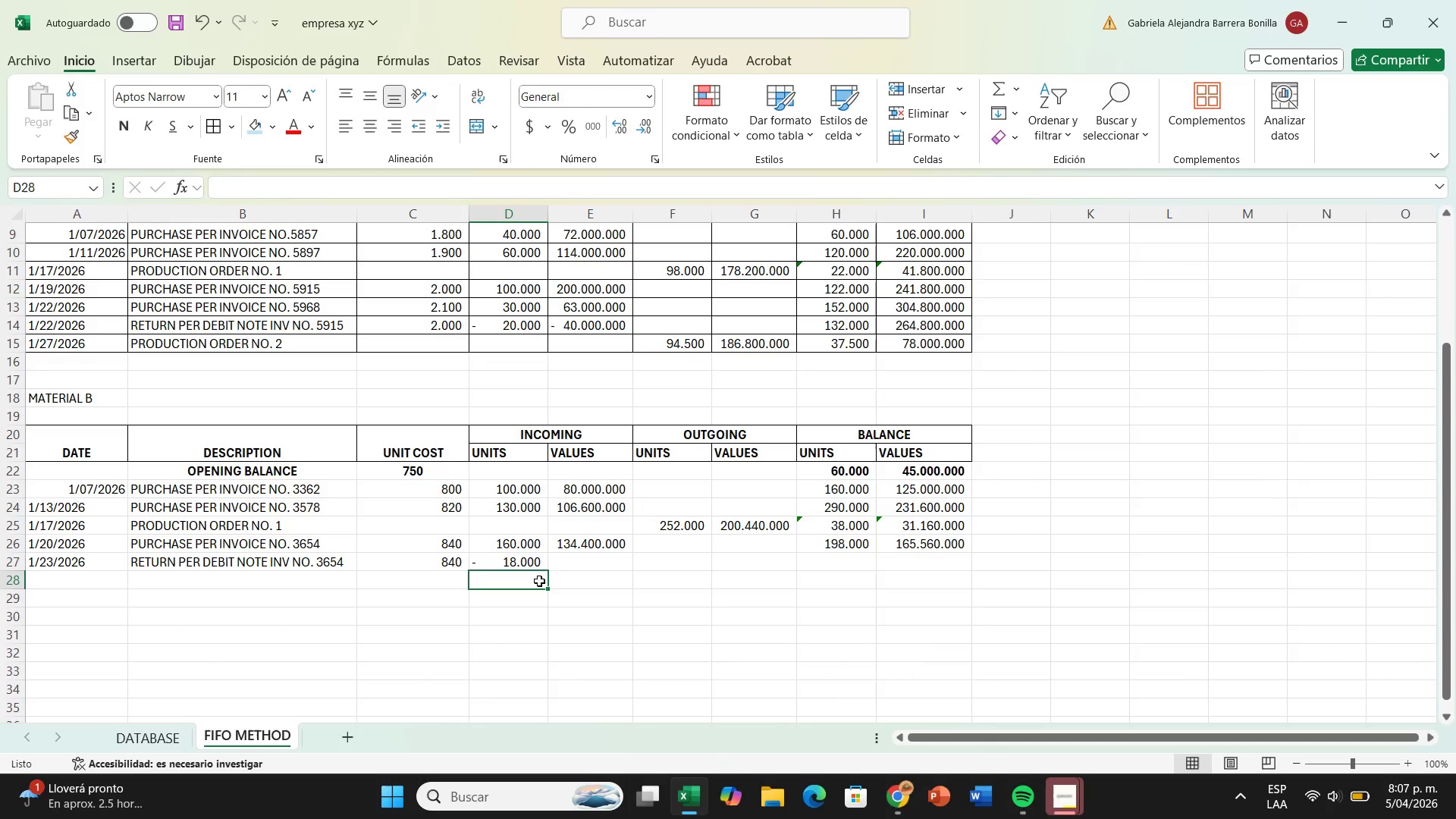 
left_click([588, 563])
 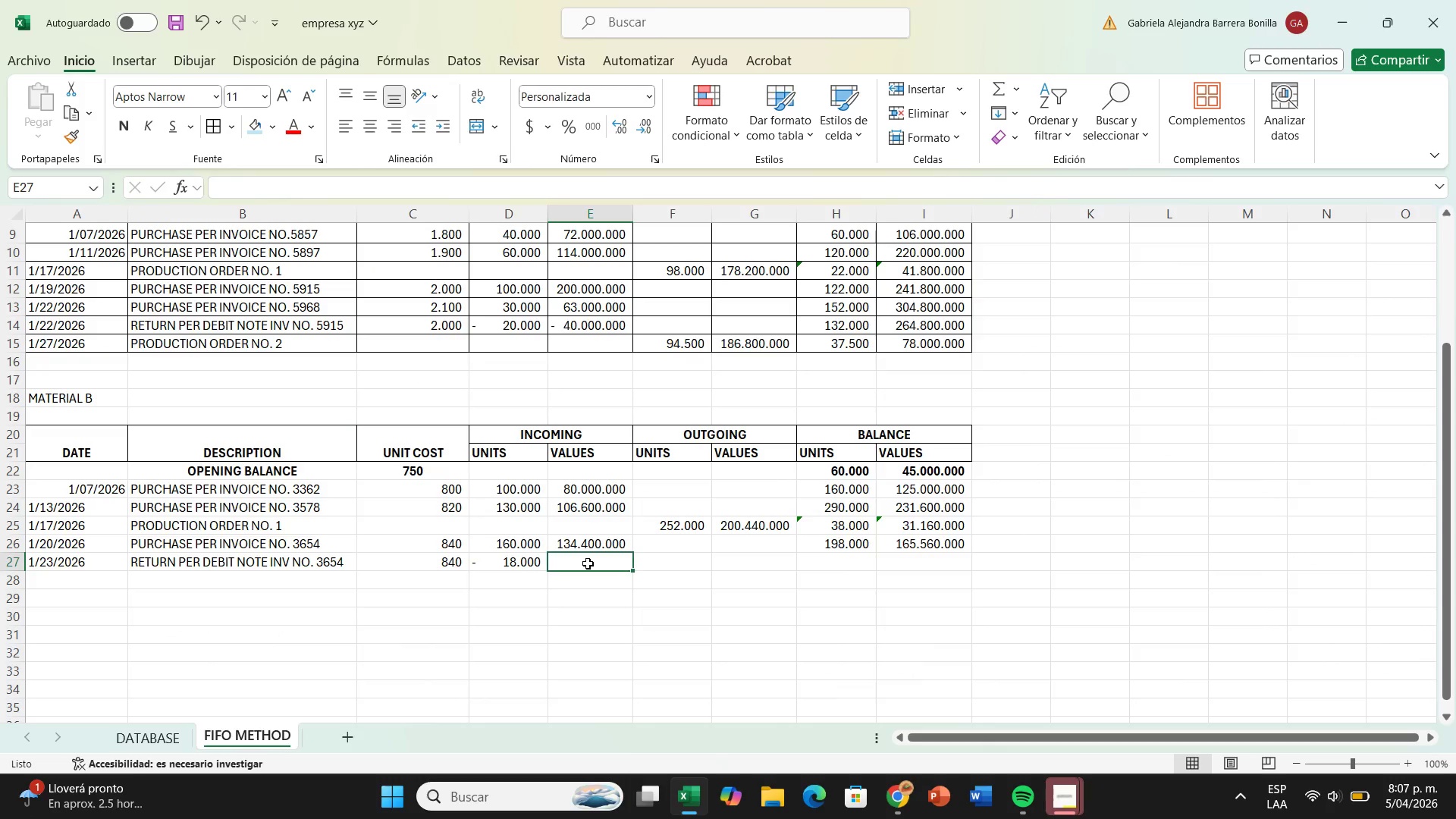 
wait(5.19)
 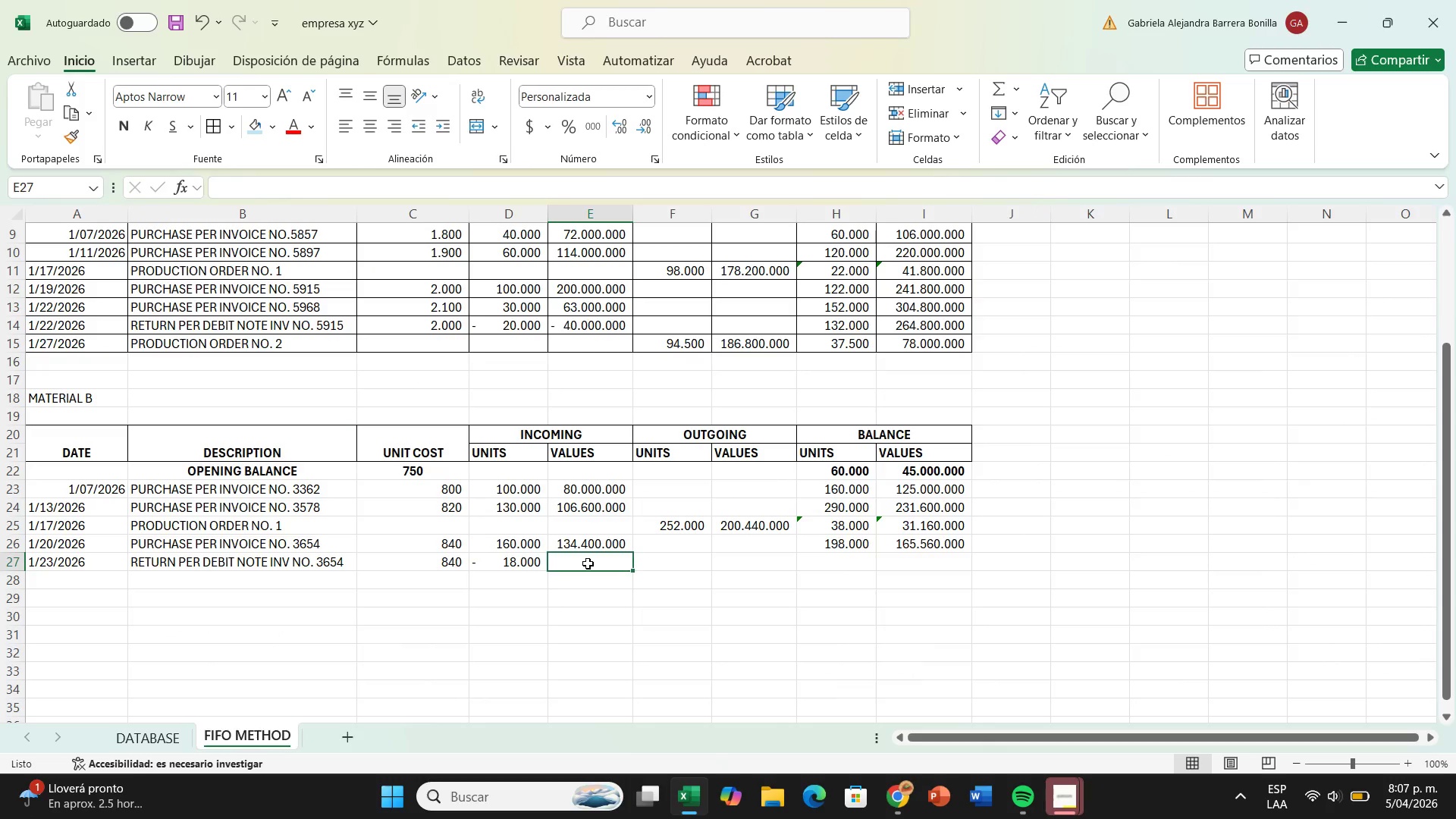 
key(Shift+ShiftRight)
 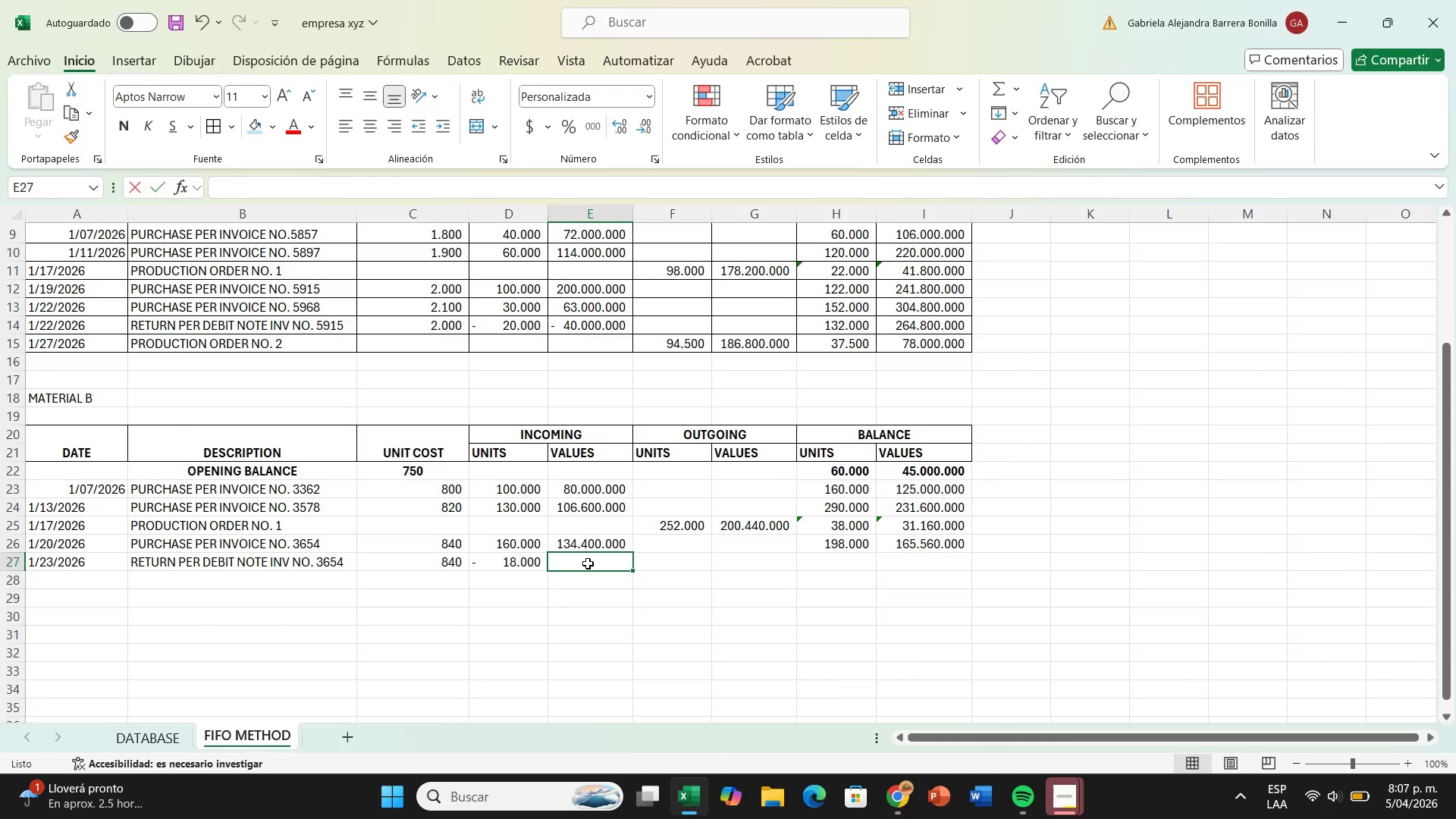 
key(Shift+0)
 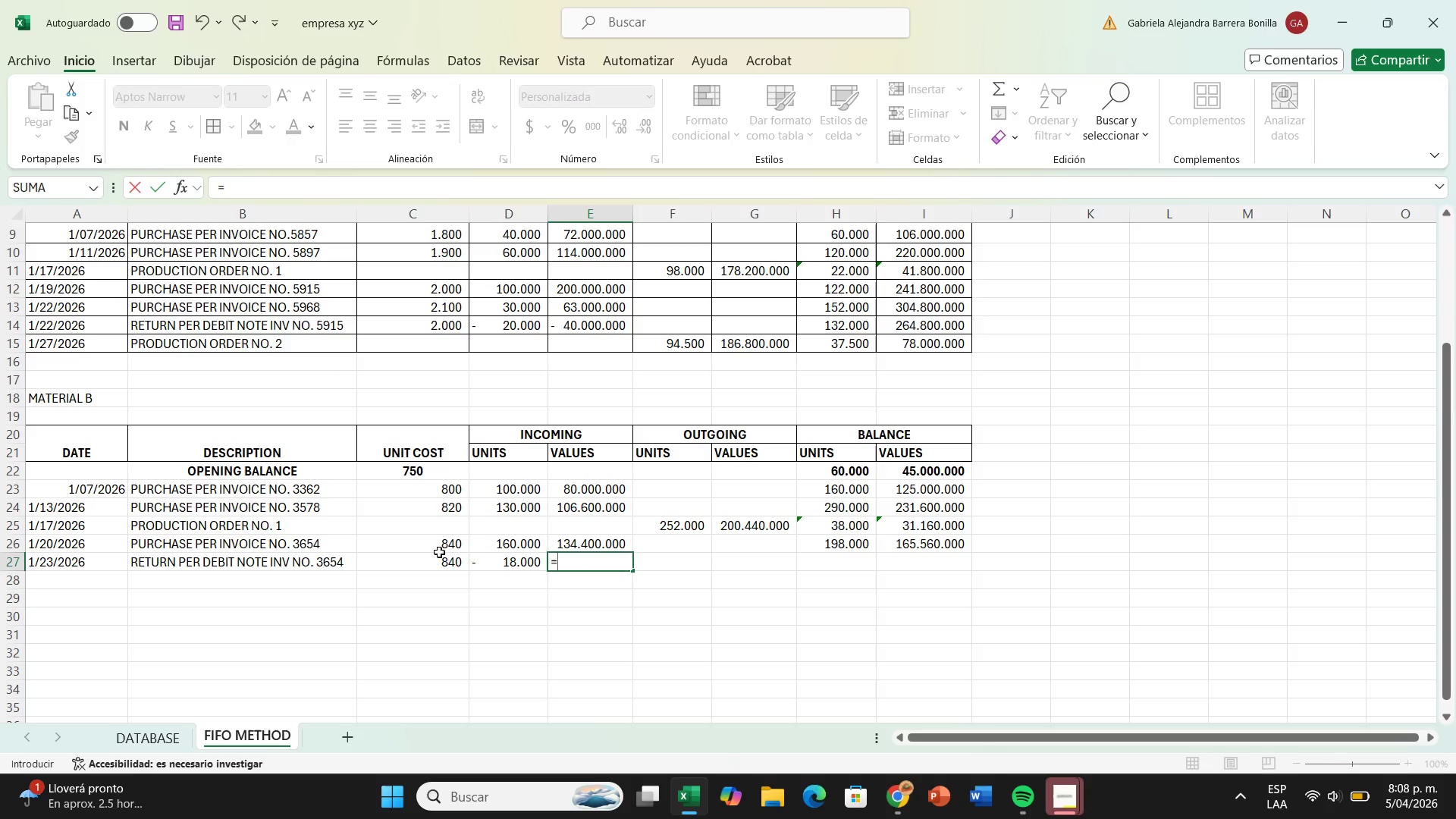 
left_click([450, 566])
 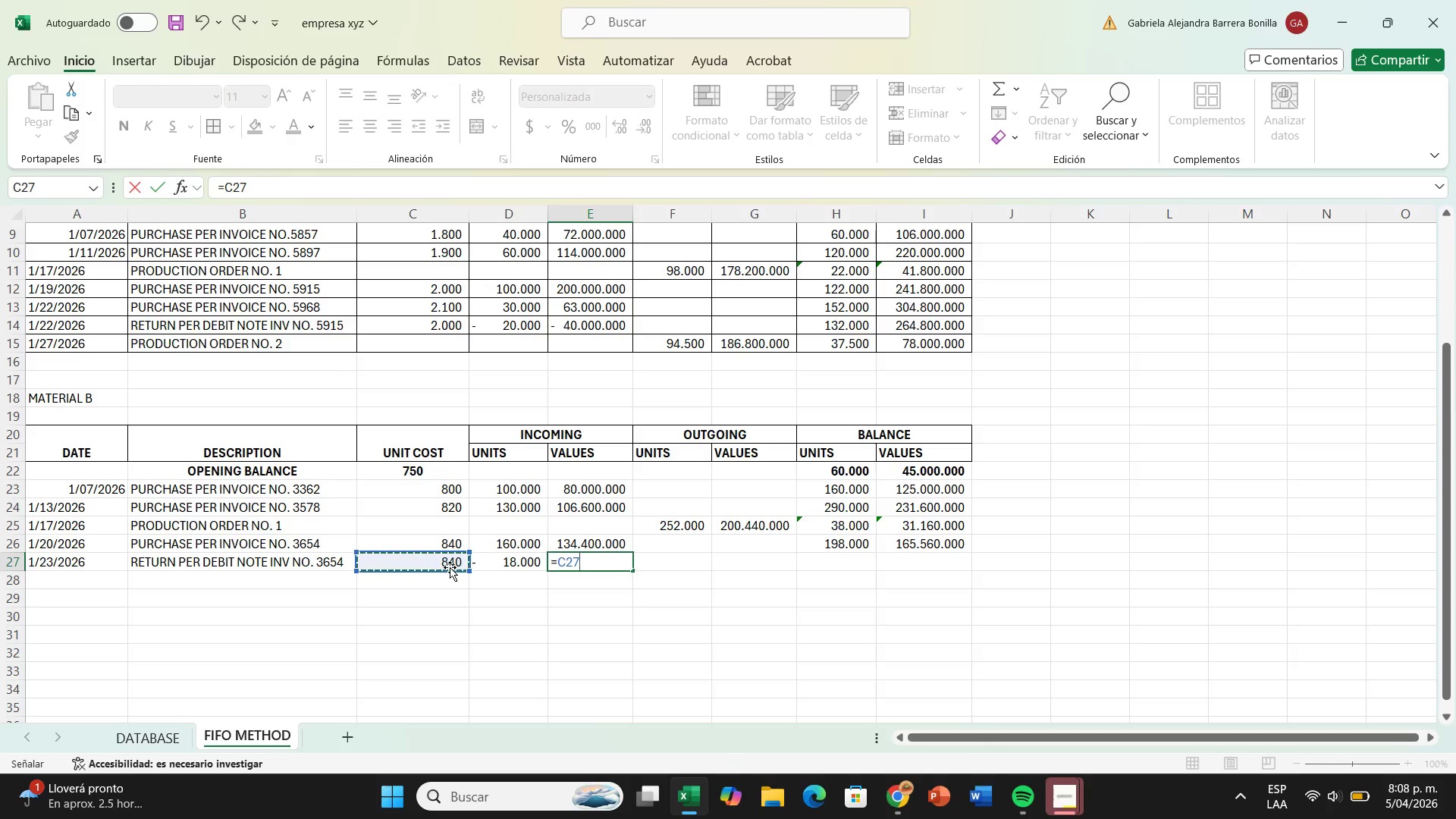 
key(Shift+ShiftRight)
 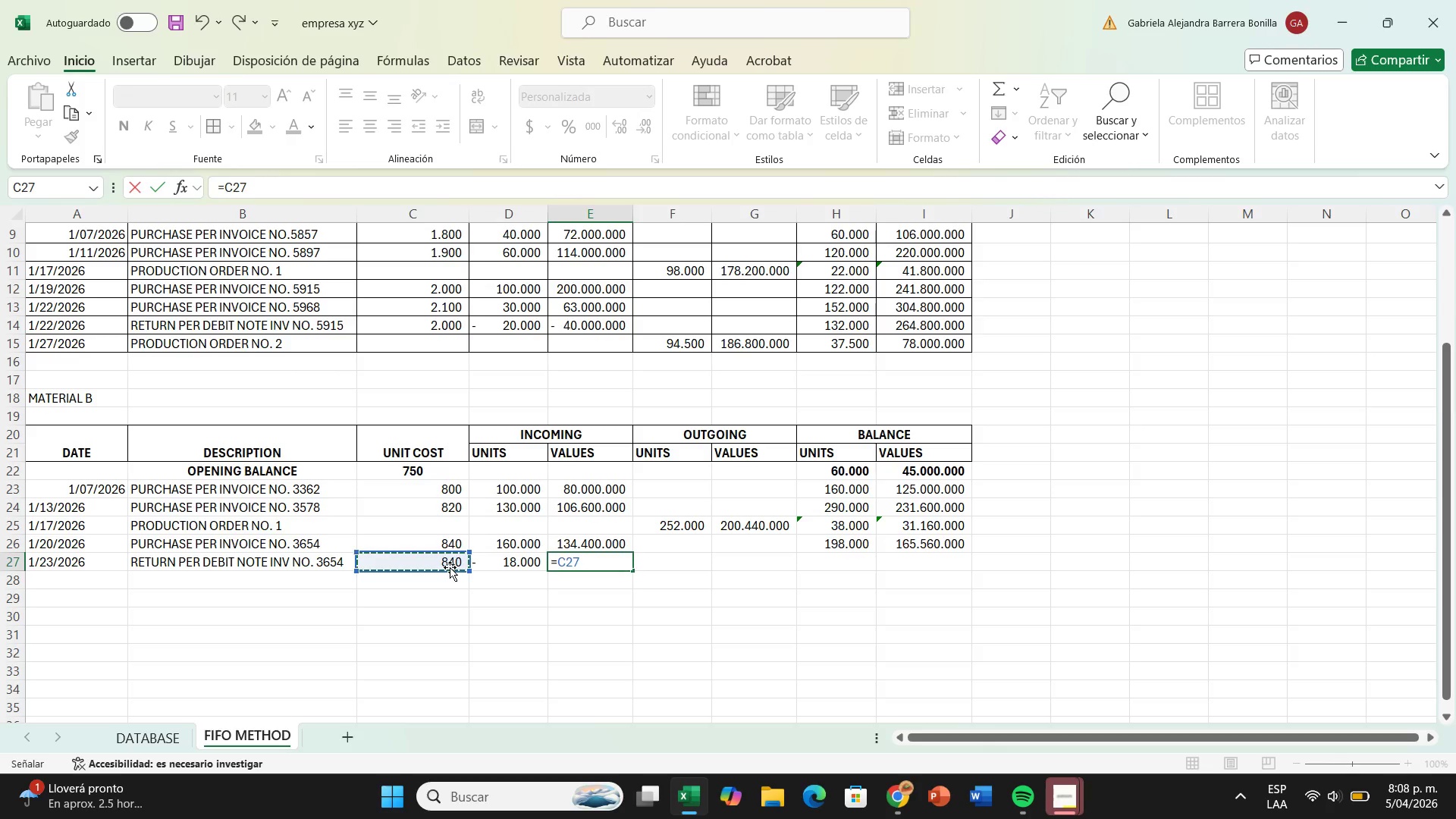 
key(Shift+Equal)
 